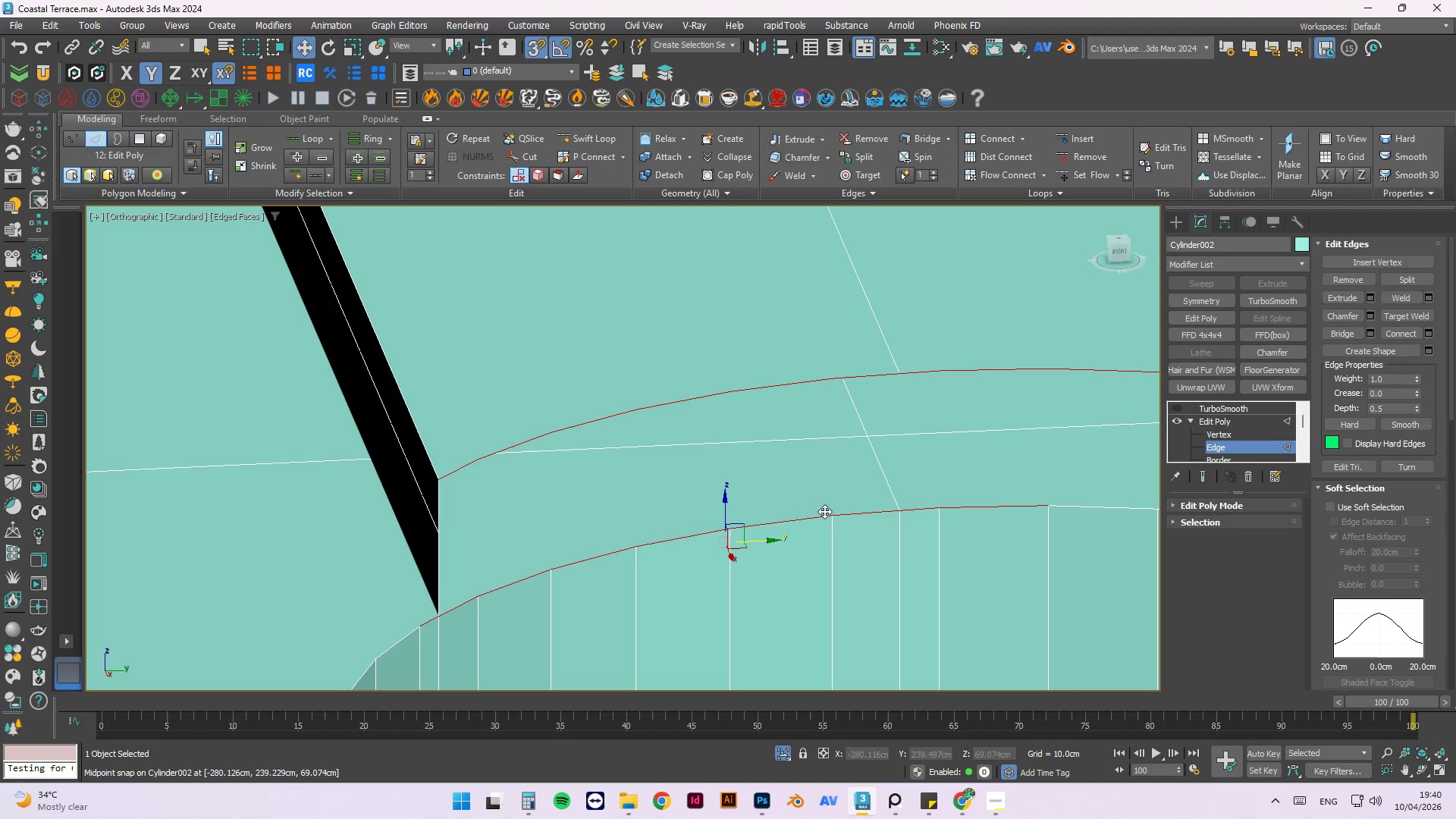 
key(Control+ControlLeft)
 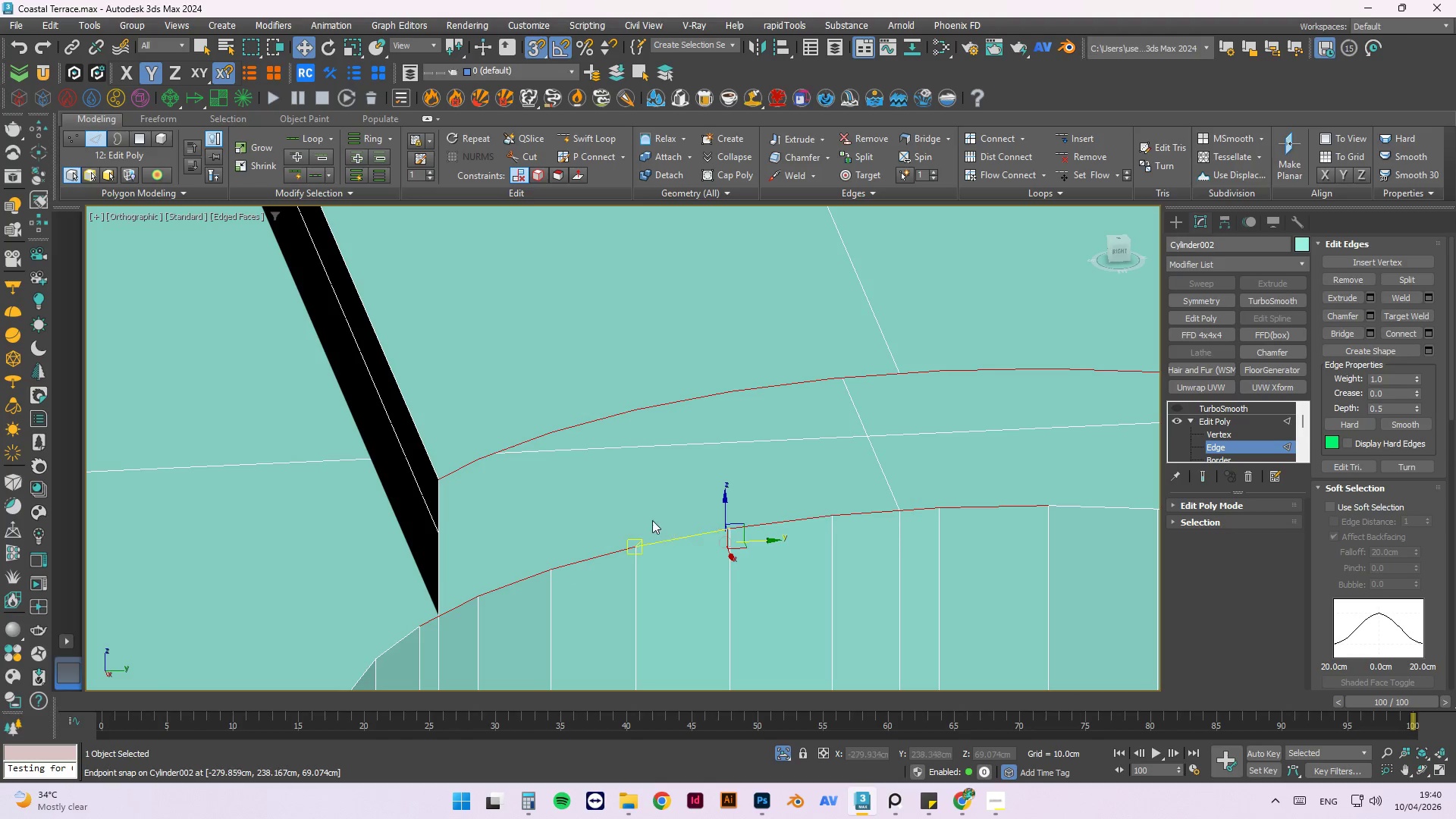 
hold_key(key=ControlLeft, duration=1.52)
scroll: coordinate [938, 526], scroll_direction: down, amount: 1.0
 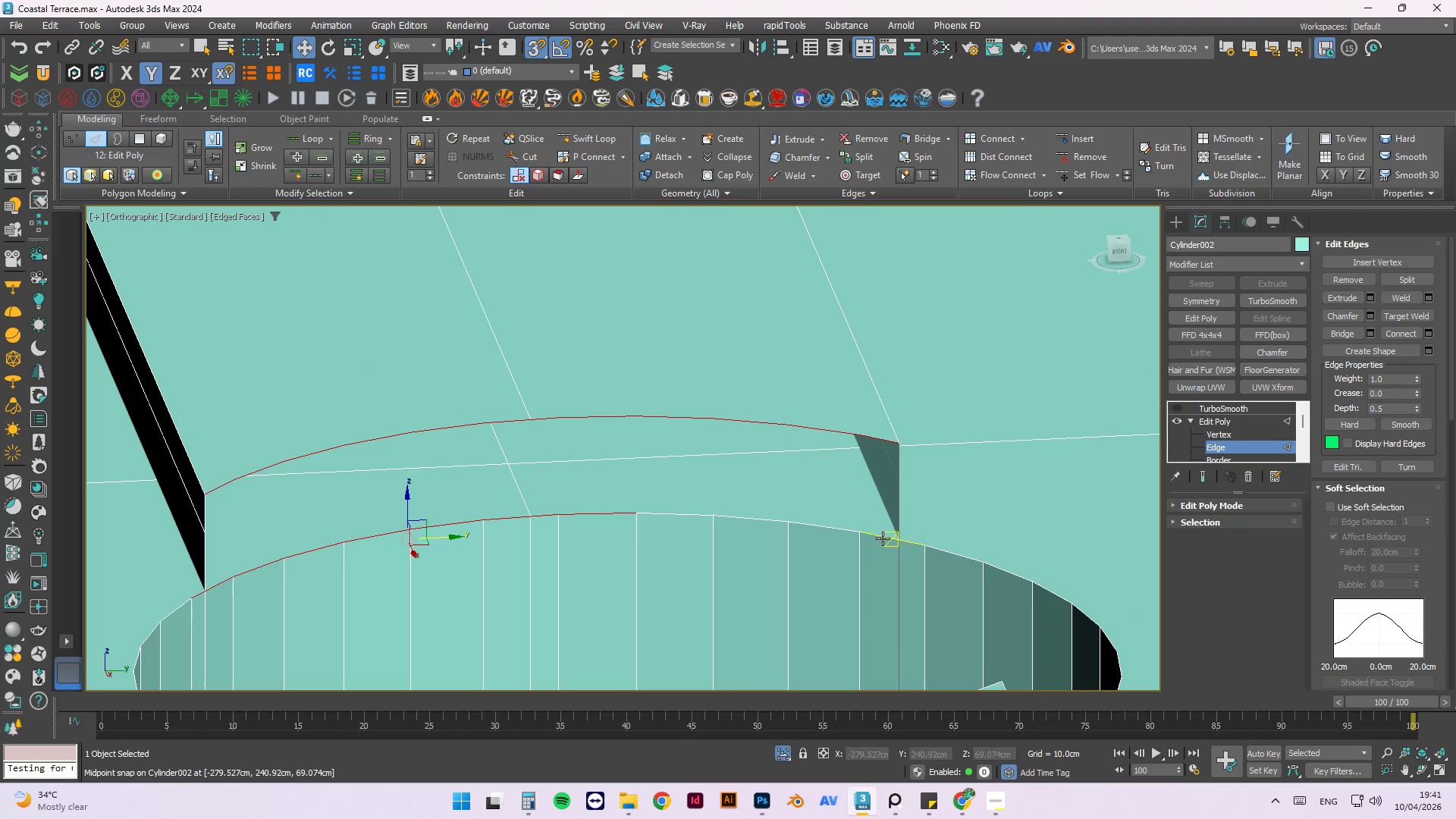 
left_click([882, 538])
 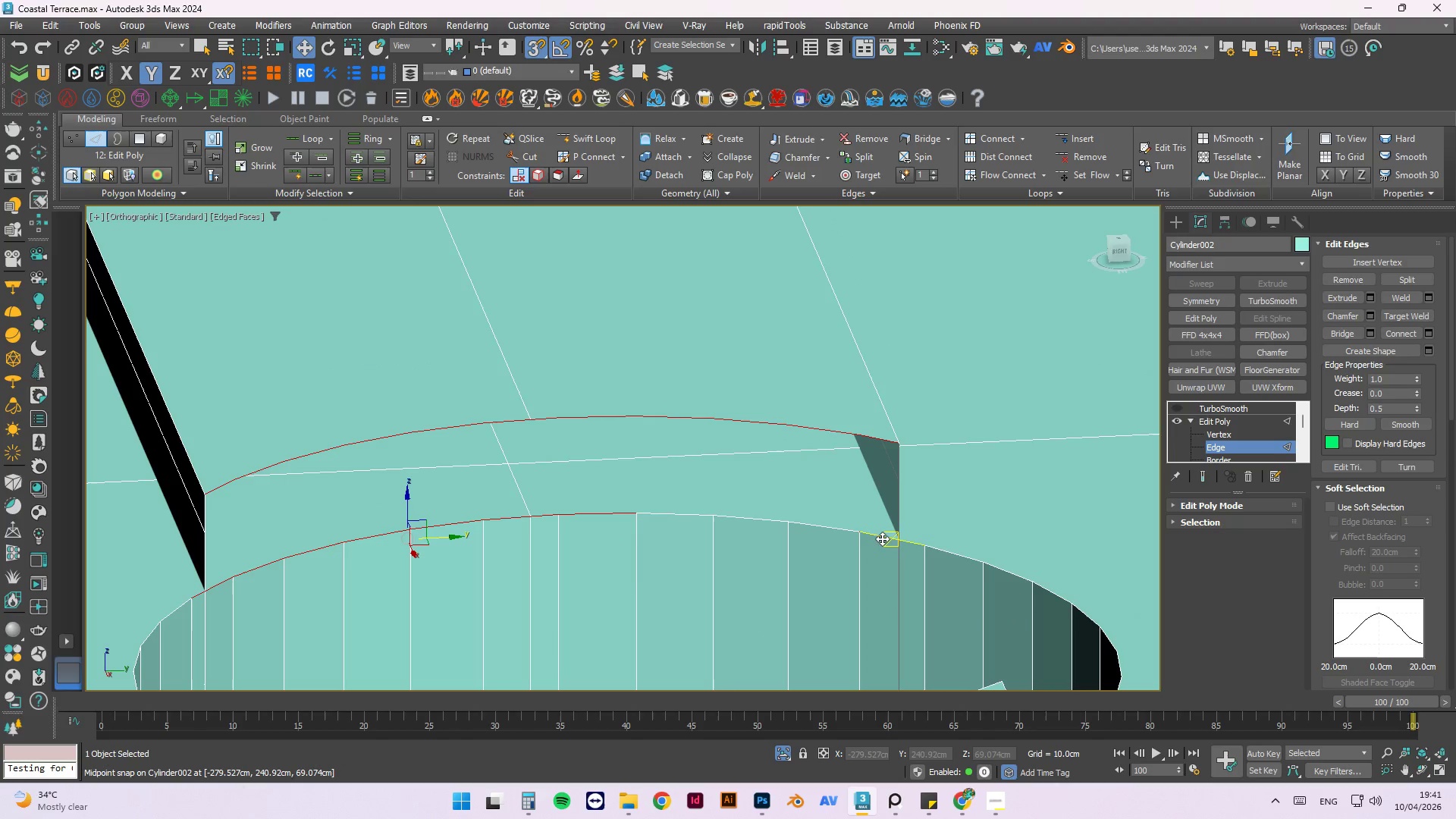 
hold_key(key=ControlLeft, duration=1.51)
left_click([832, 532])
 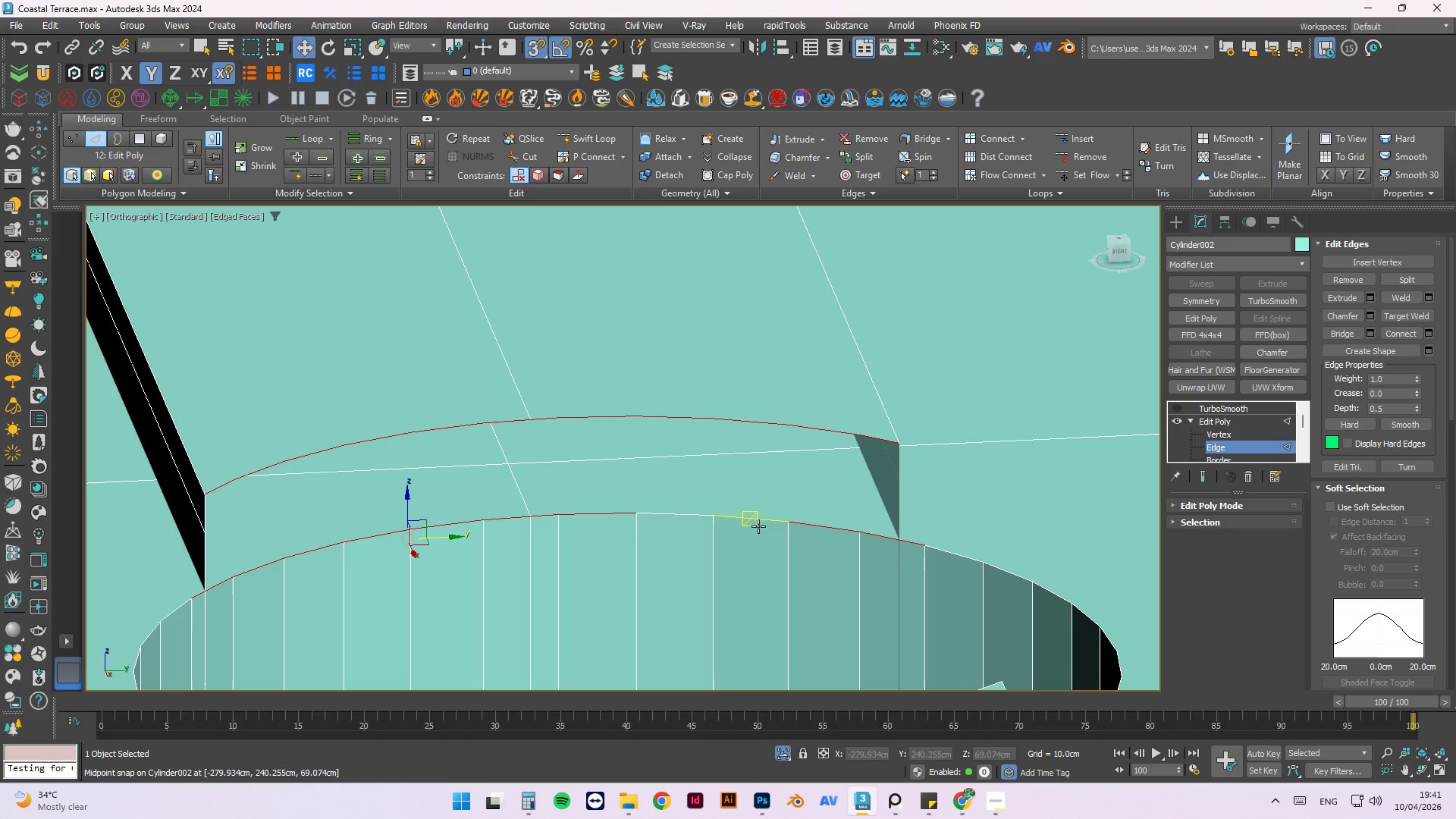 
left_click([761, 523])
 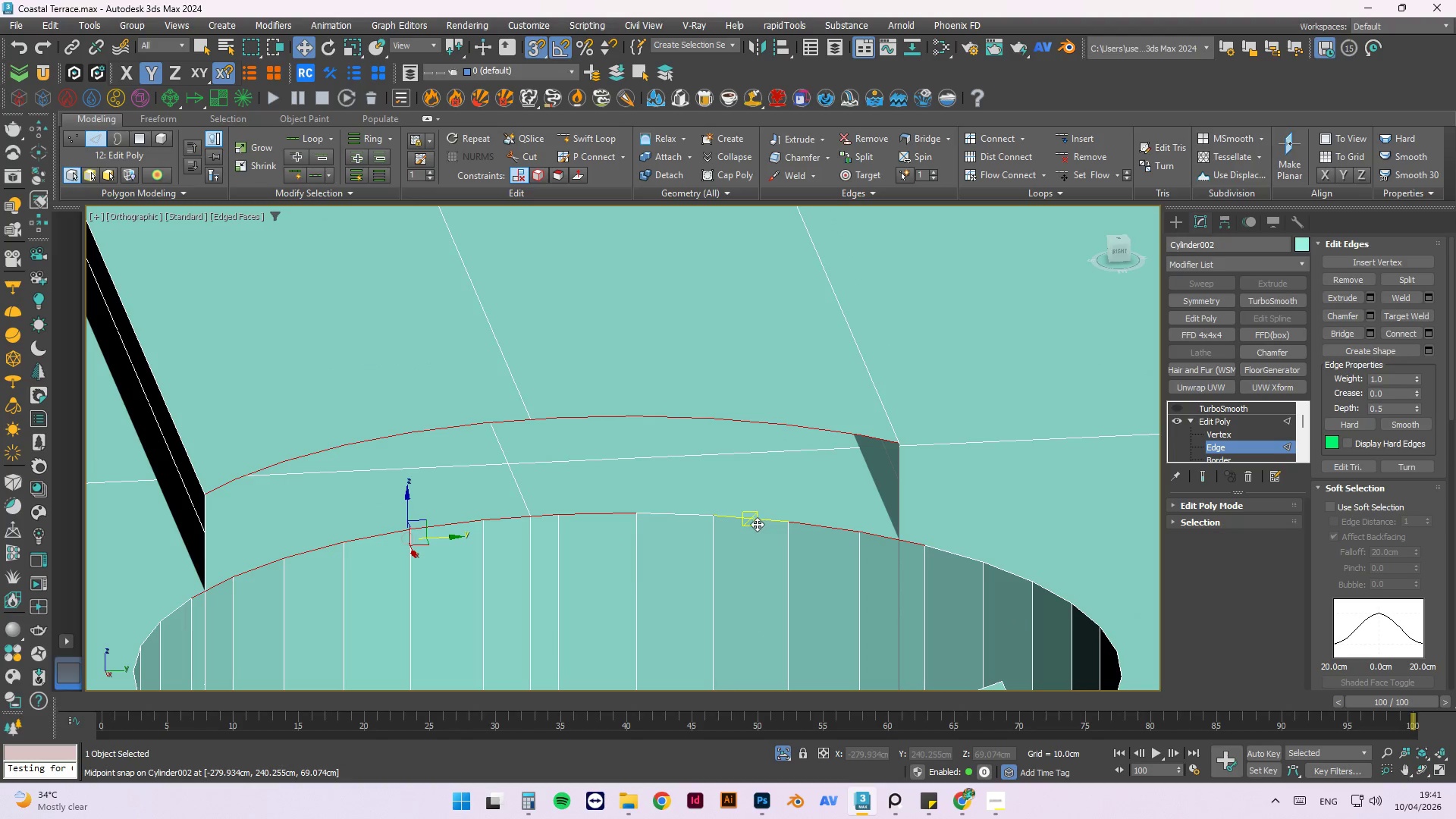 
hold_key(key=ControlLeft, duration=0.78)
left_click([674, 518])
 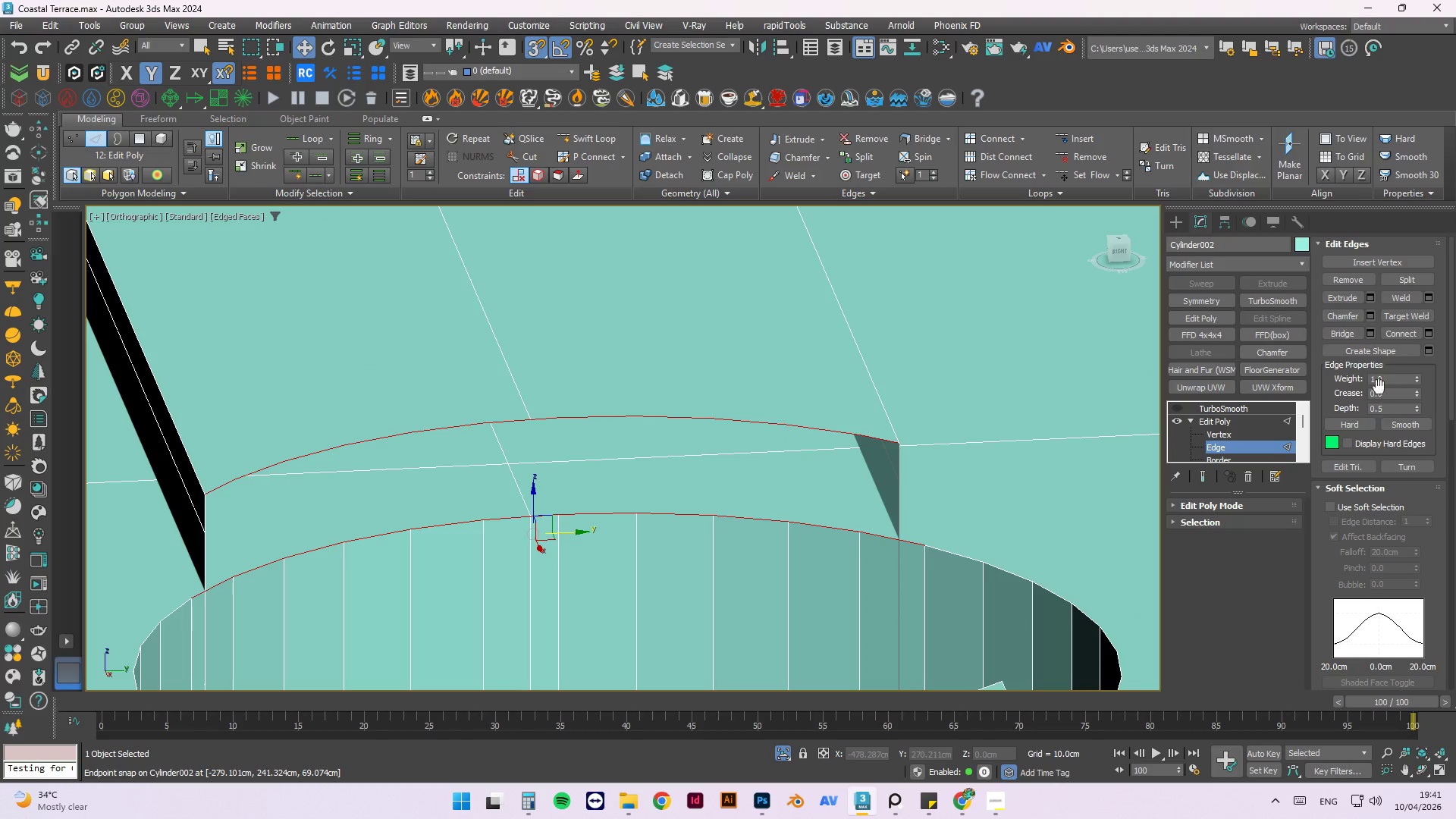 
left_click([1341, 330])
 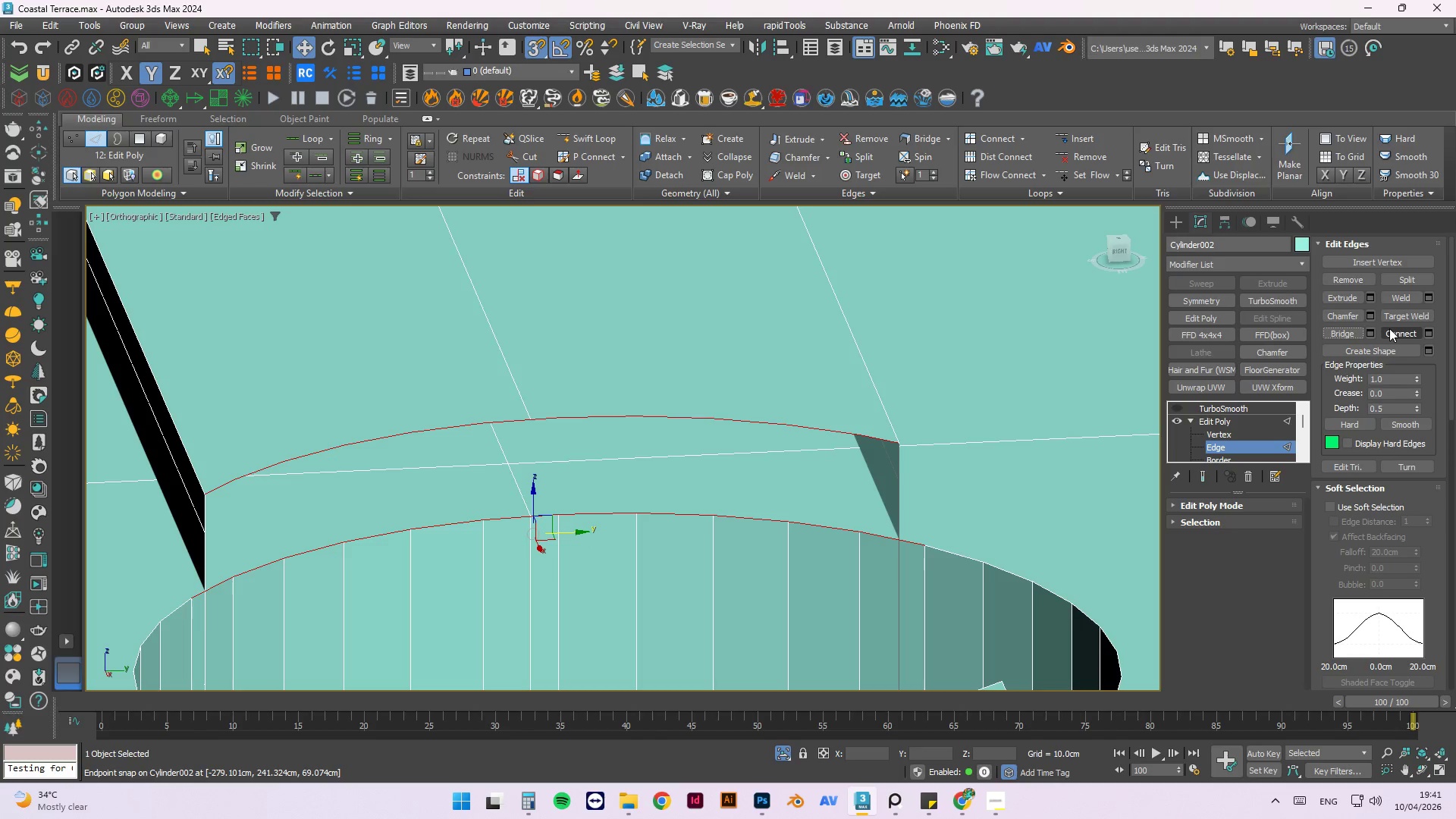 
left_click([1369, 299])
 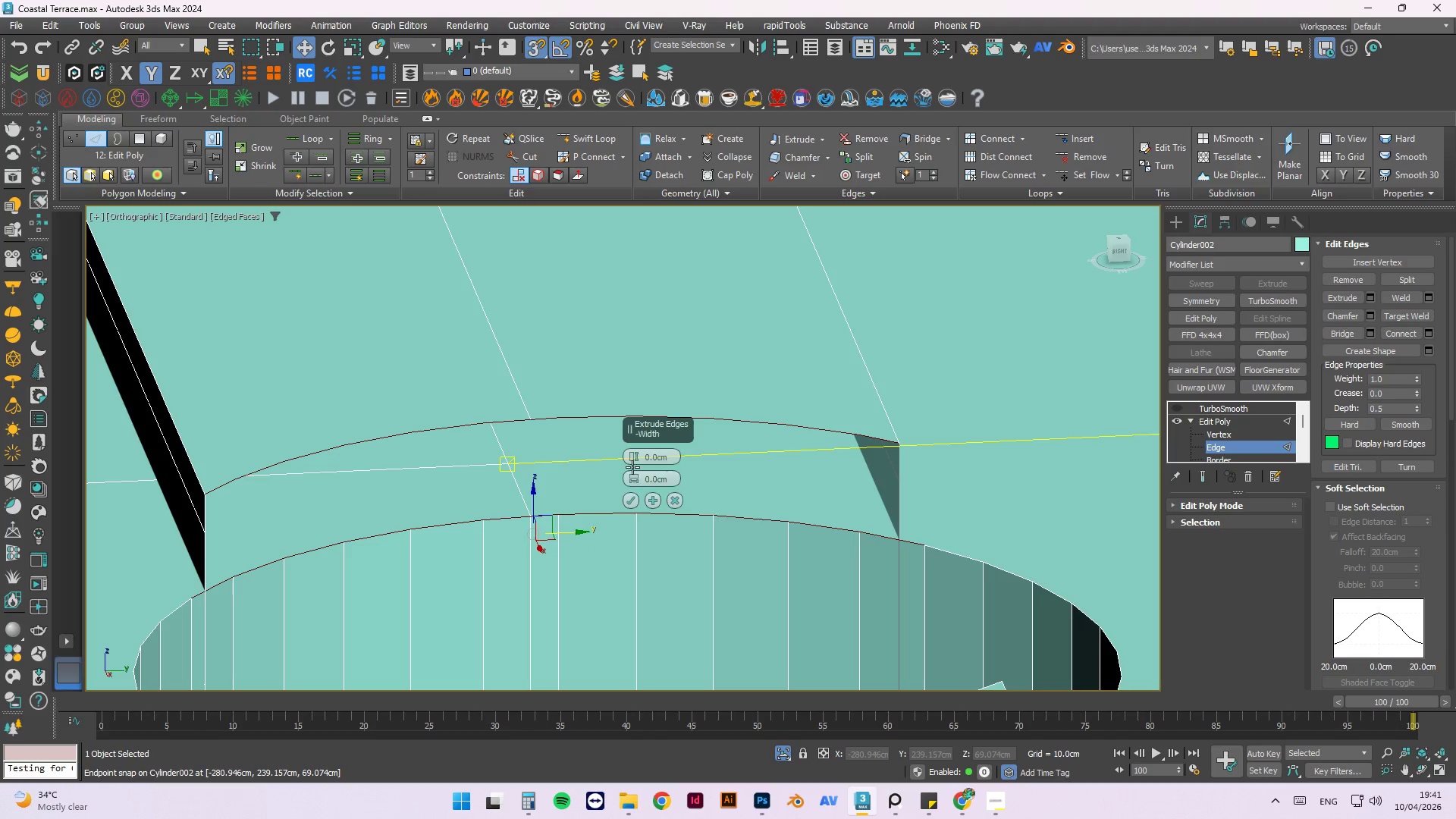 
left_click_drag(start_coordinate=[634, 452], to_coordinate=[688, 310])
 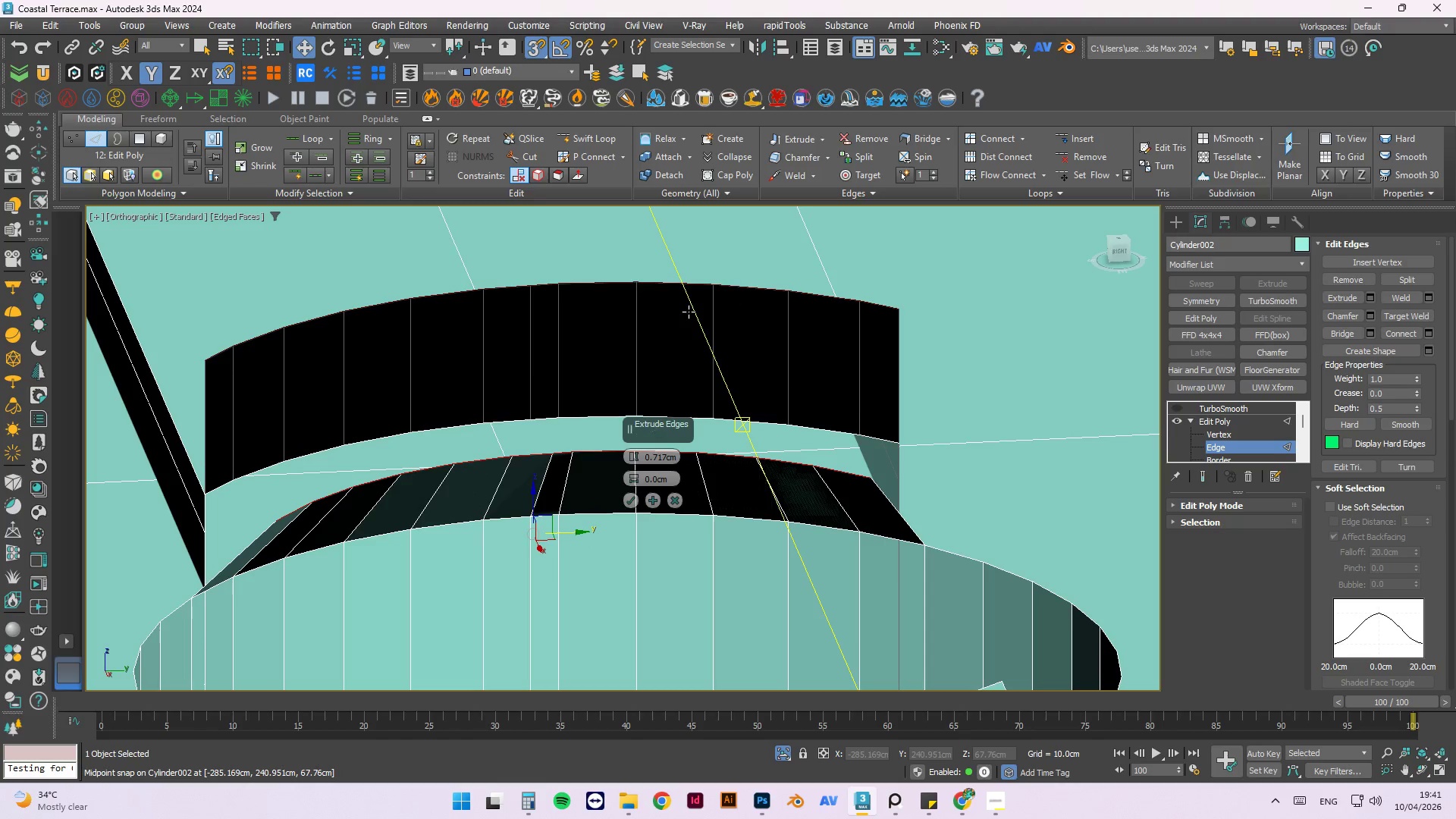 
key(Control+Z)
 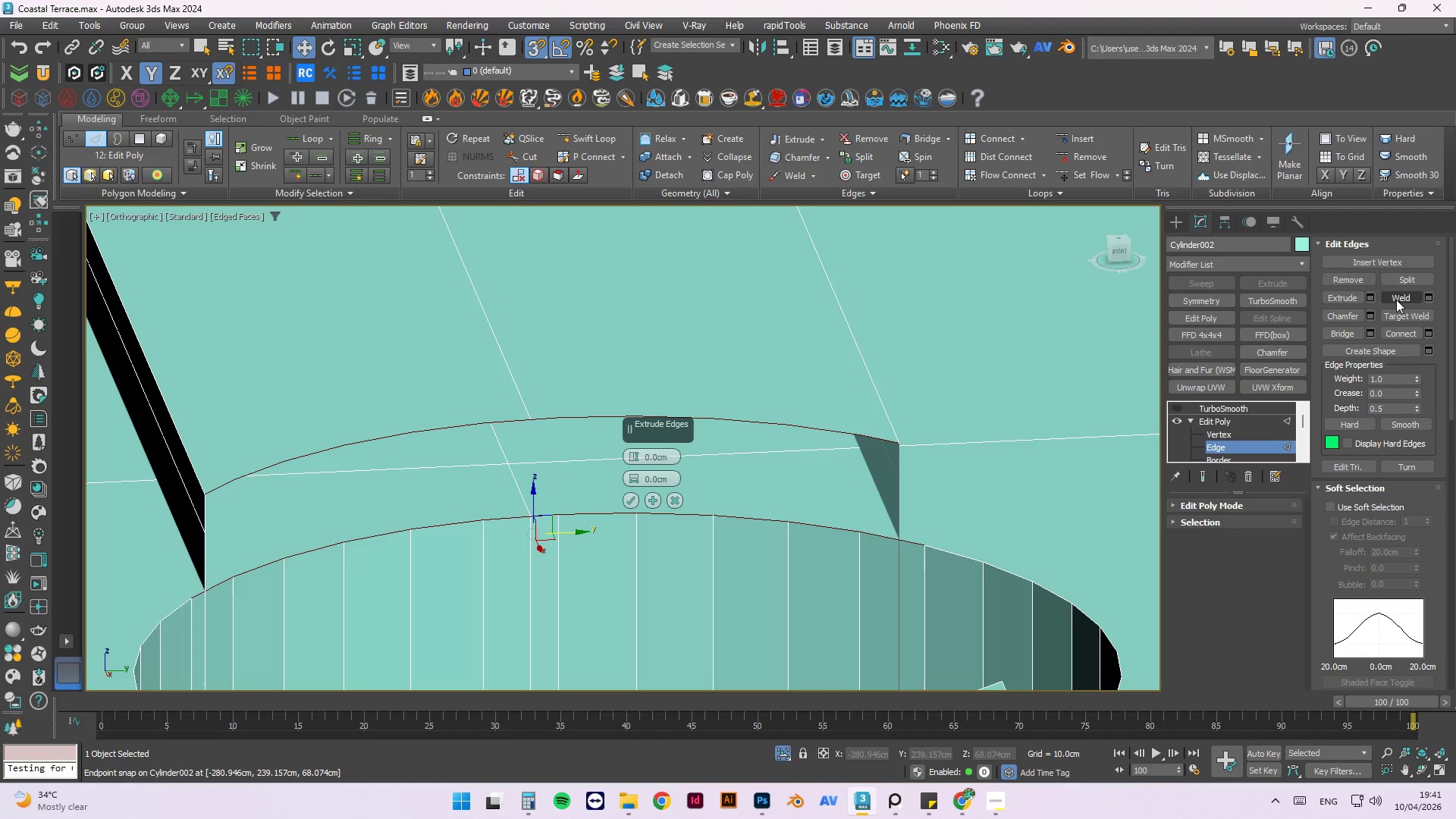 
left_click([1405, 333])
 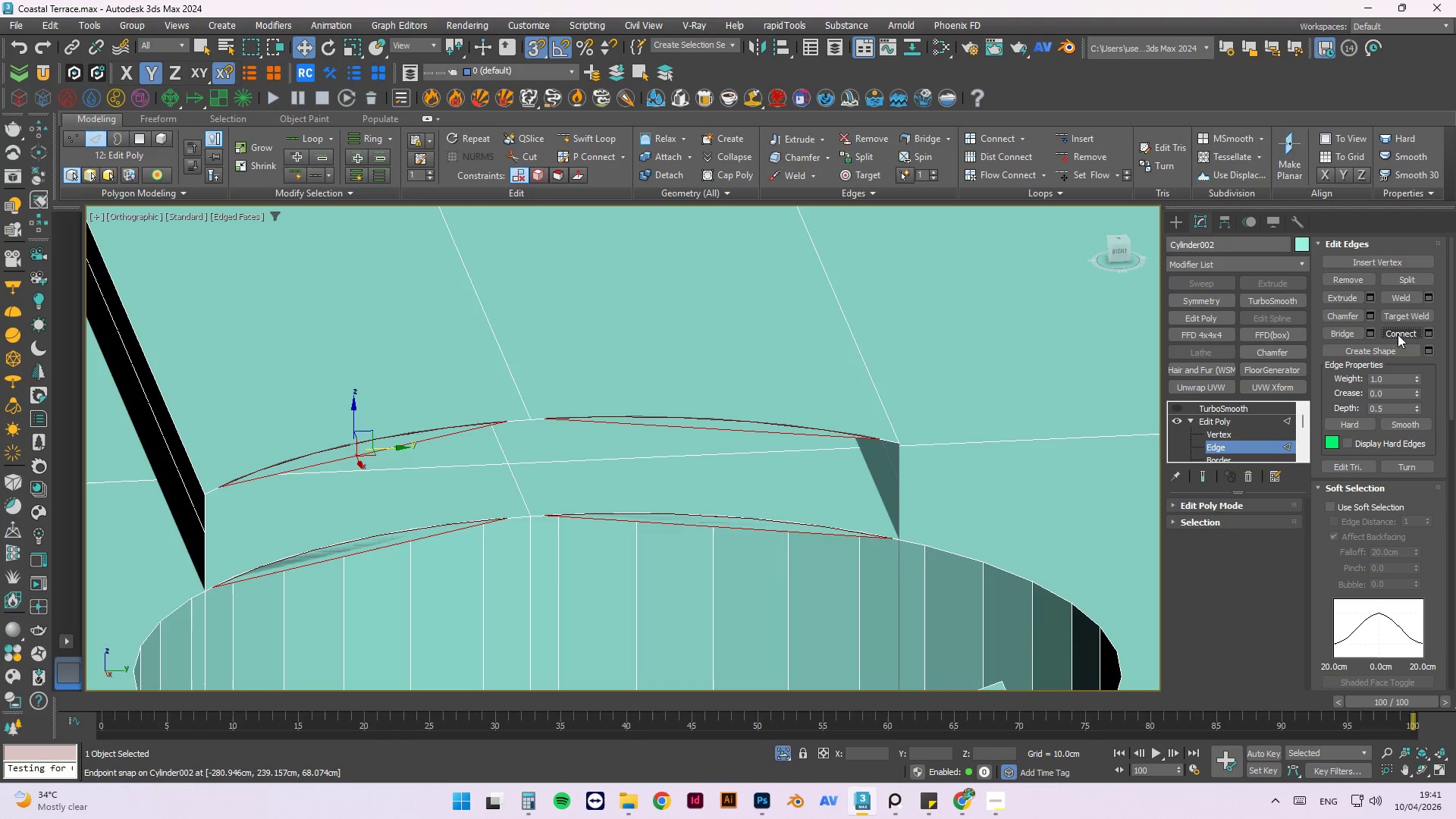 
hold_key(key=AltLeft, duration=1.52)
 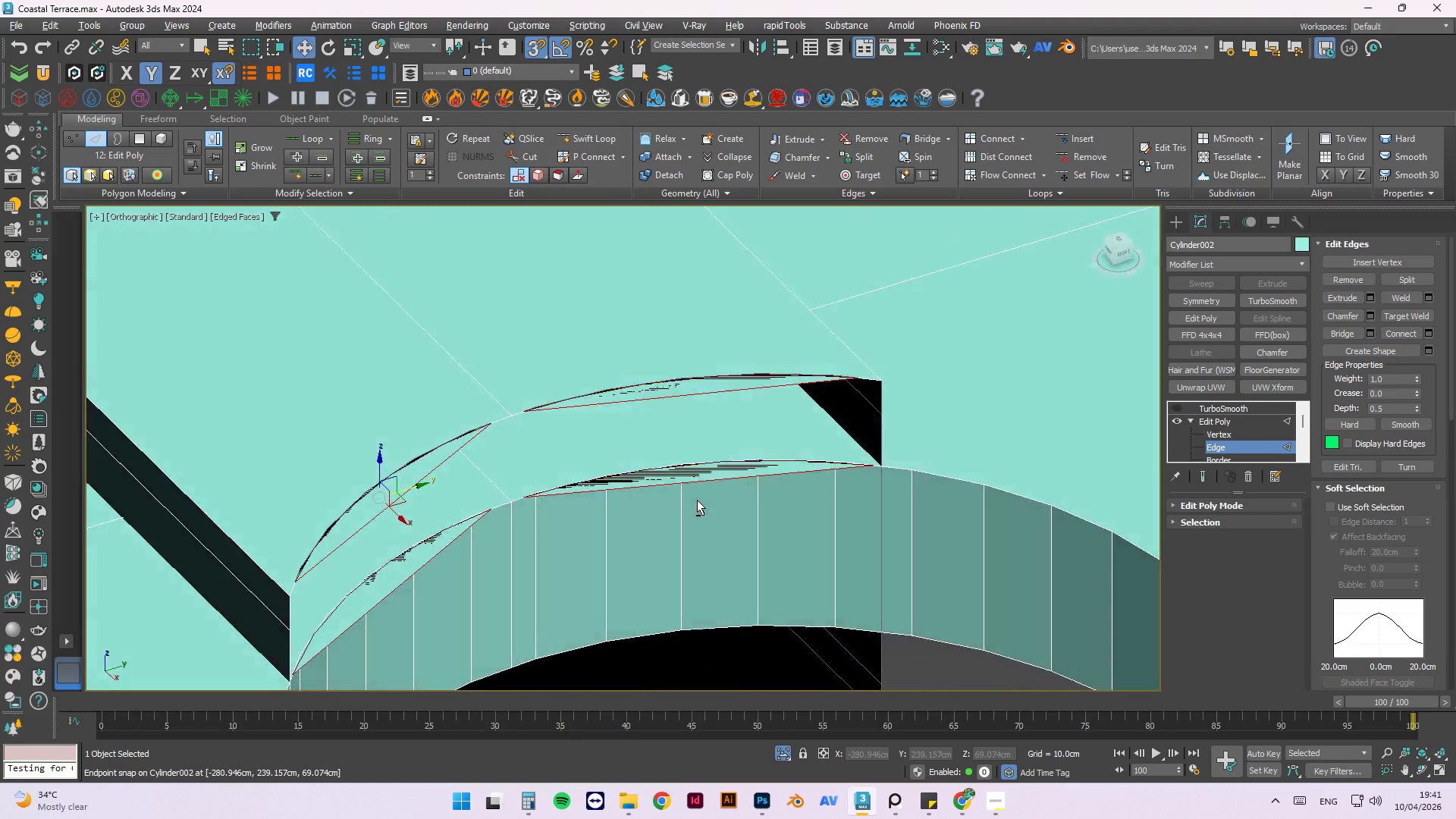 
hold_key(key=AltLeft, duration=1.5)
 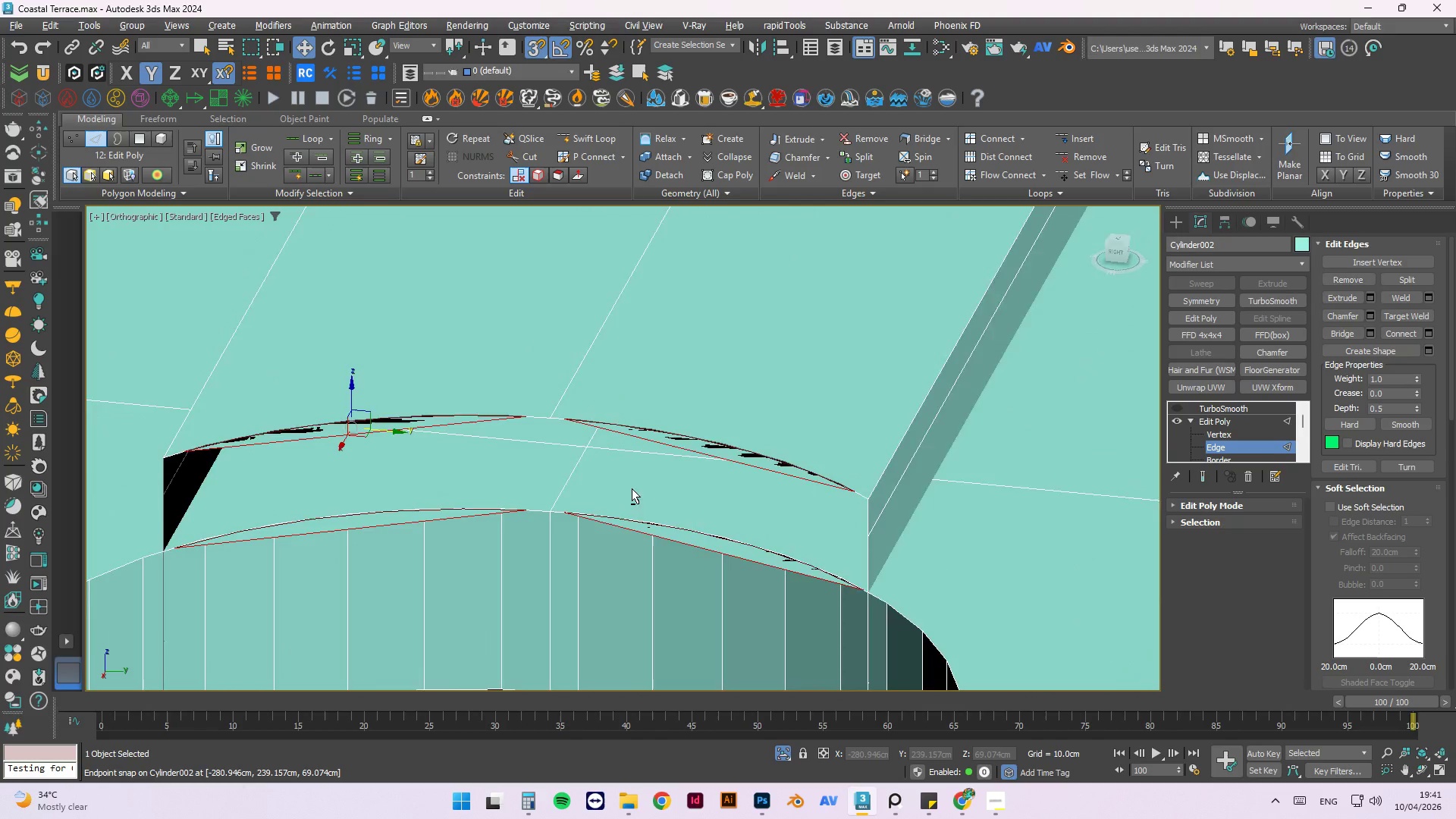 
hold_key(key=AltLeft, duration=1.03)
 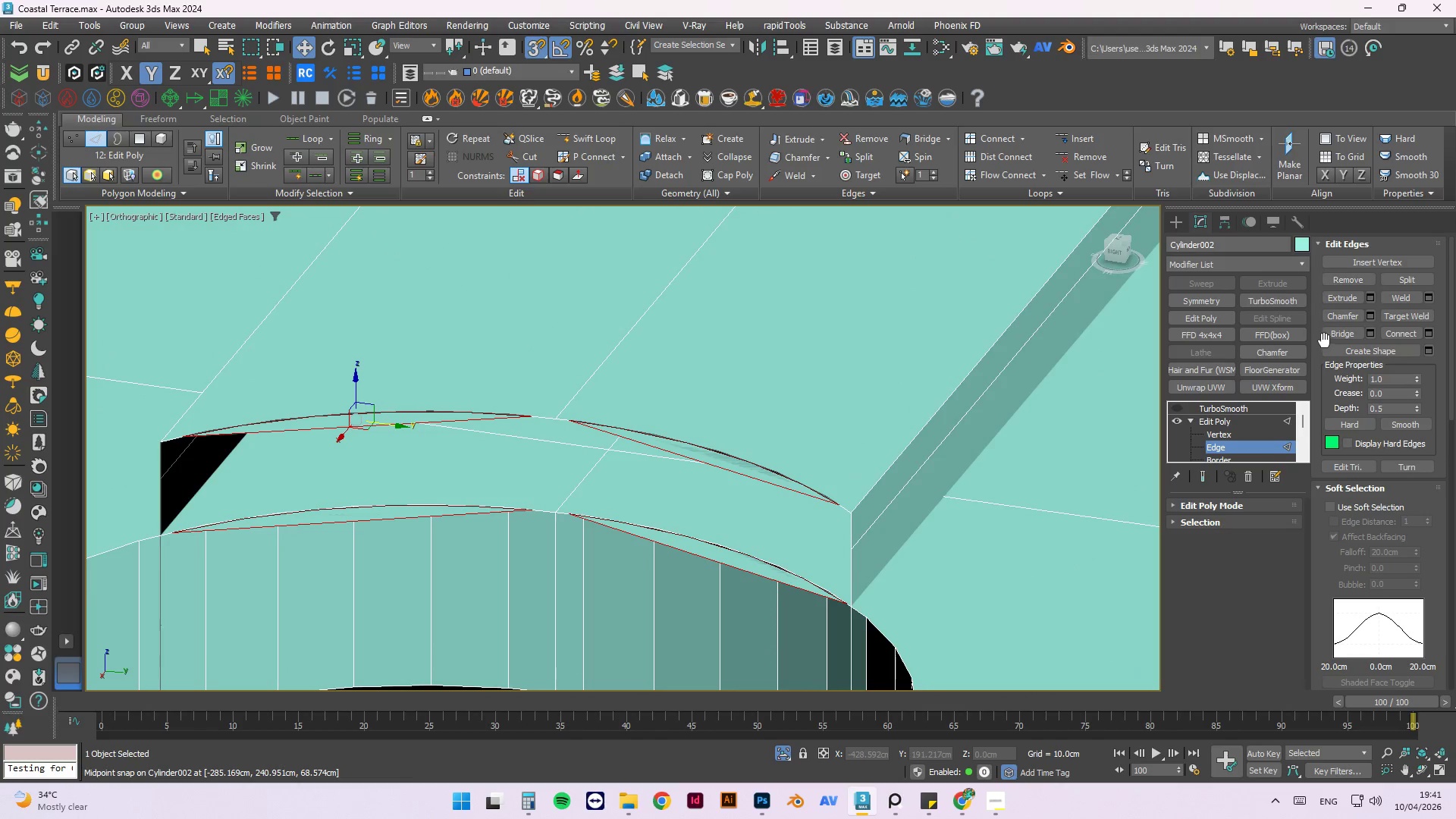 
left_click([1337, 331])
 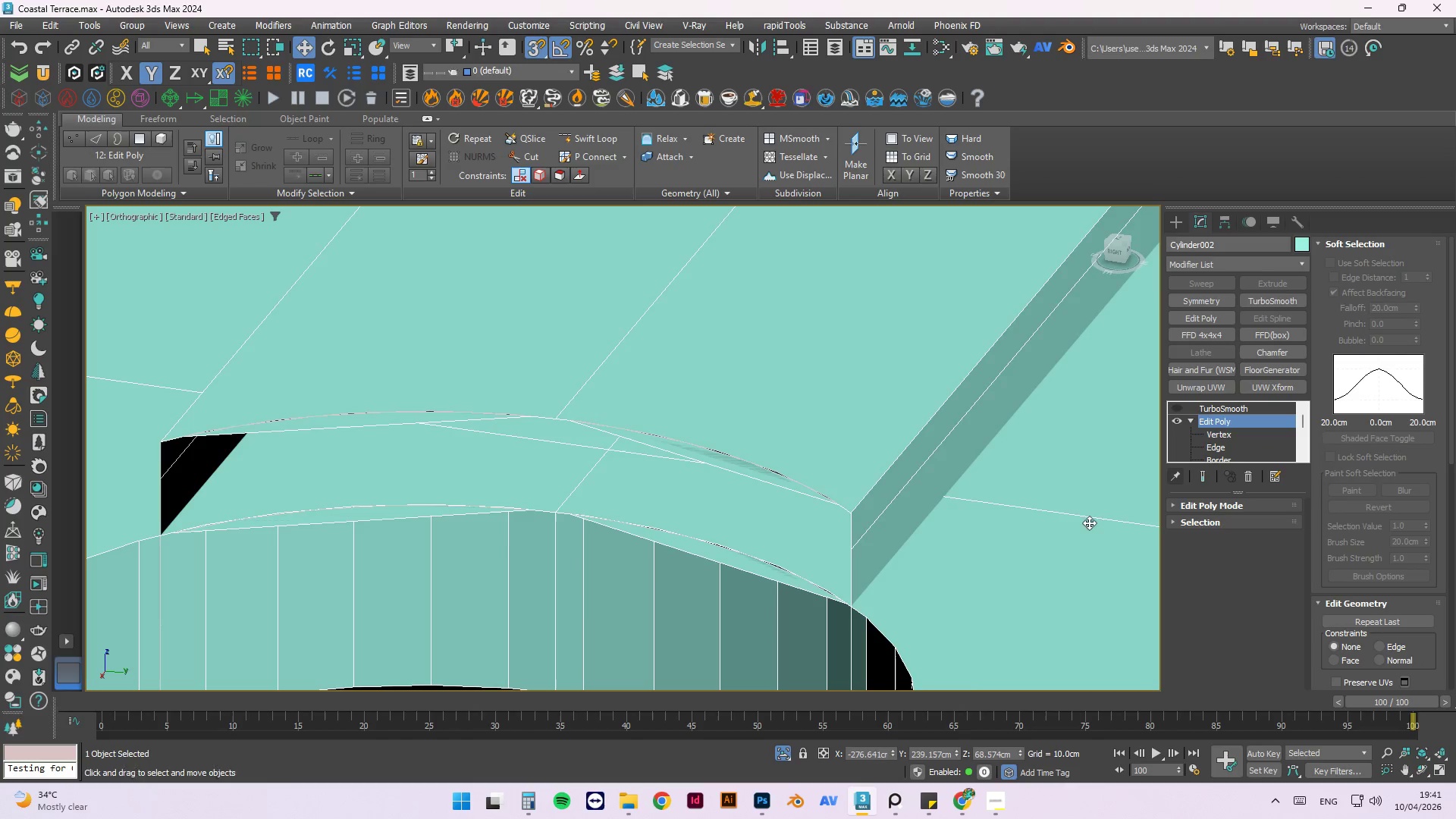 
left_click([688, 559])
 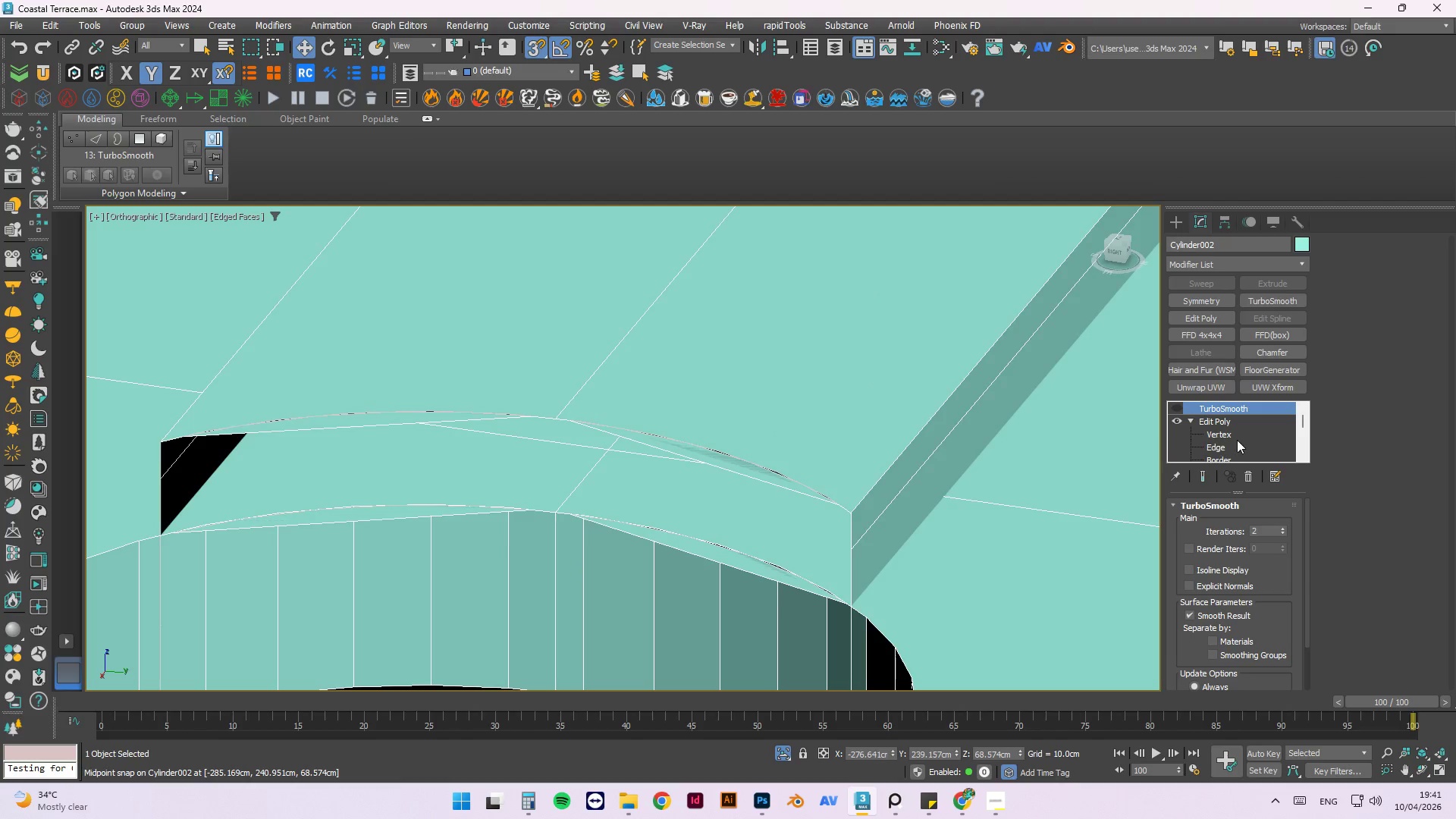 
left_click([1221, 450])
 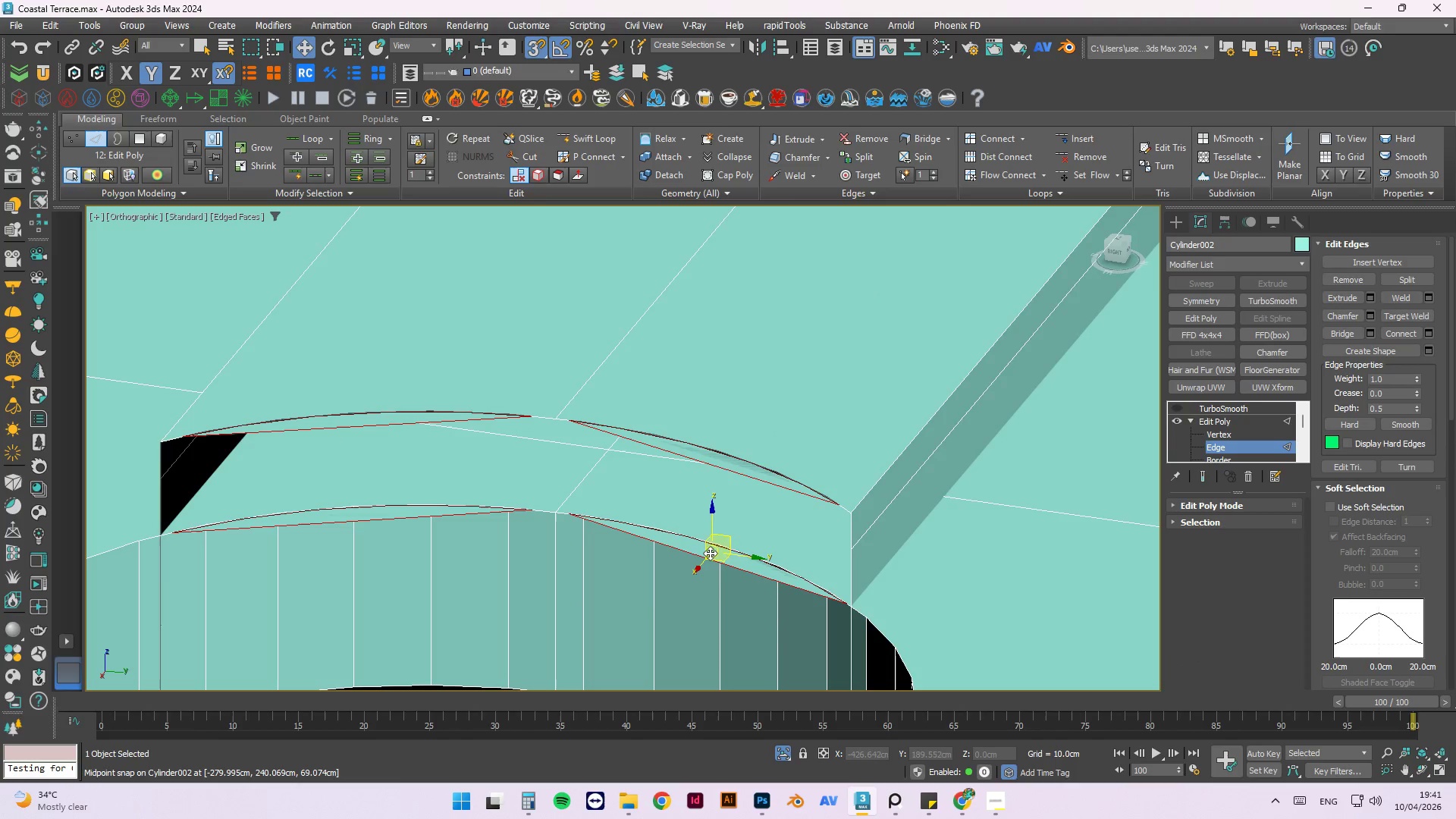 
left_click([693, 557])
 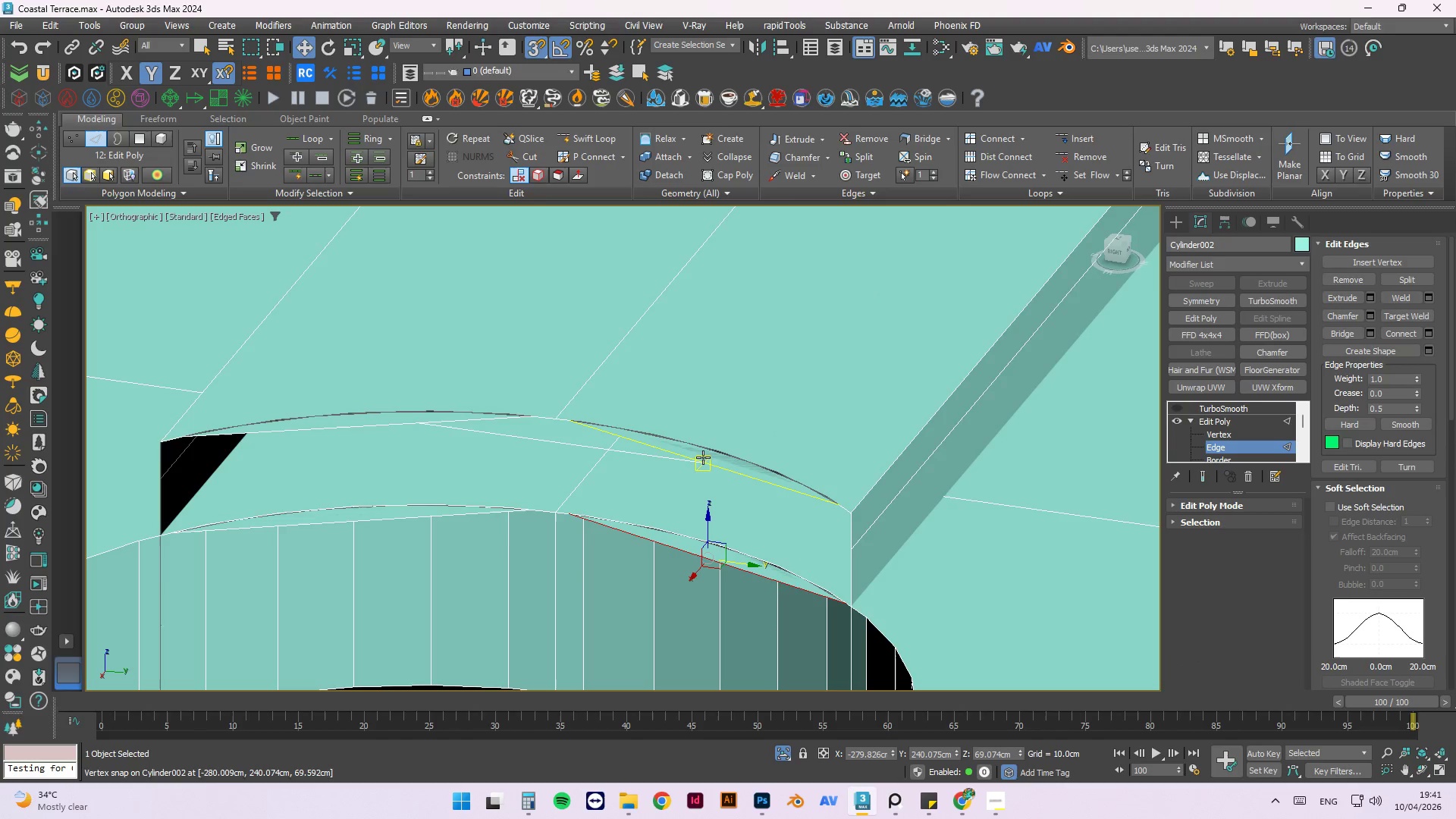 
hold_key(key=ControlLeft, duration=0.67)
left_click([705, 460])
 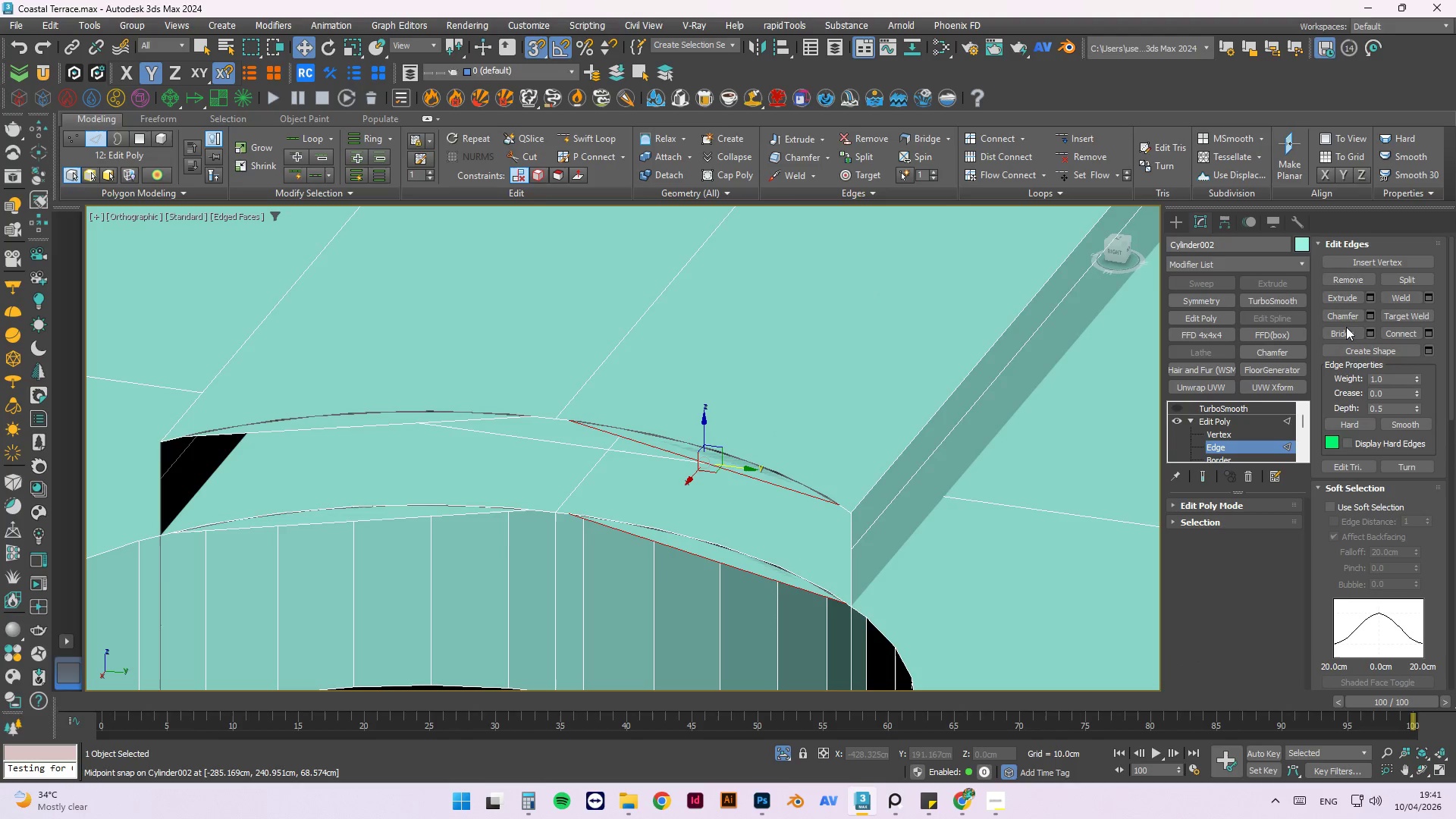 
left_click([1344, 337])
 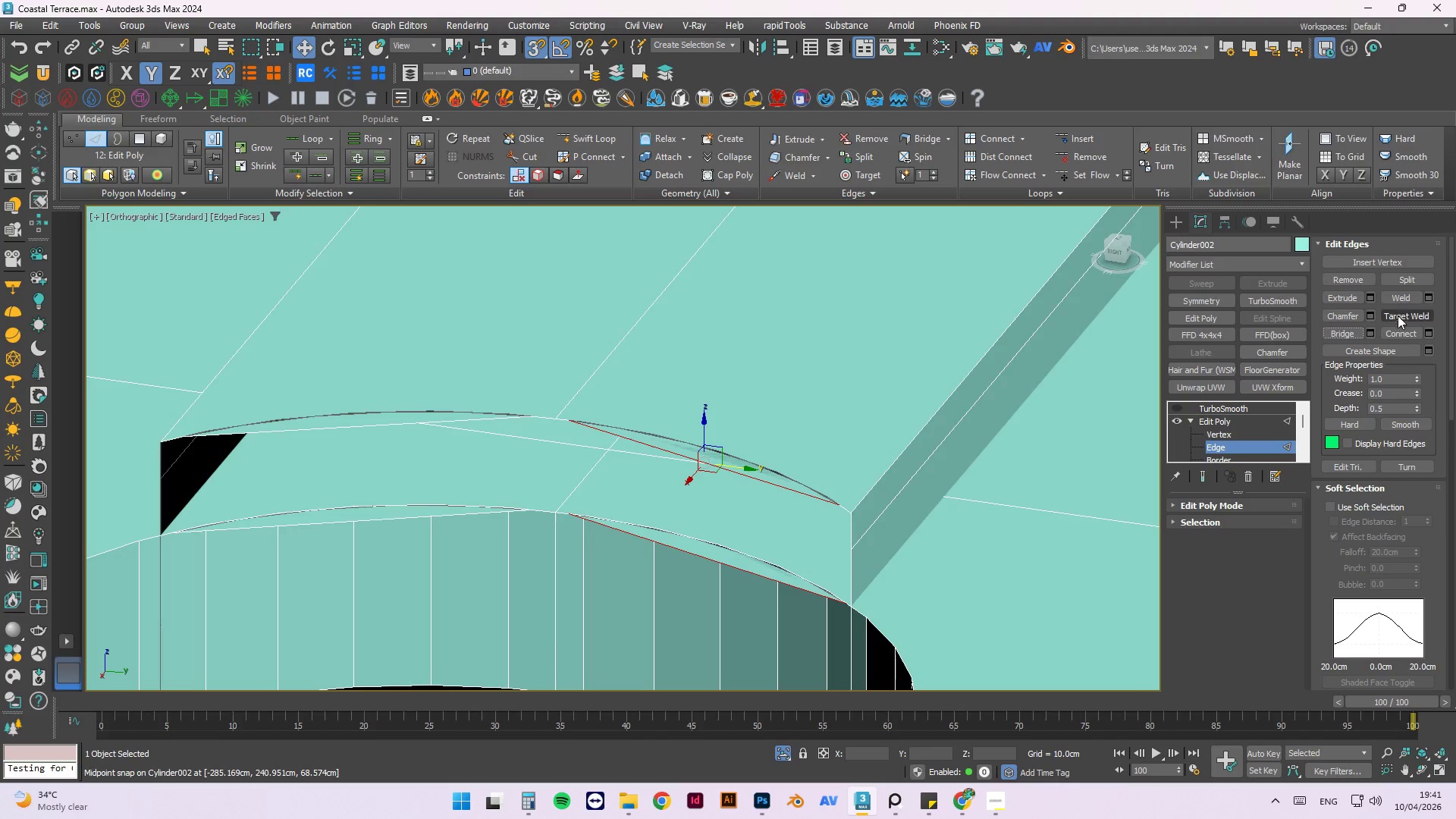 
left_click([1404, 331])
 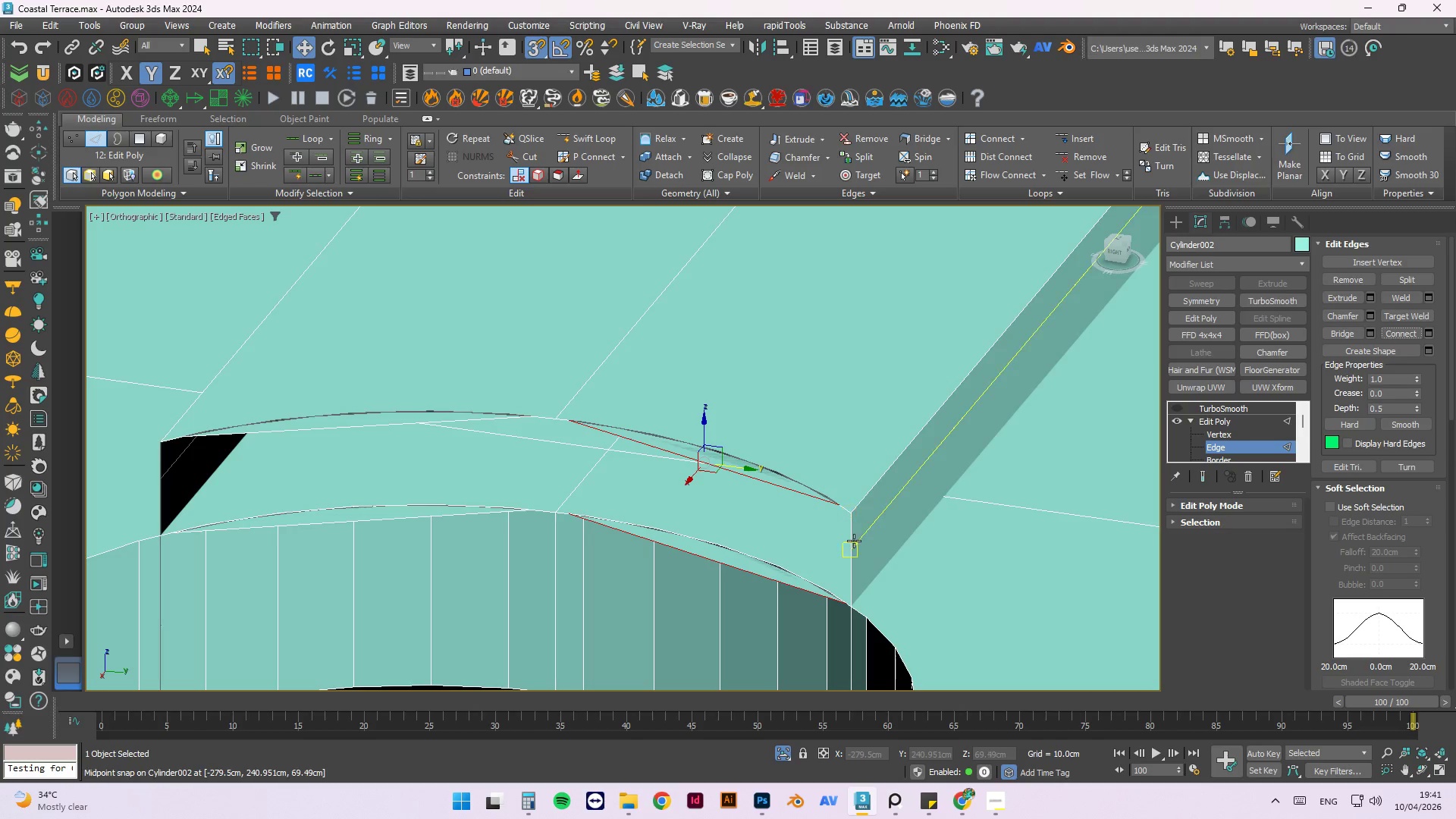 
scroll: coordinate [840, 617], scroll_direction: up, amount: 3.0
 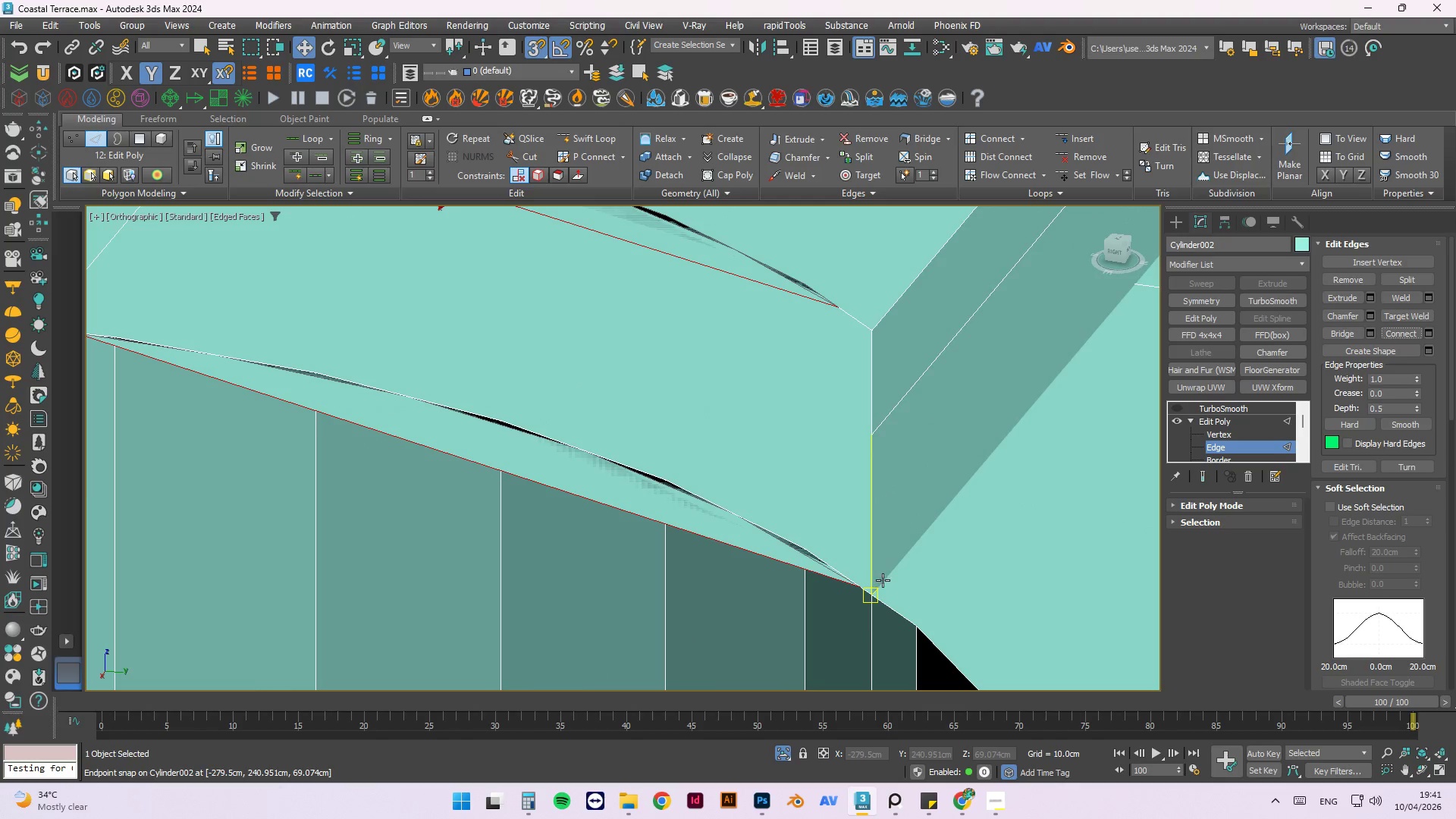 
scroll: coordinate [836, 643], scroll_direction: down, amount: 5.0
 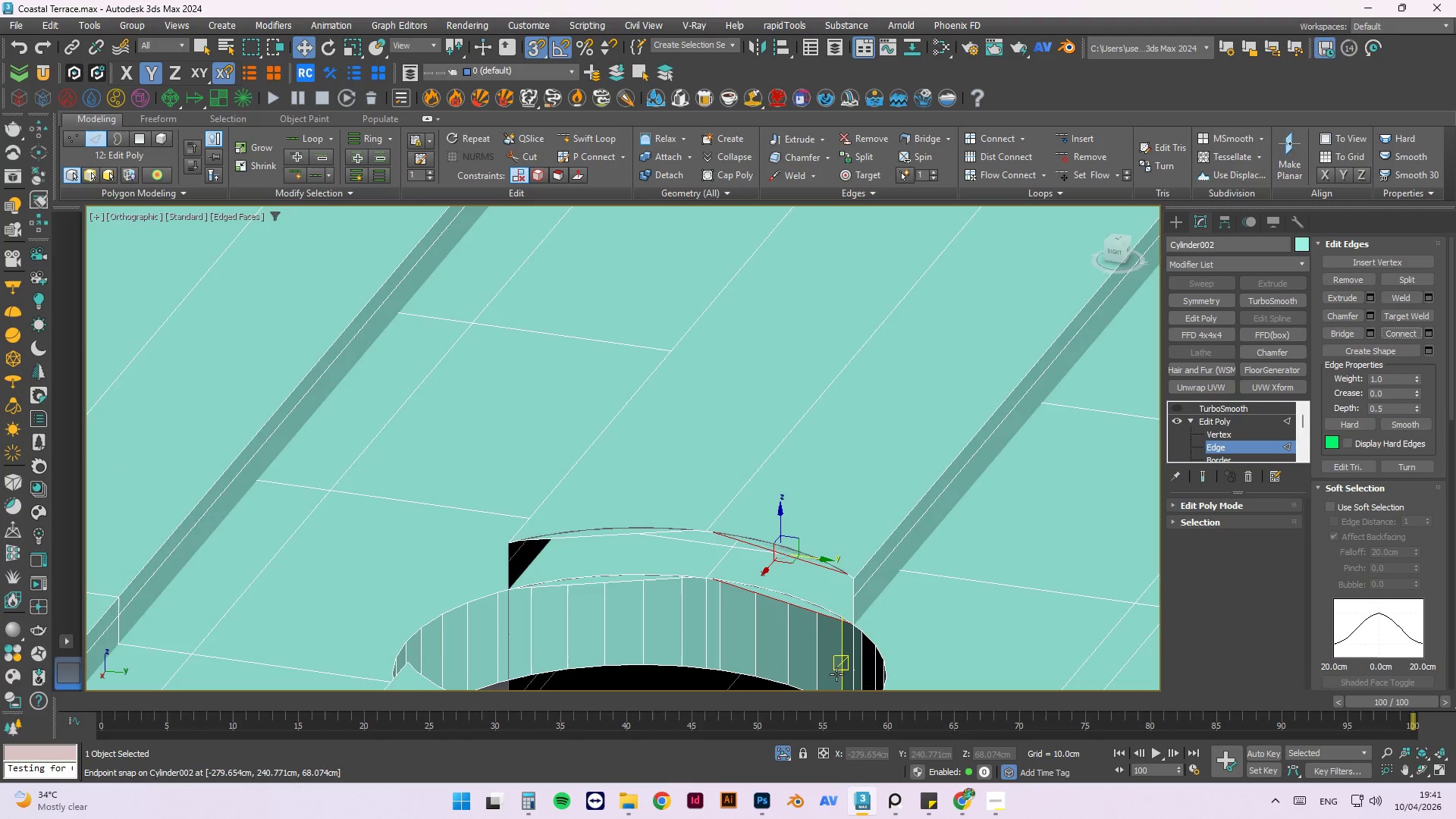 
hold_key(key=AltLeft, duration=1.5)
 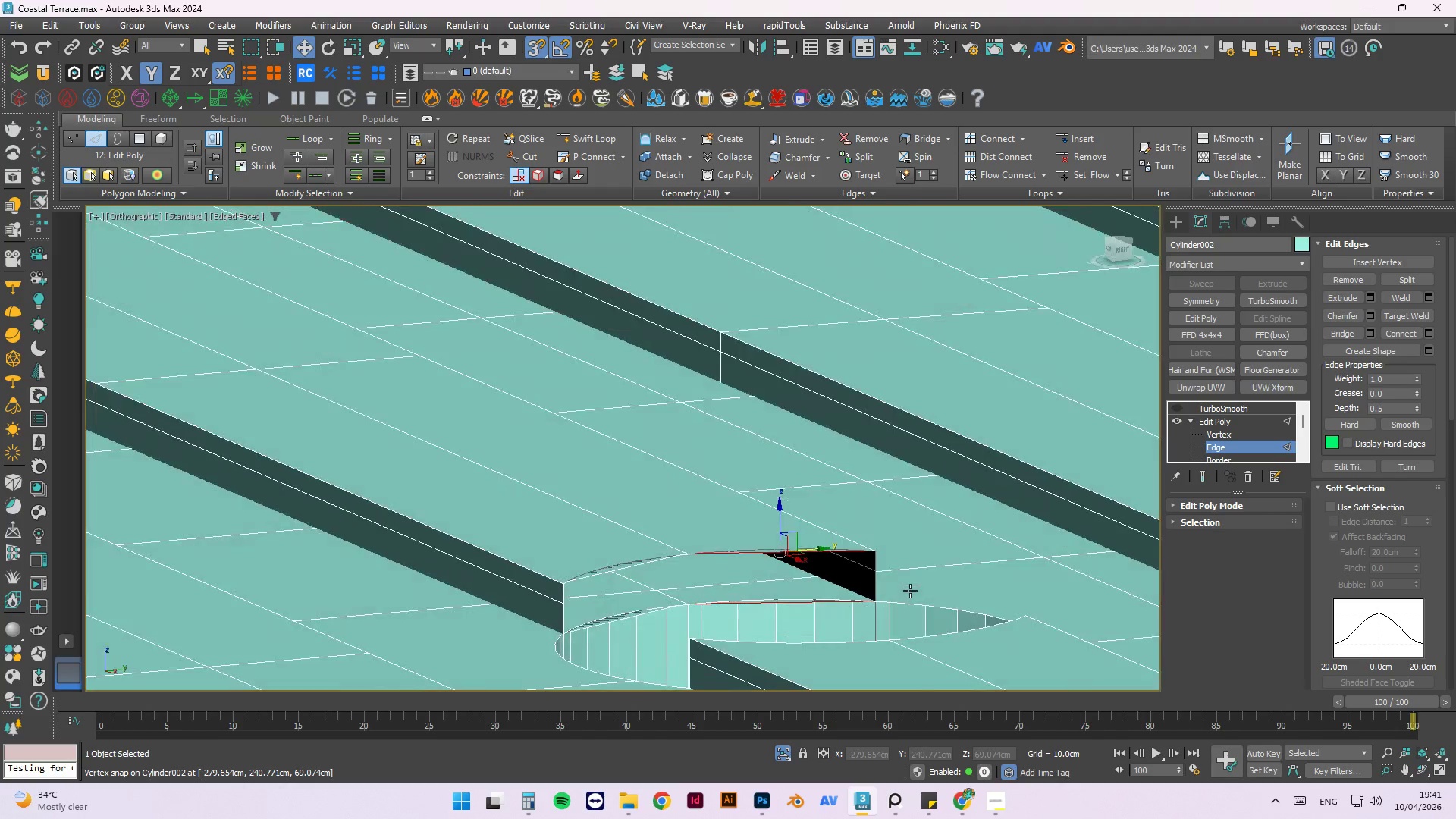 
hold_key(key=AltLeft, duration=1.22)
 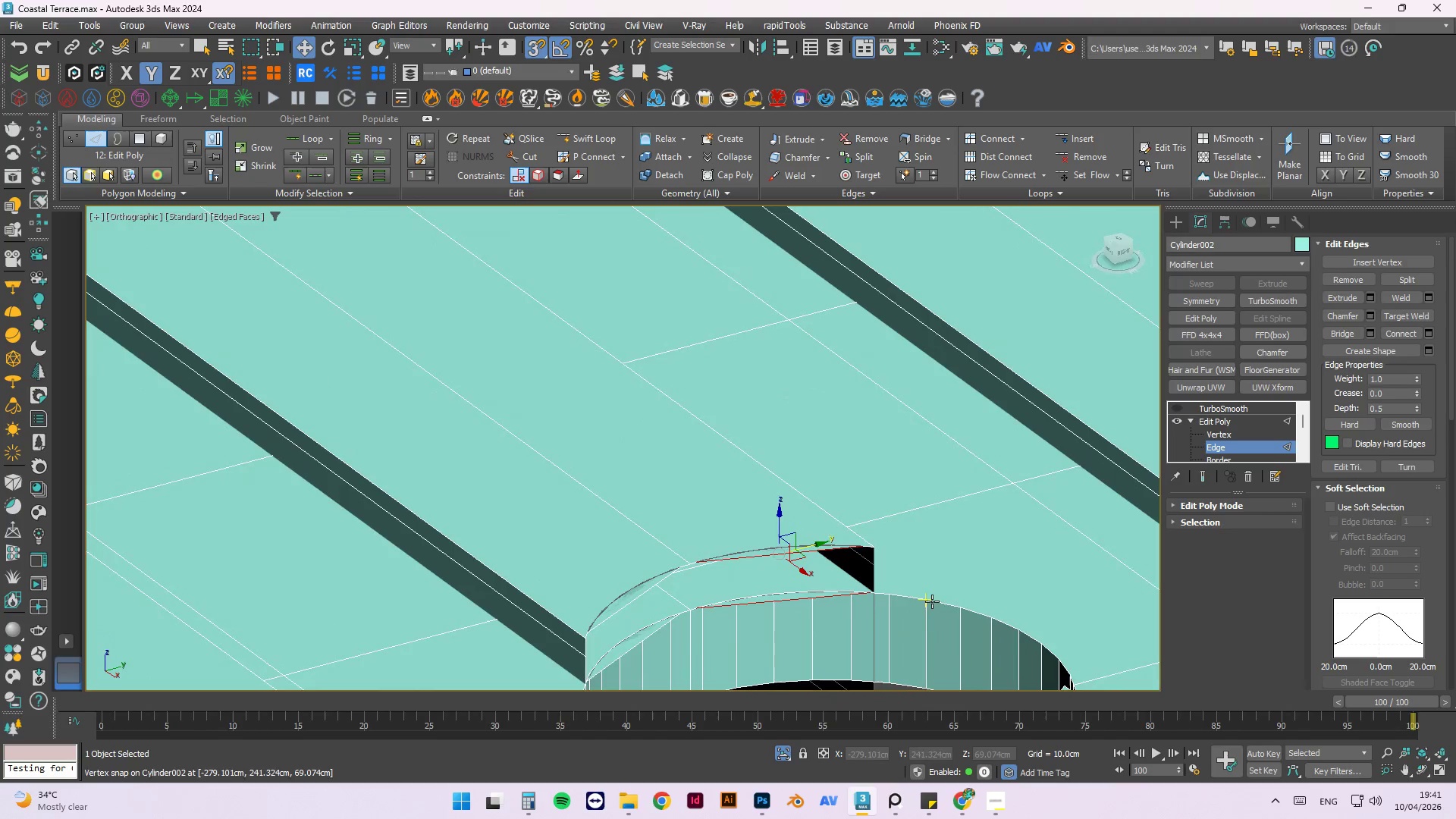 
key(Control+Z)
 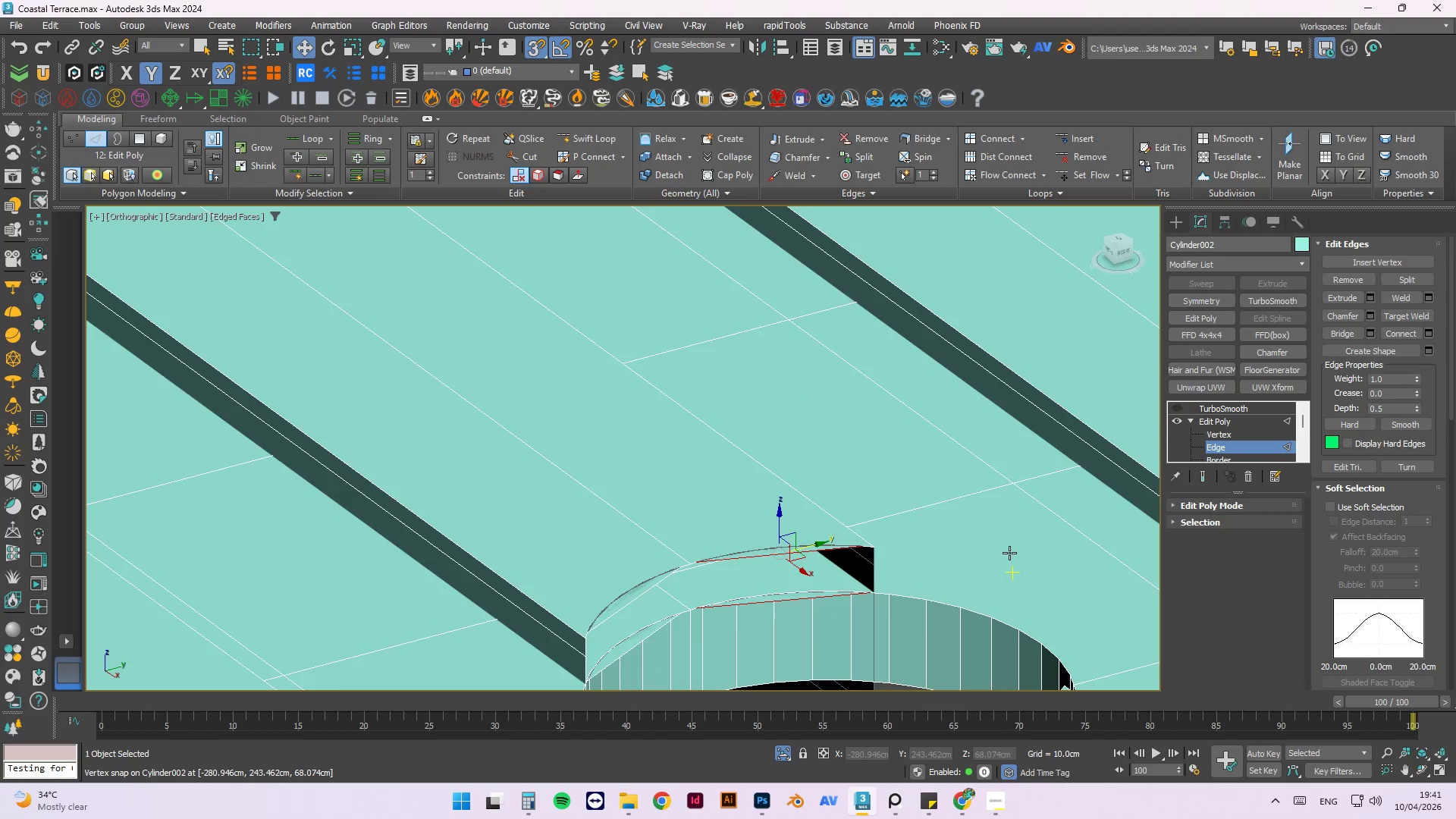 
key(Control+Z)
 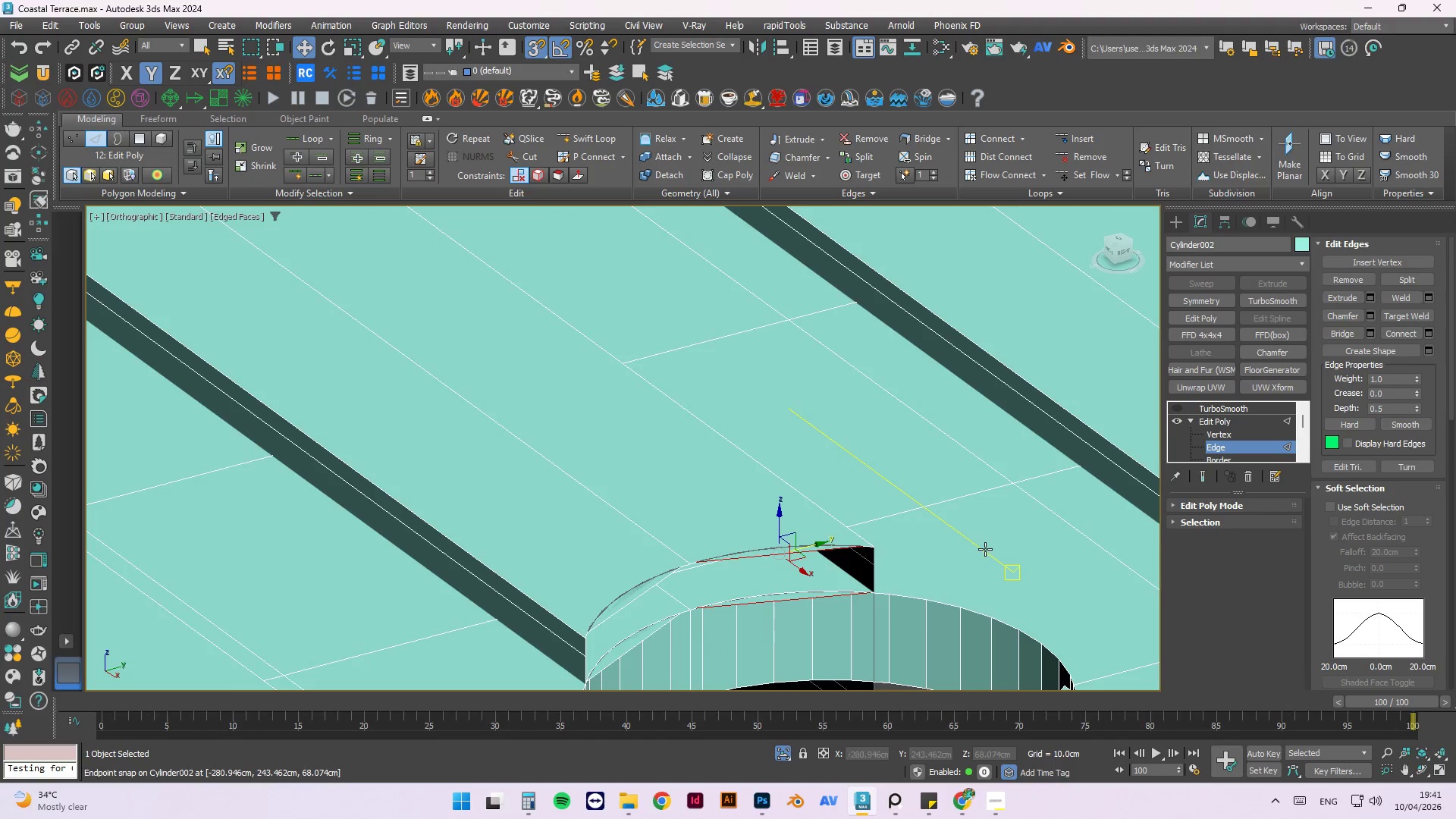 
key(Control+Z)
 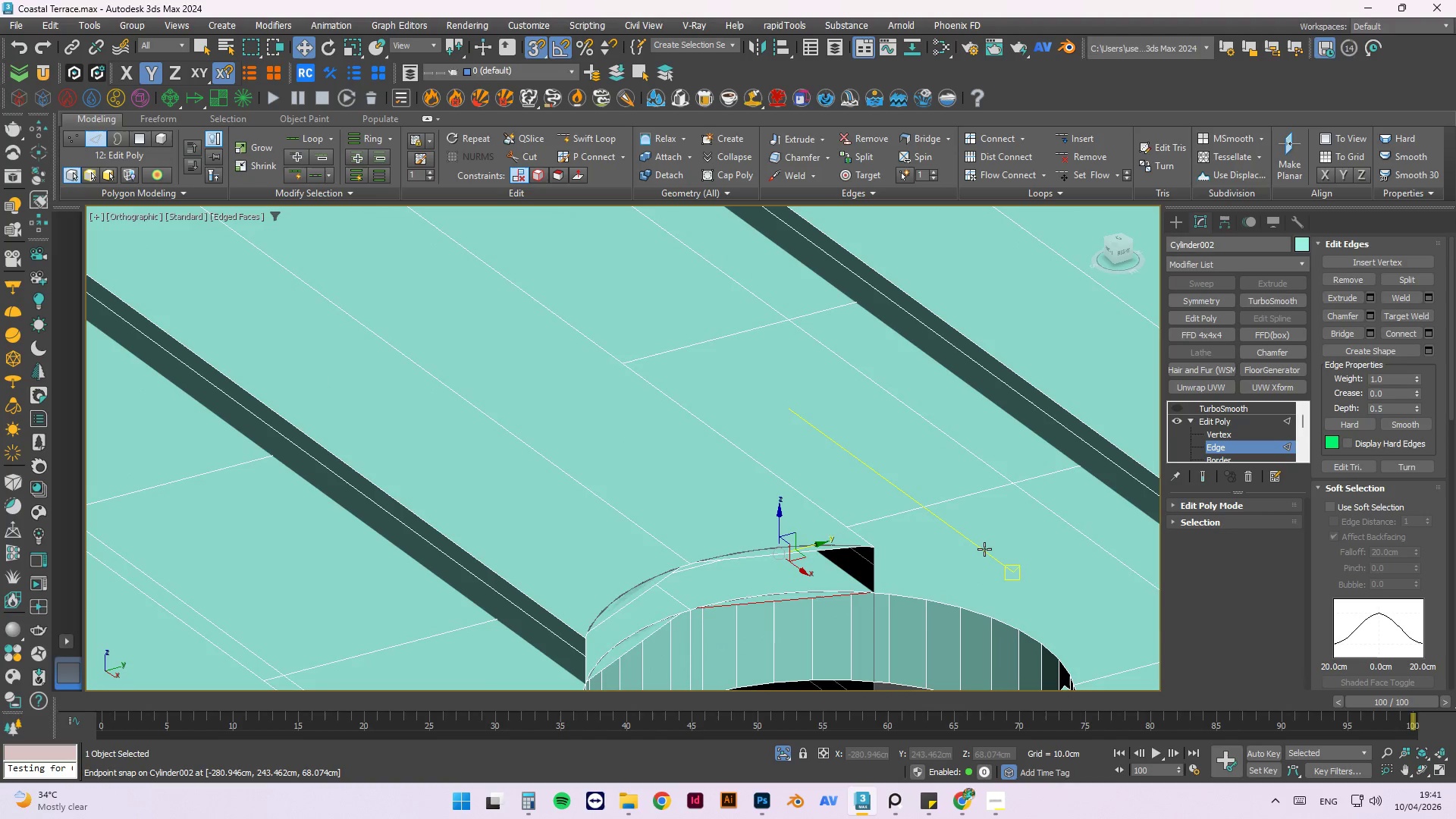 
key(Control+Z)
 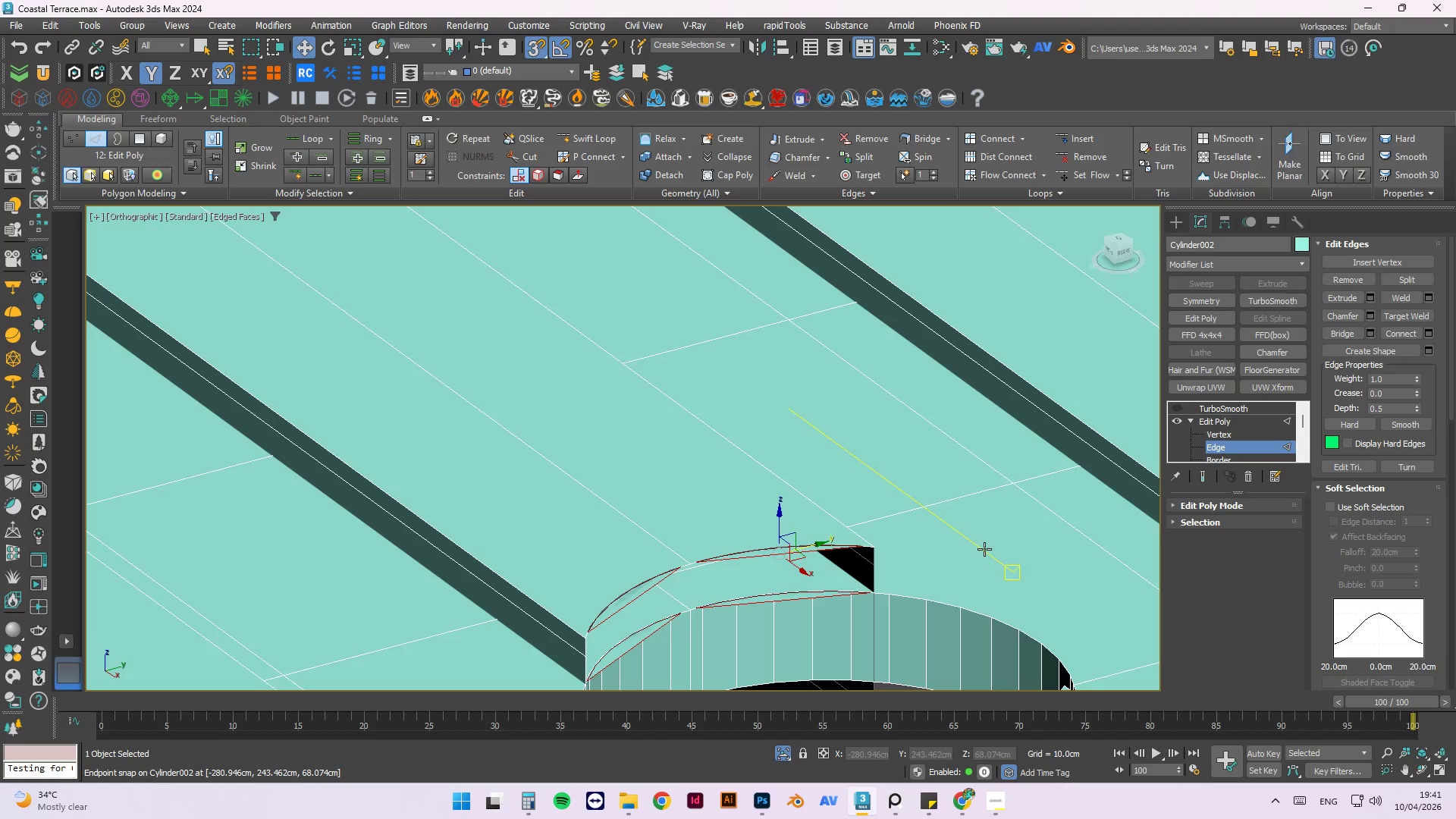 
key(Control+Z)
 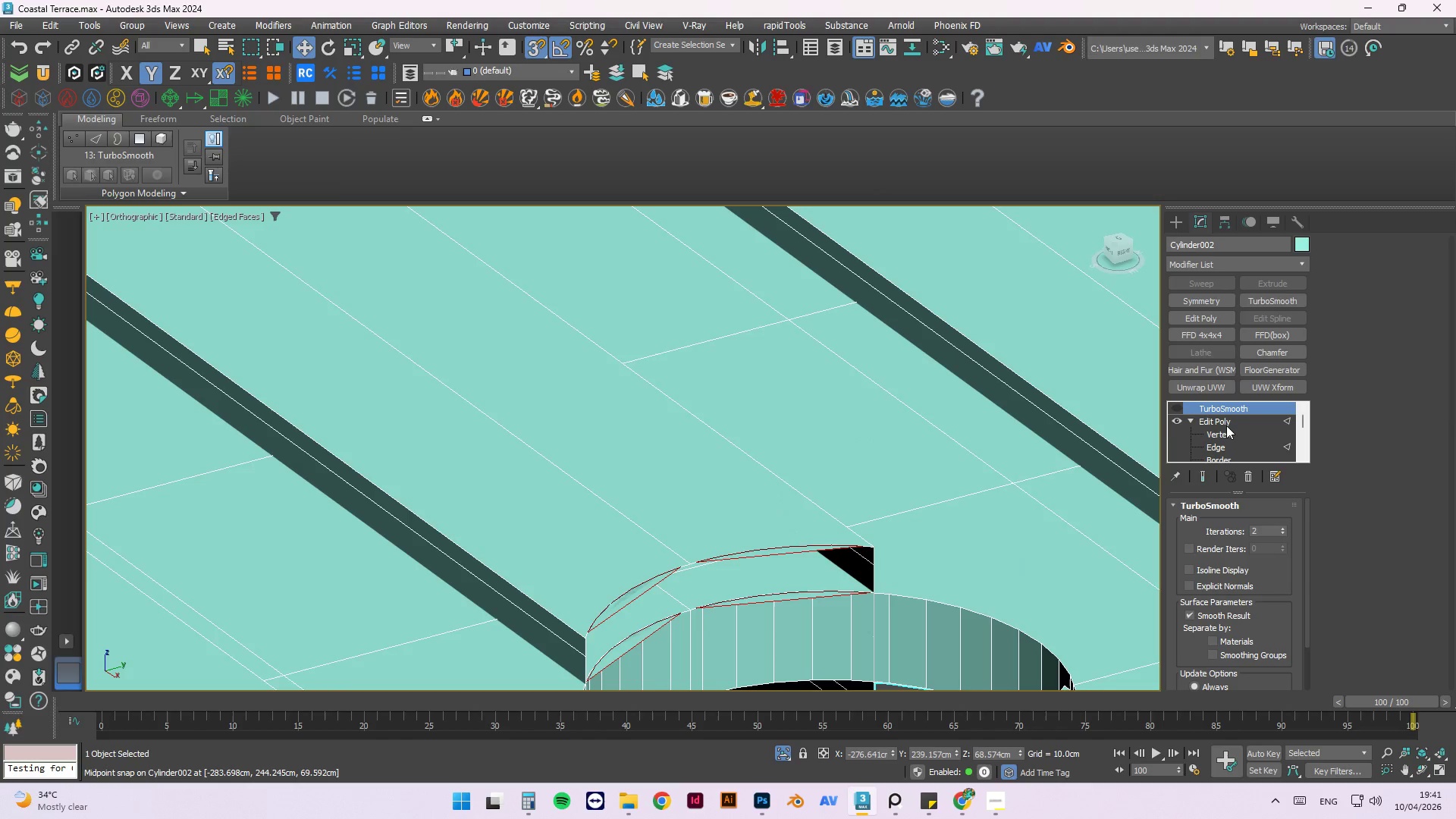 
left_click([1227, 460])
 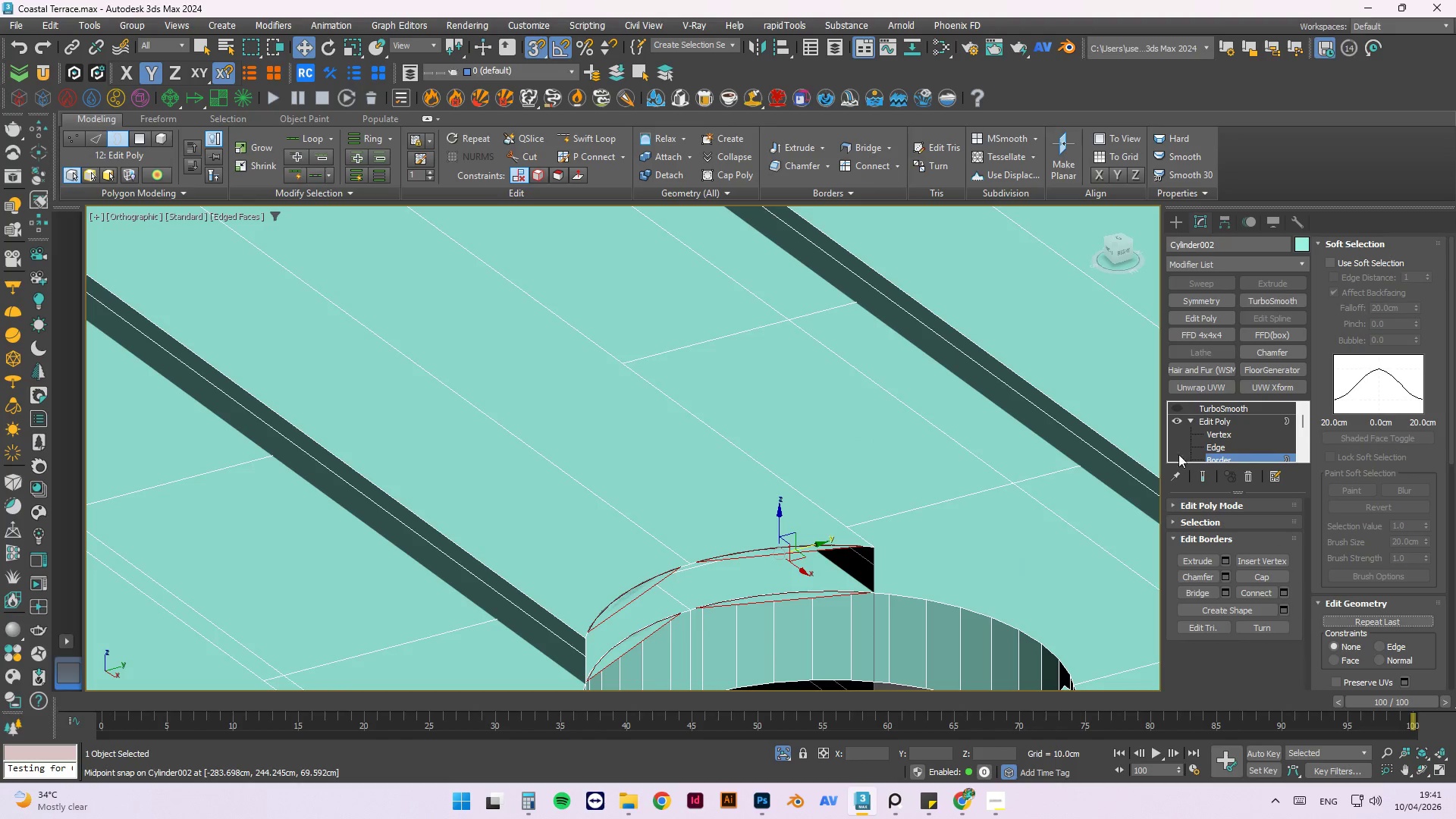 
scroll: coordinate [811, 436], scroll_direction: down, amount: 2.0
 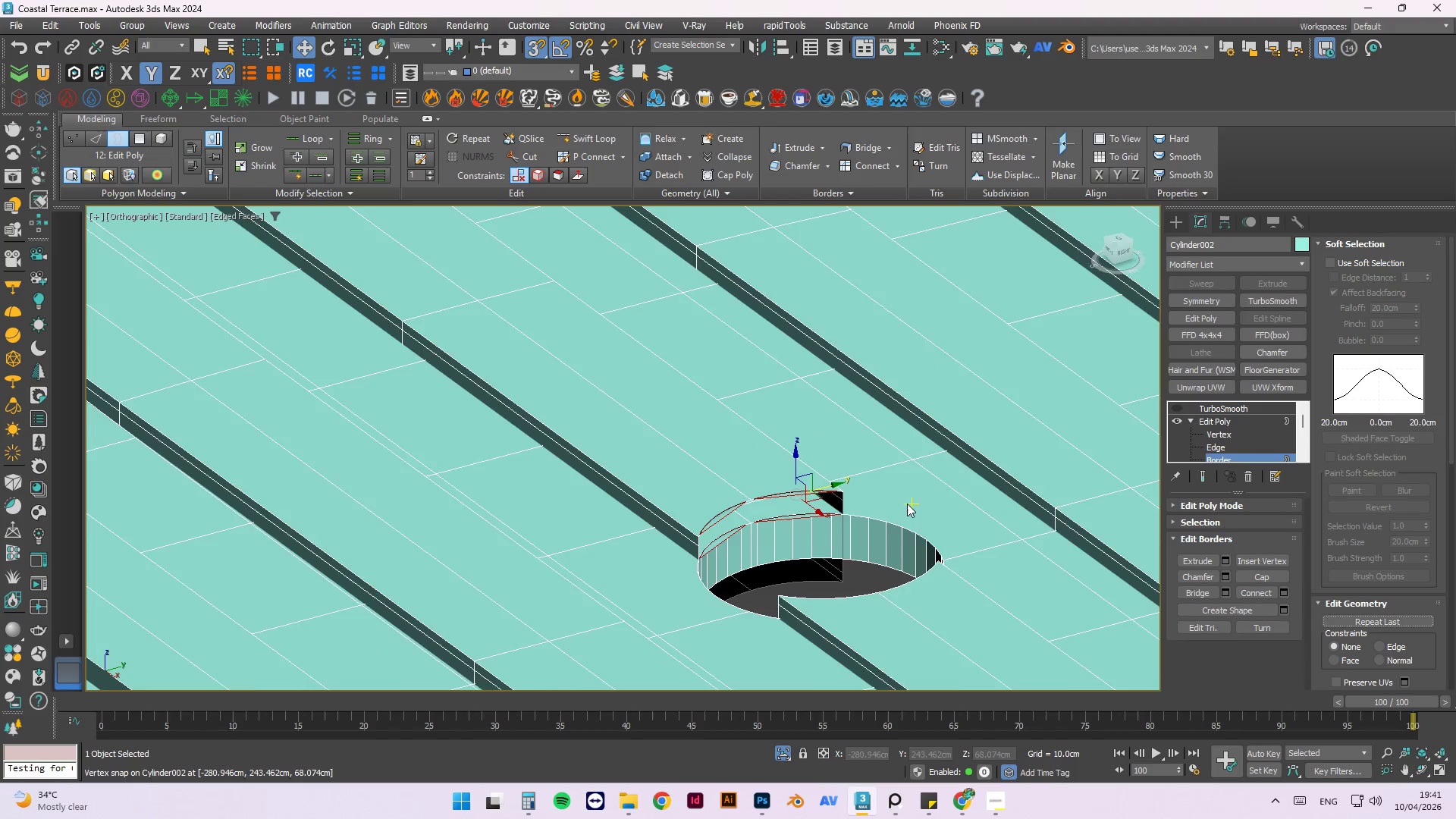 
scroll: coordinate [881, 514], scroll_direction: up, amount: 2.0
 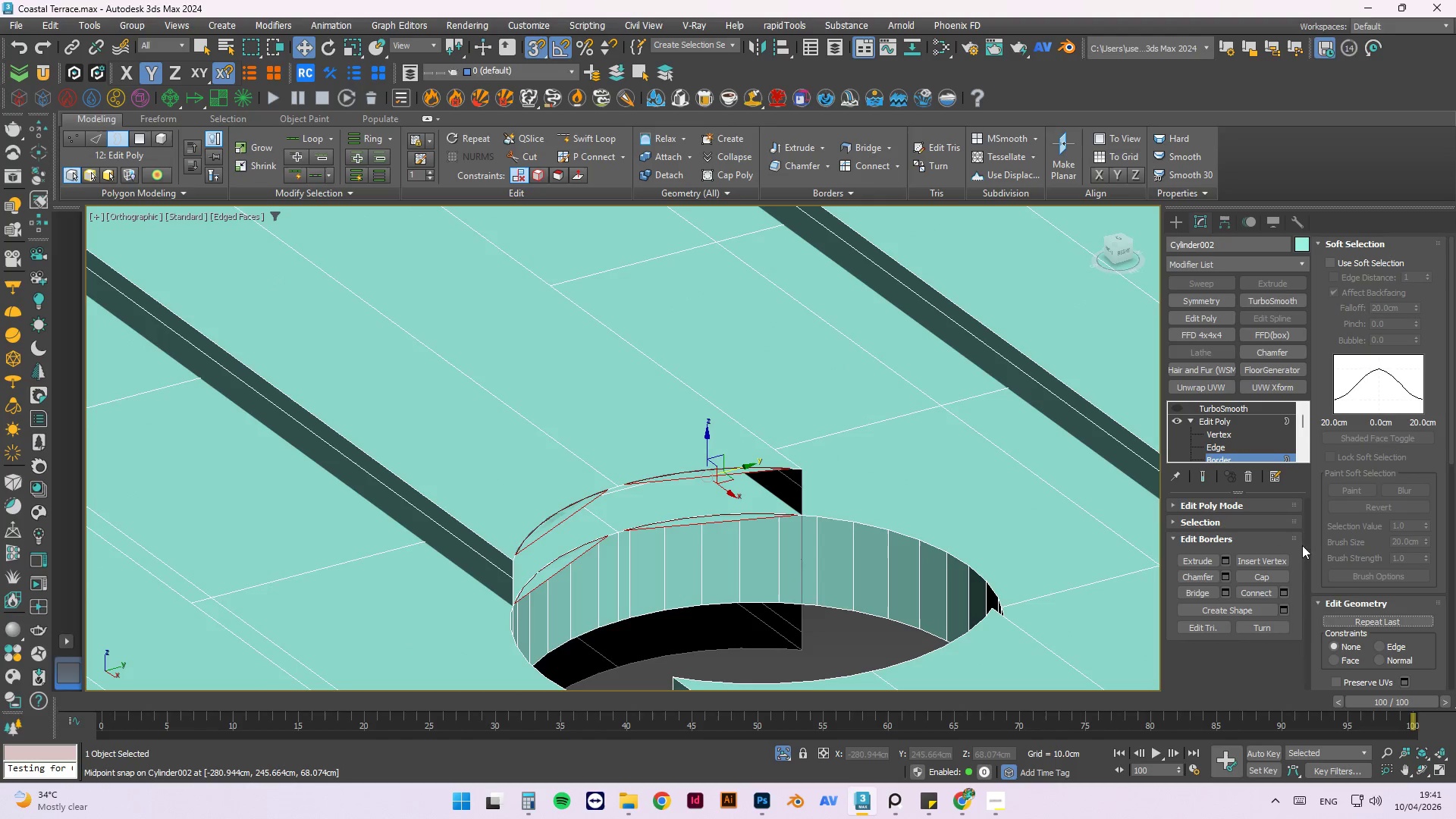 
left_click([1273, 573])
 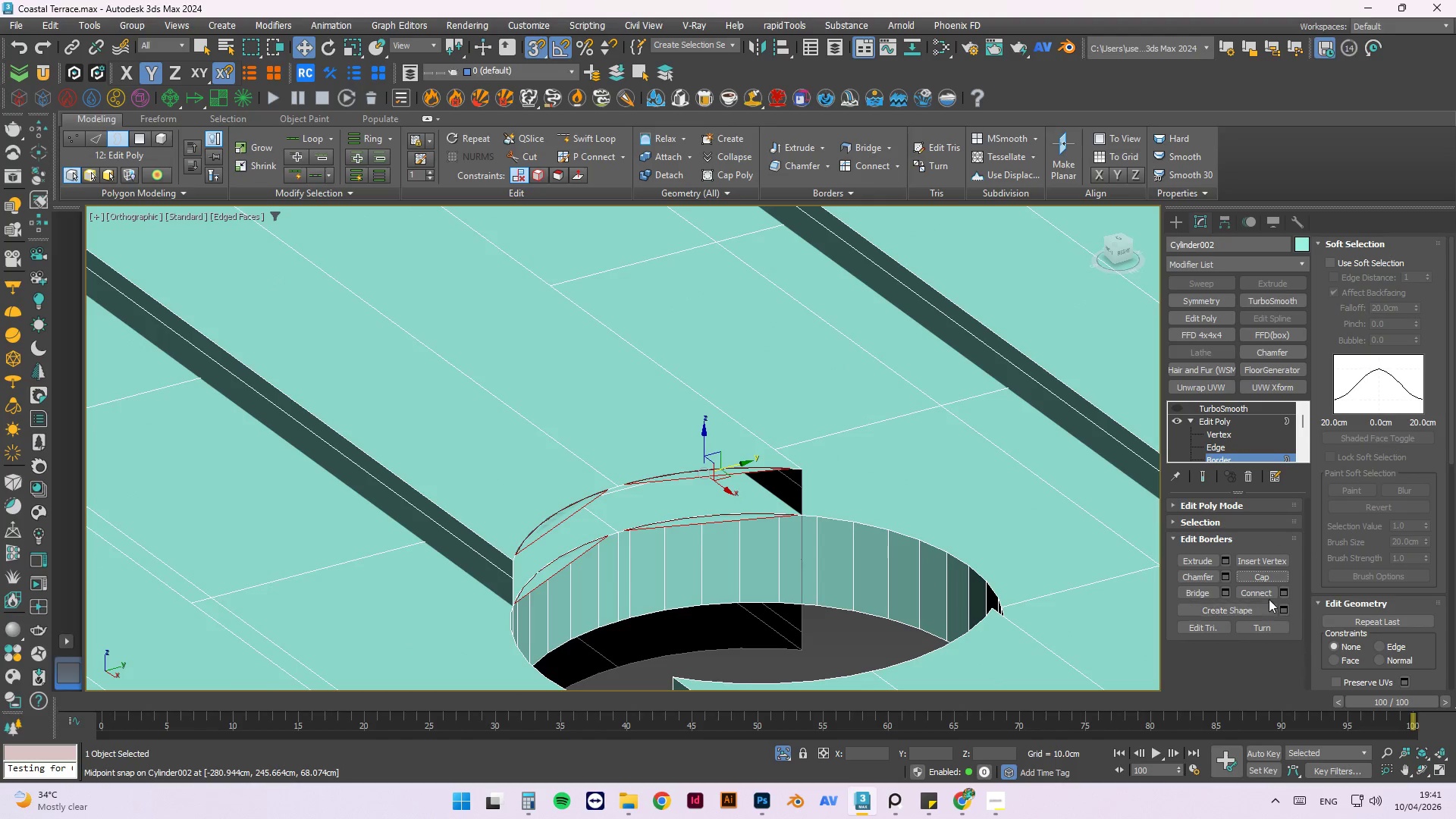 
left_click([1280, 578])
 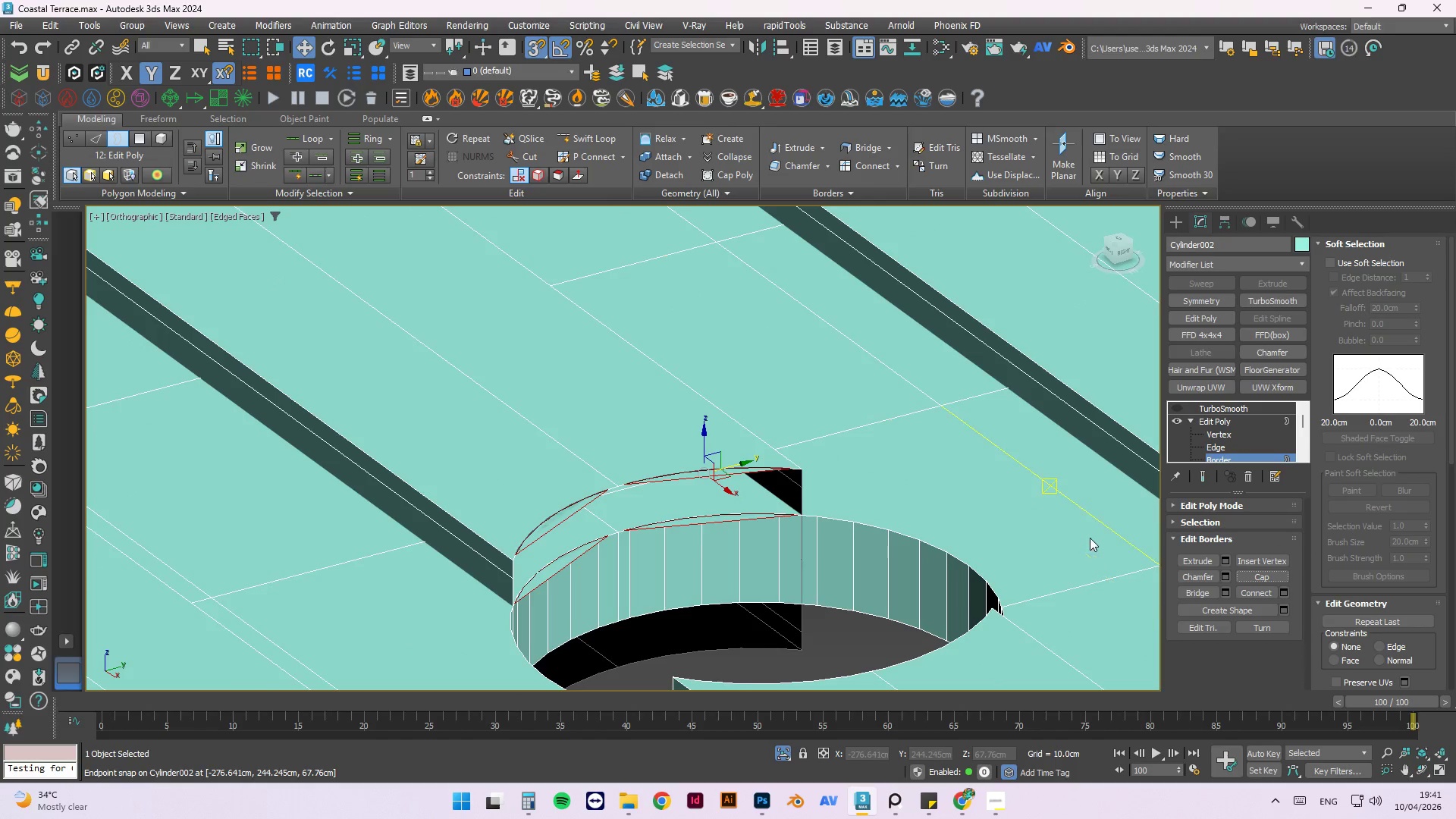 
key(Control+Z)
 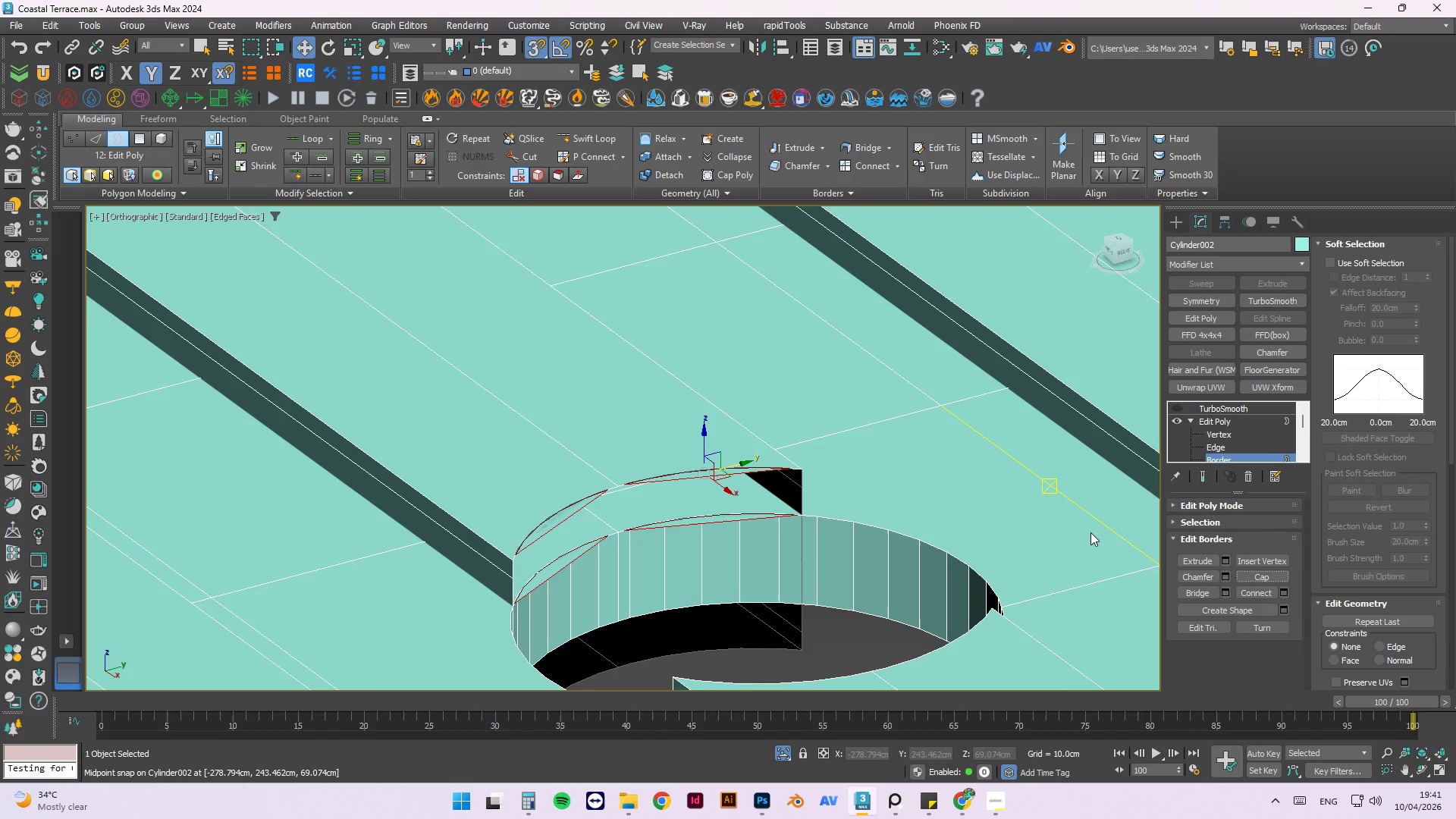 
key(Control+Z)
 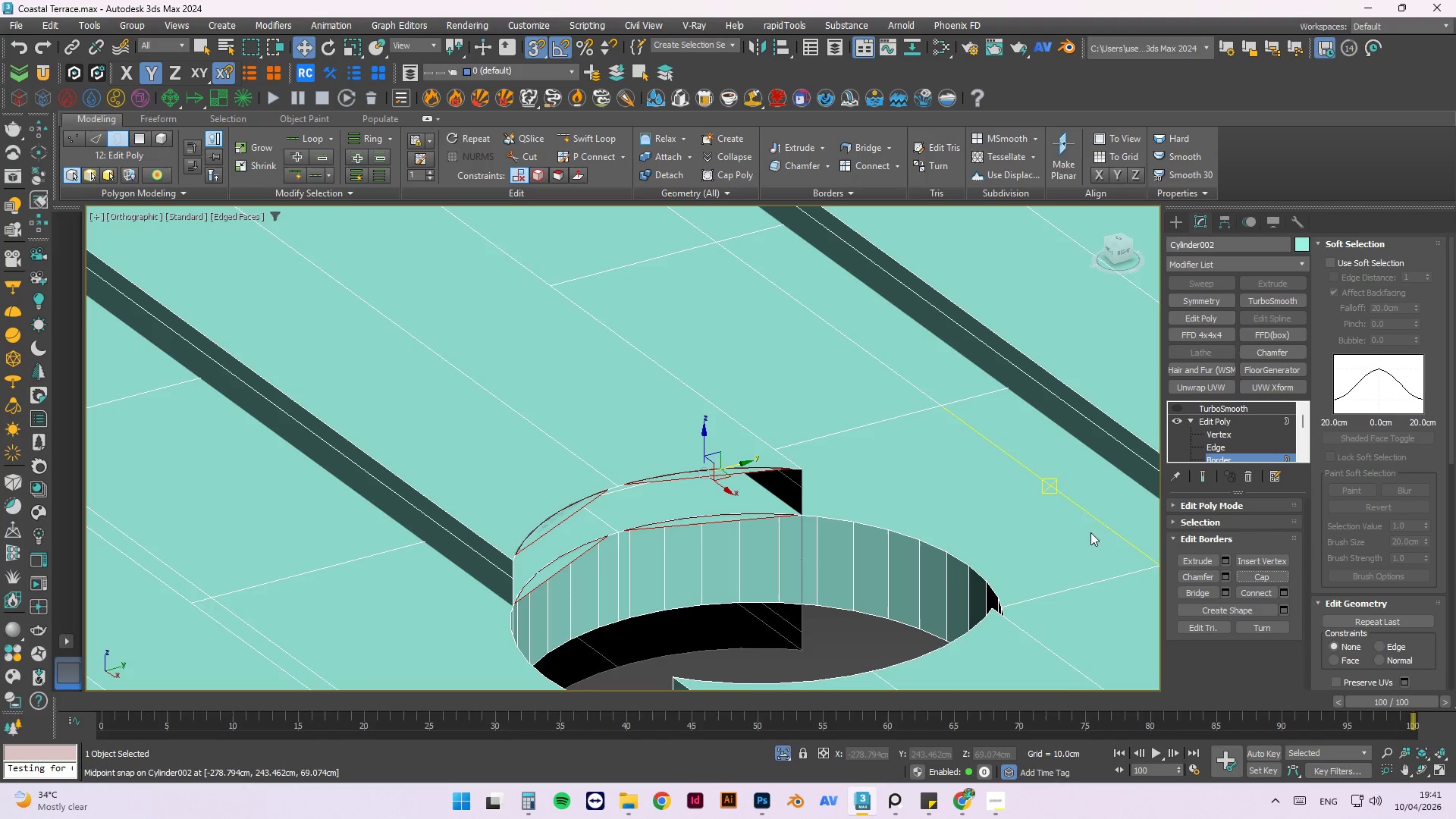 
key(Control+Z)
 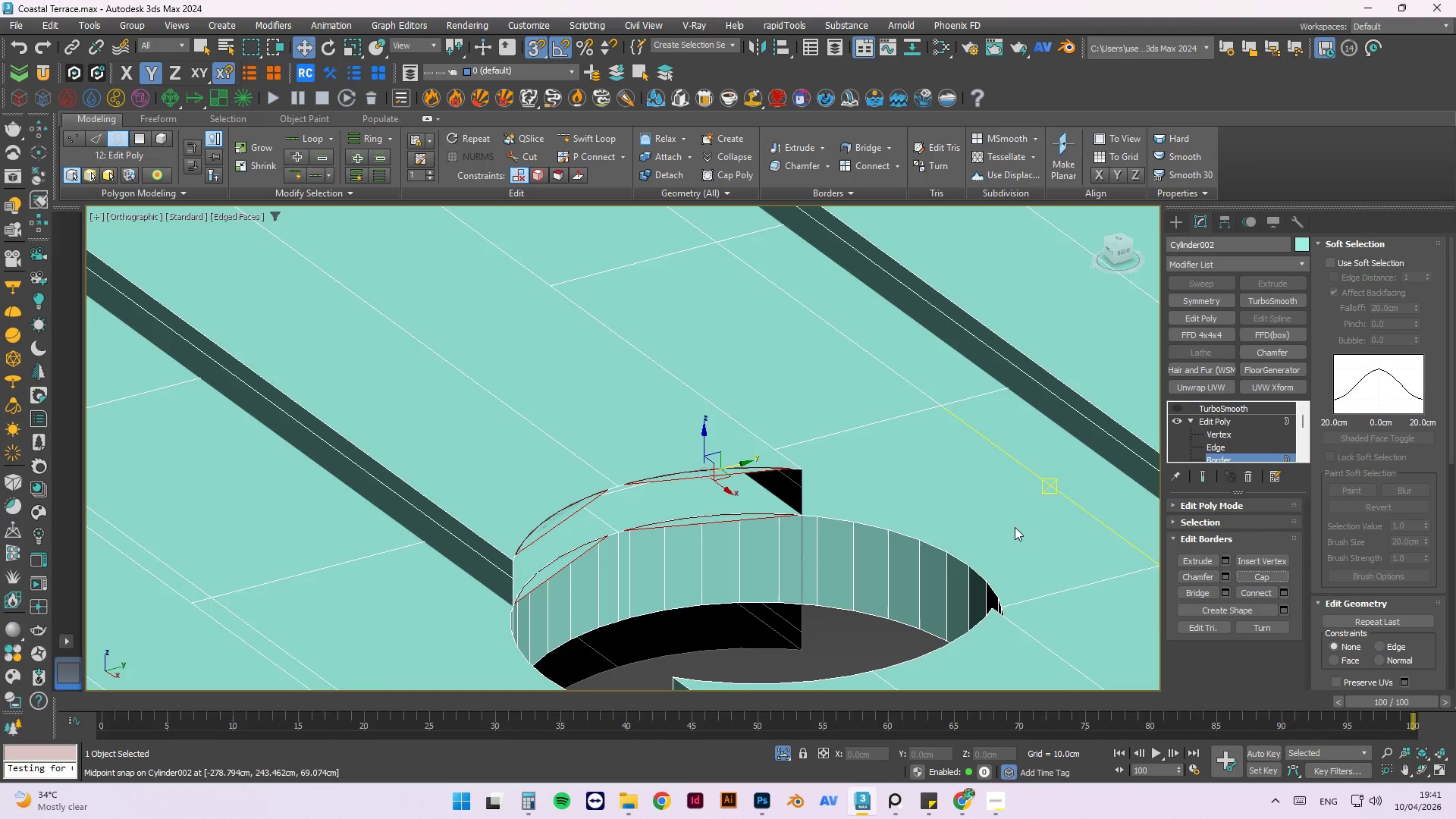 
key(Control+Z)
 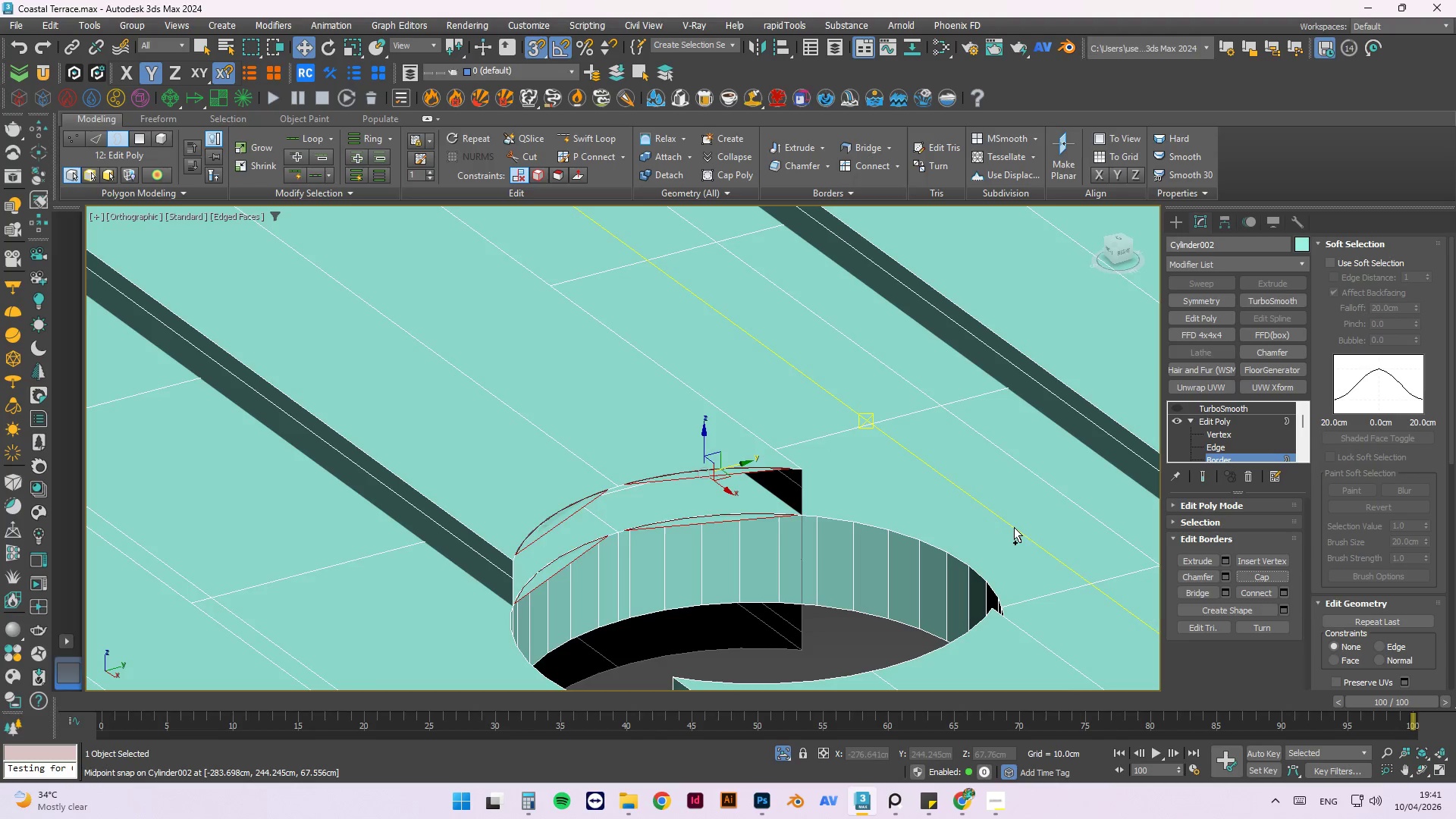 
key(Control+Z)
 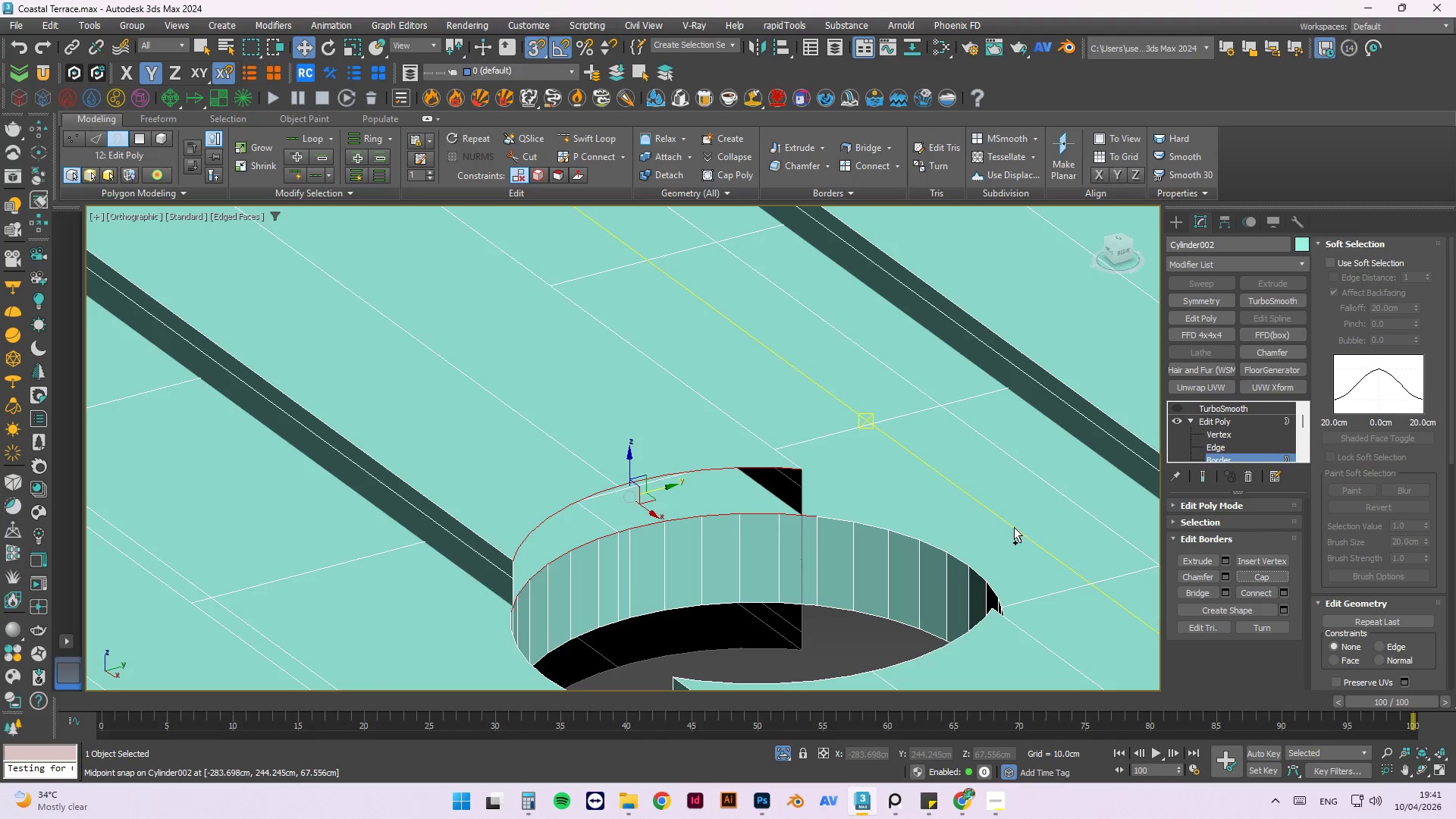 
key(Control+Z)
 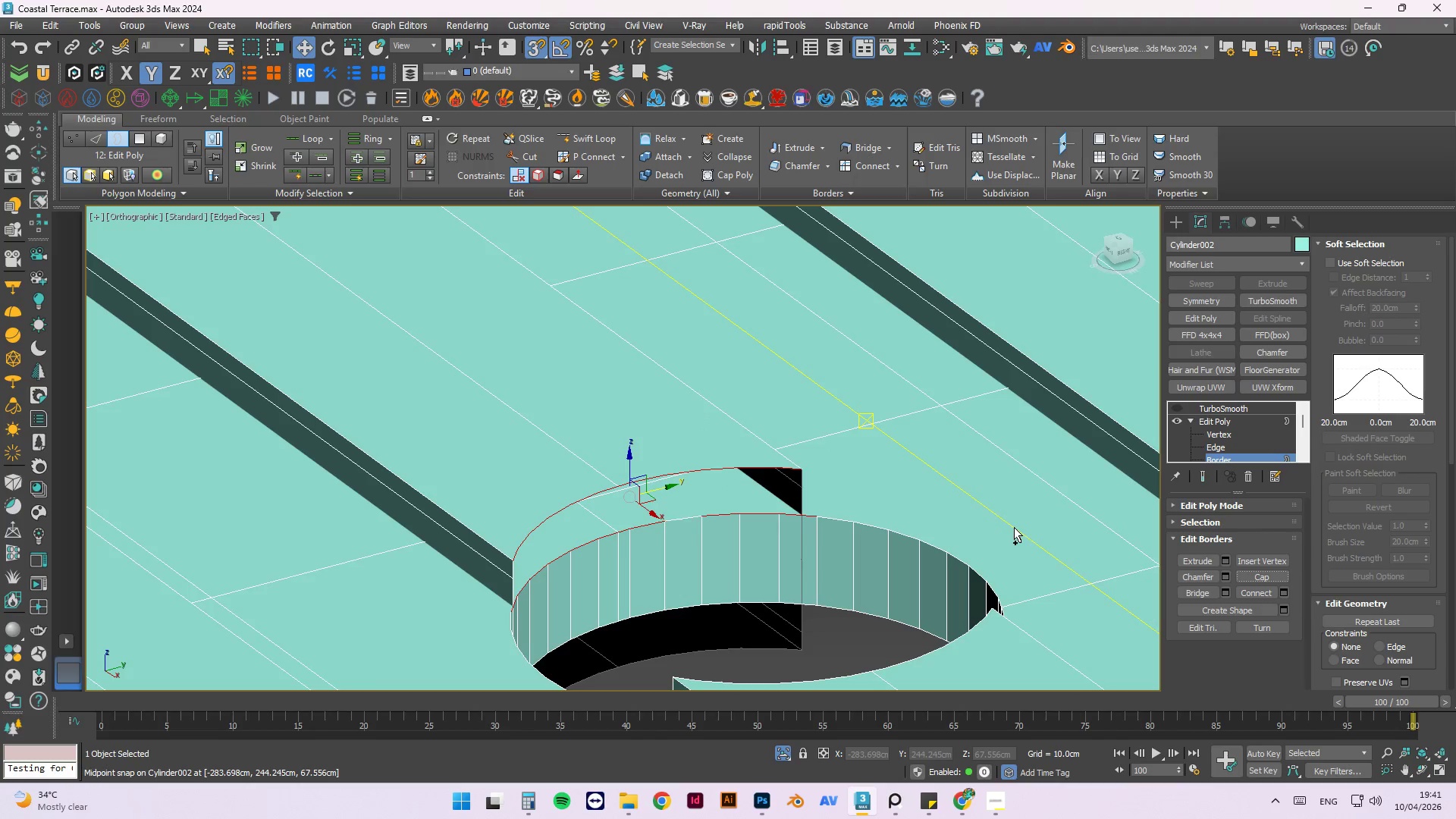 
key(Control+Z)
 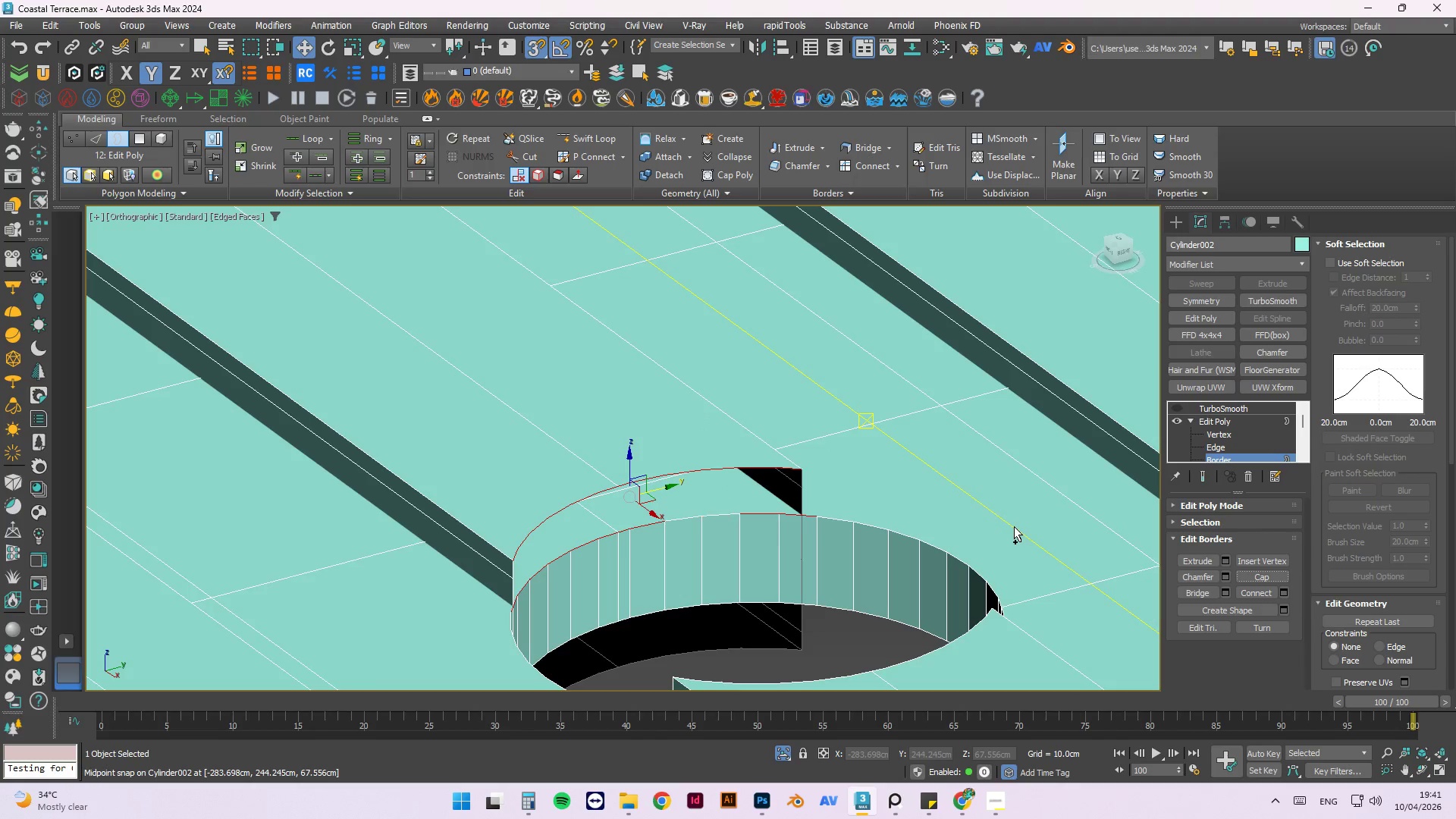 
key(Control+Z)
 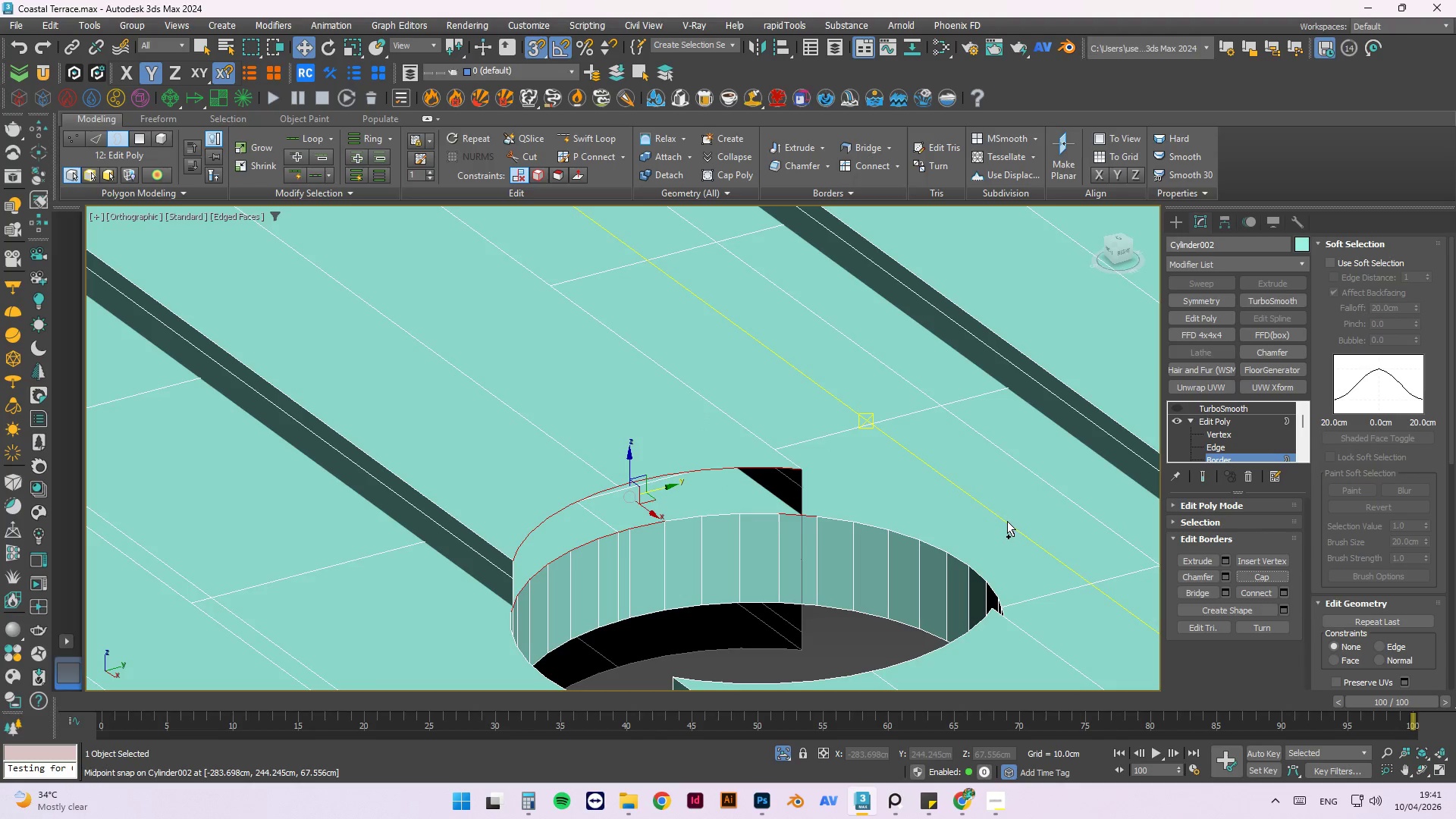 
key(Control+Z)
 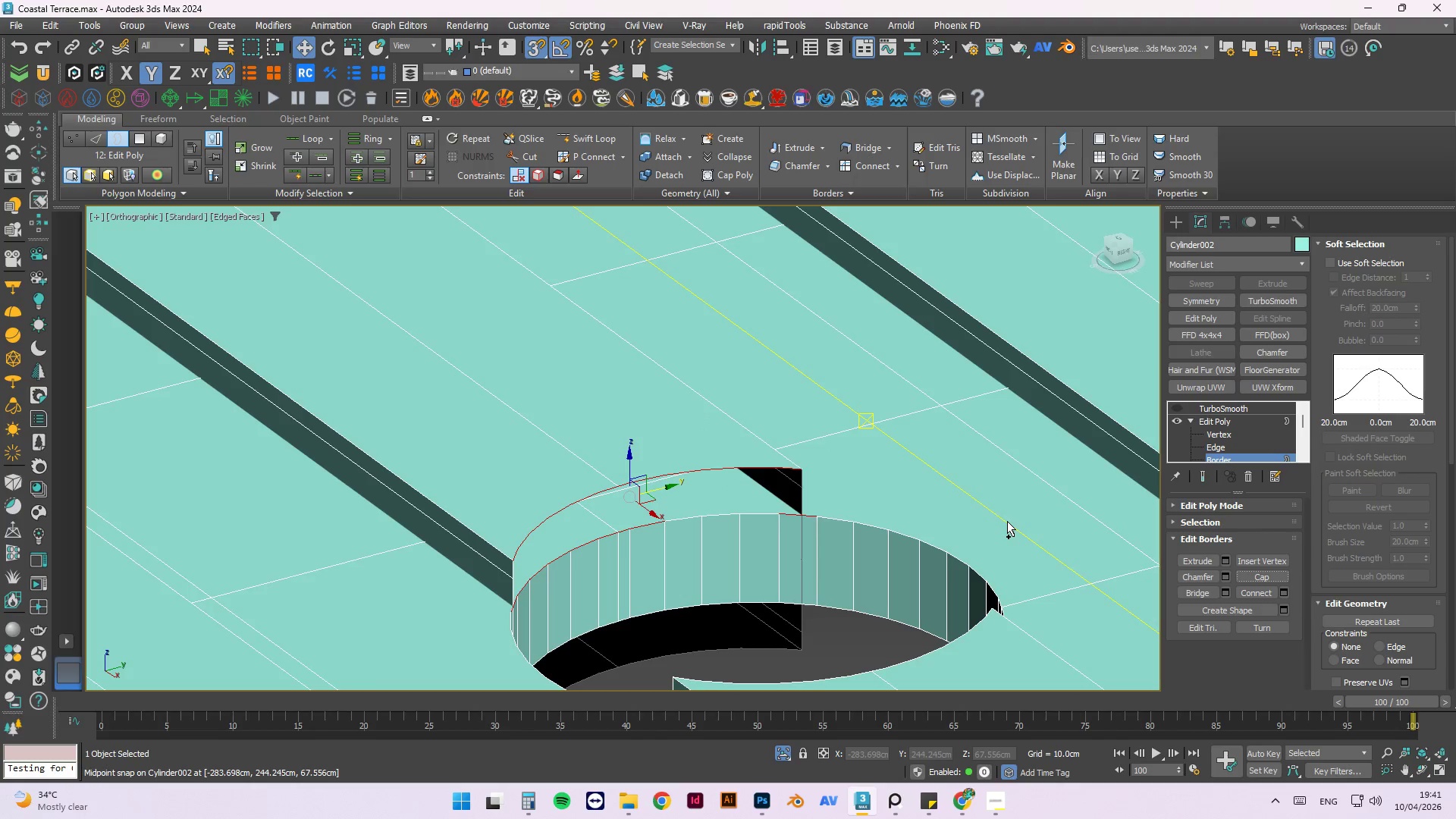 
key(Control+Z)
 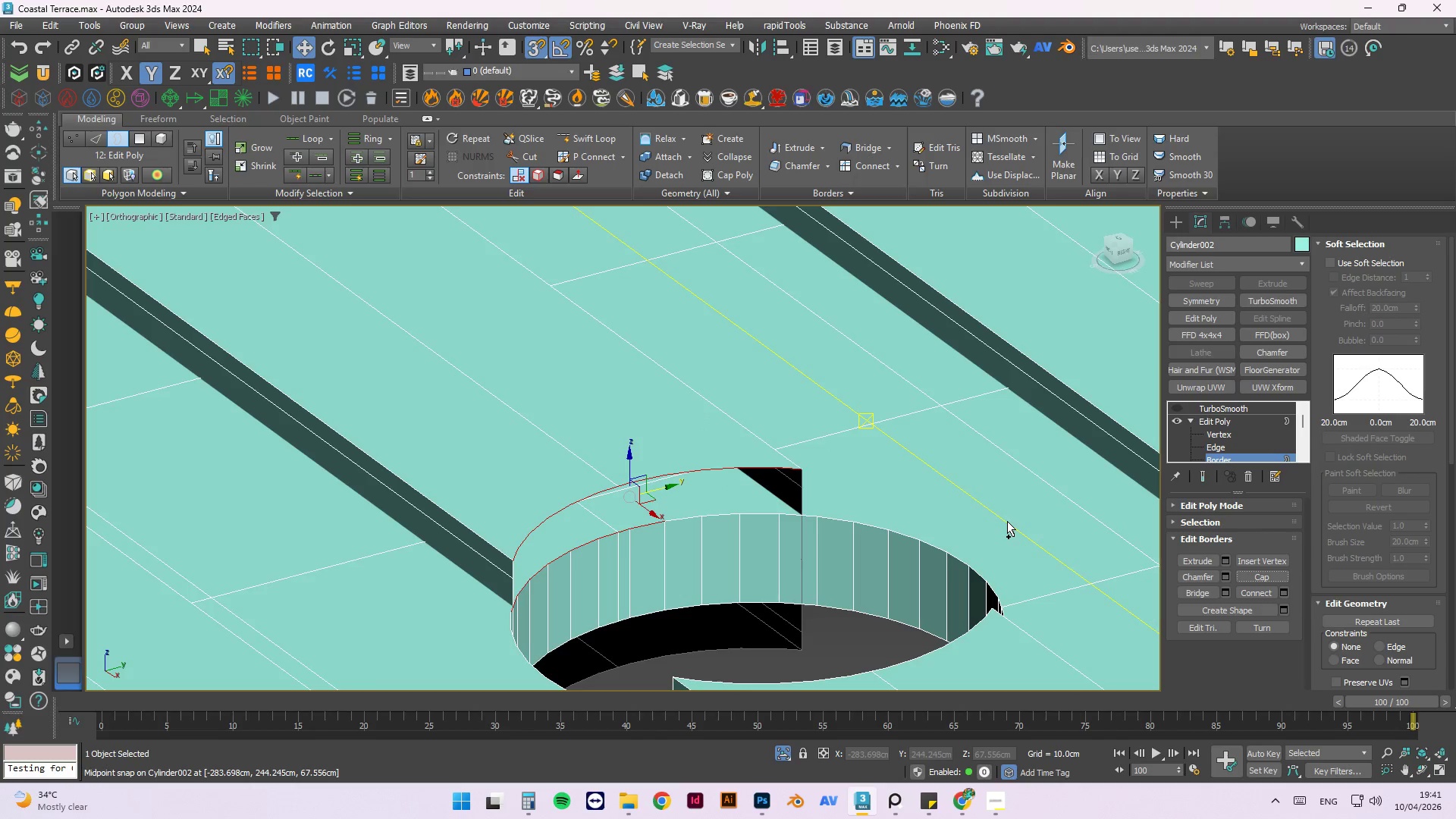 
key(Control+Z)
 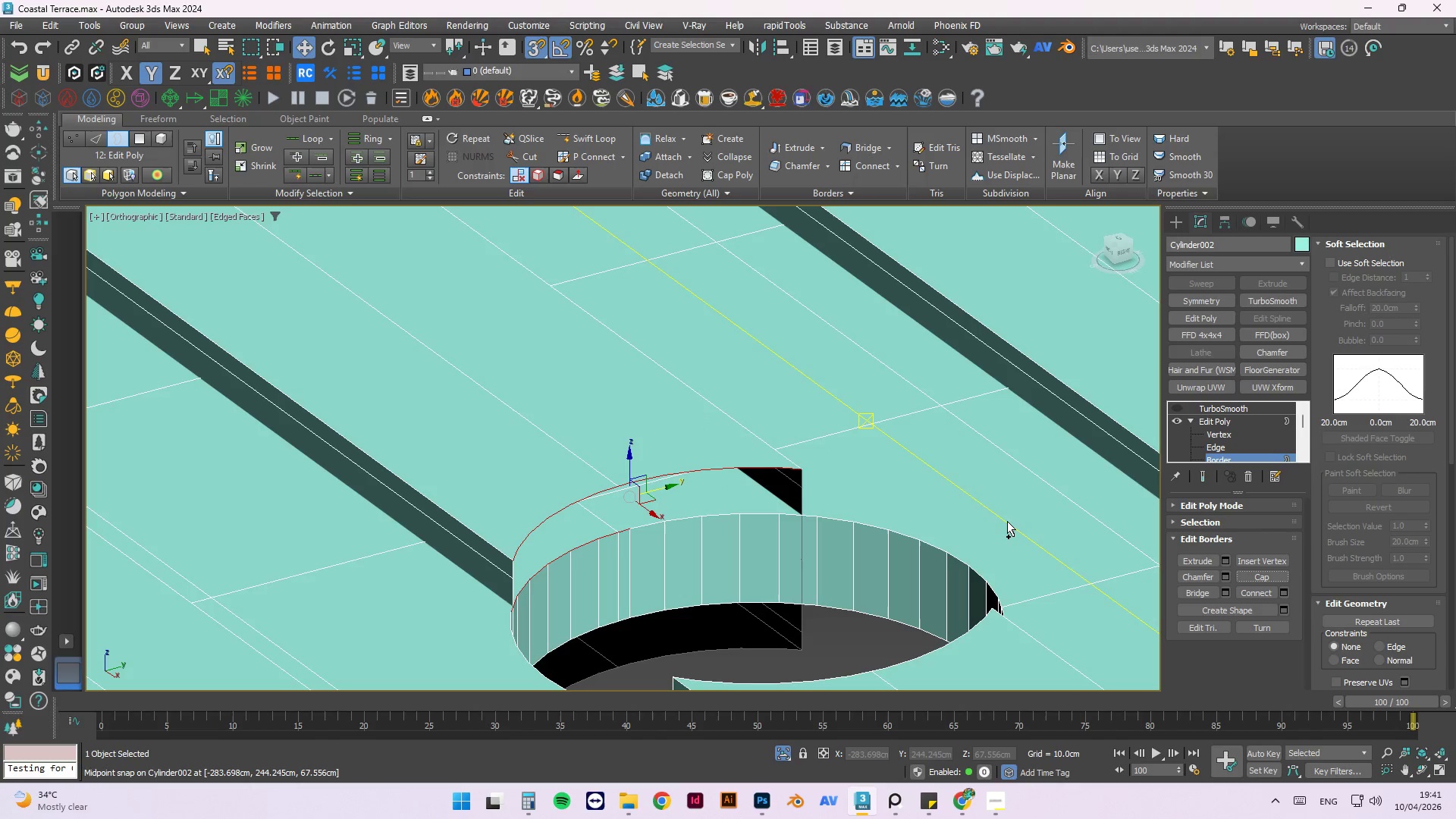 
key(Control+Z)
 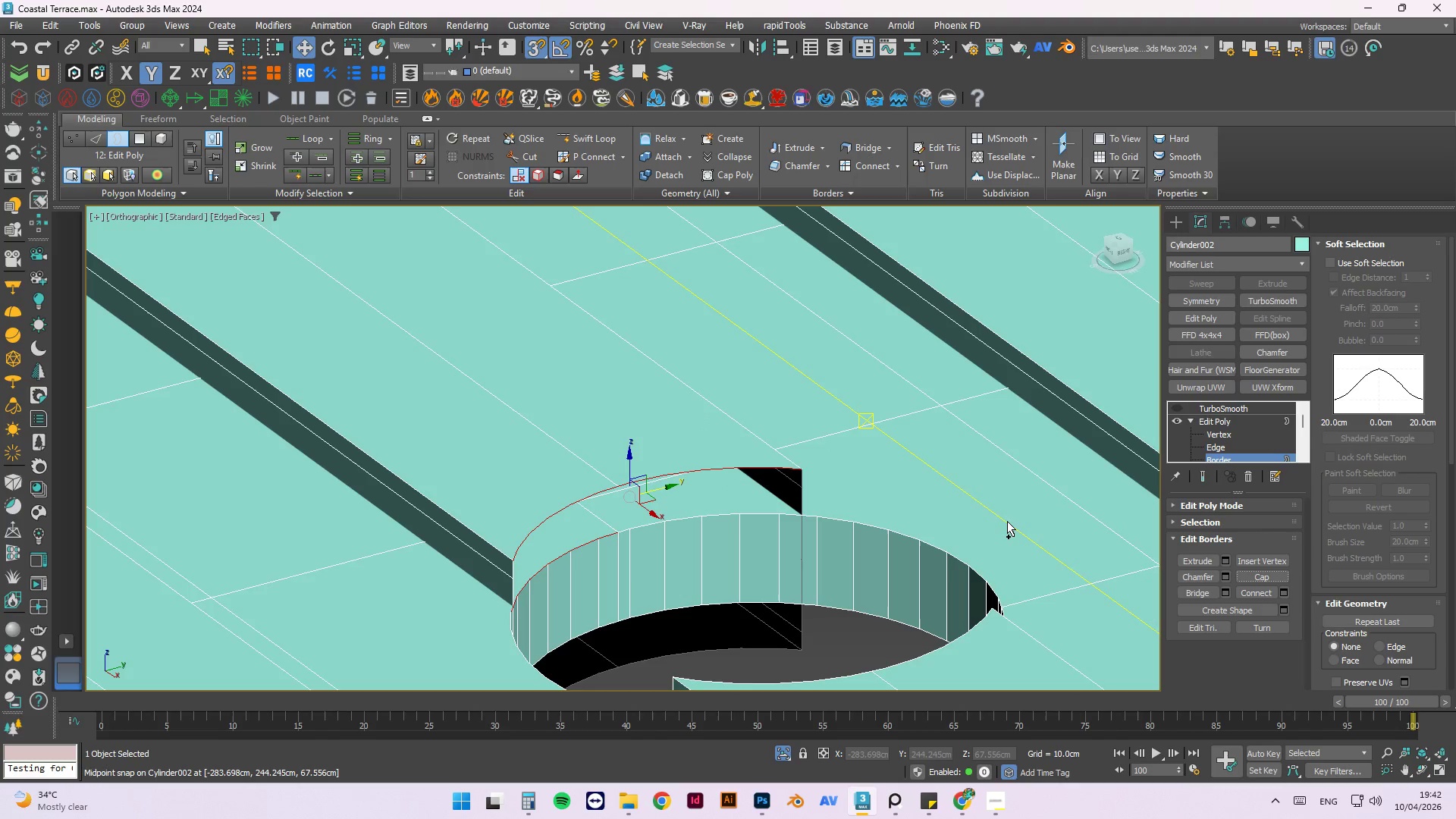 
key(Control+Z)
 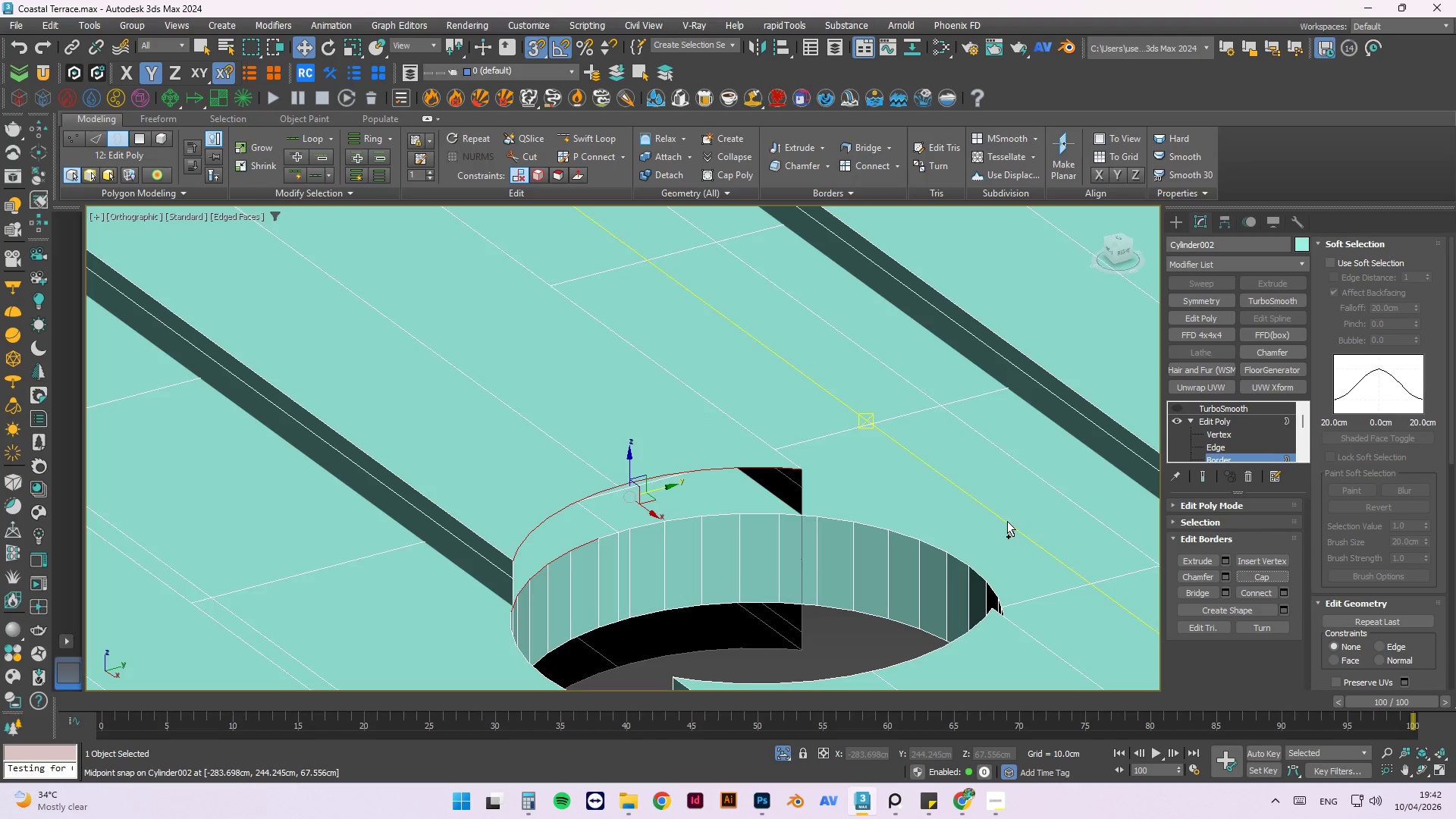 
key(Control+Z)
 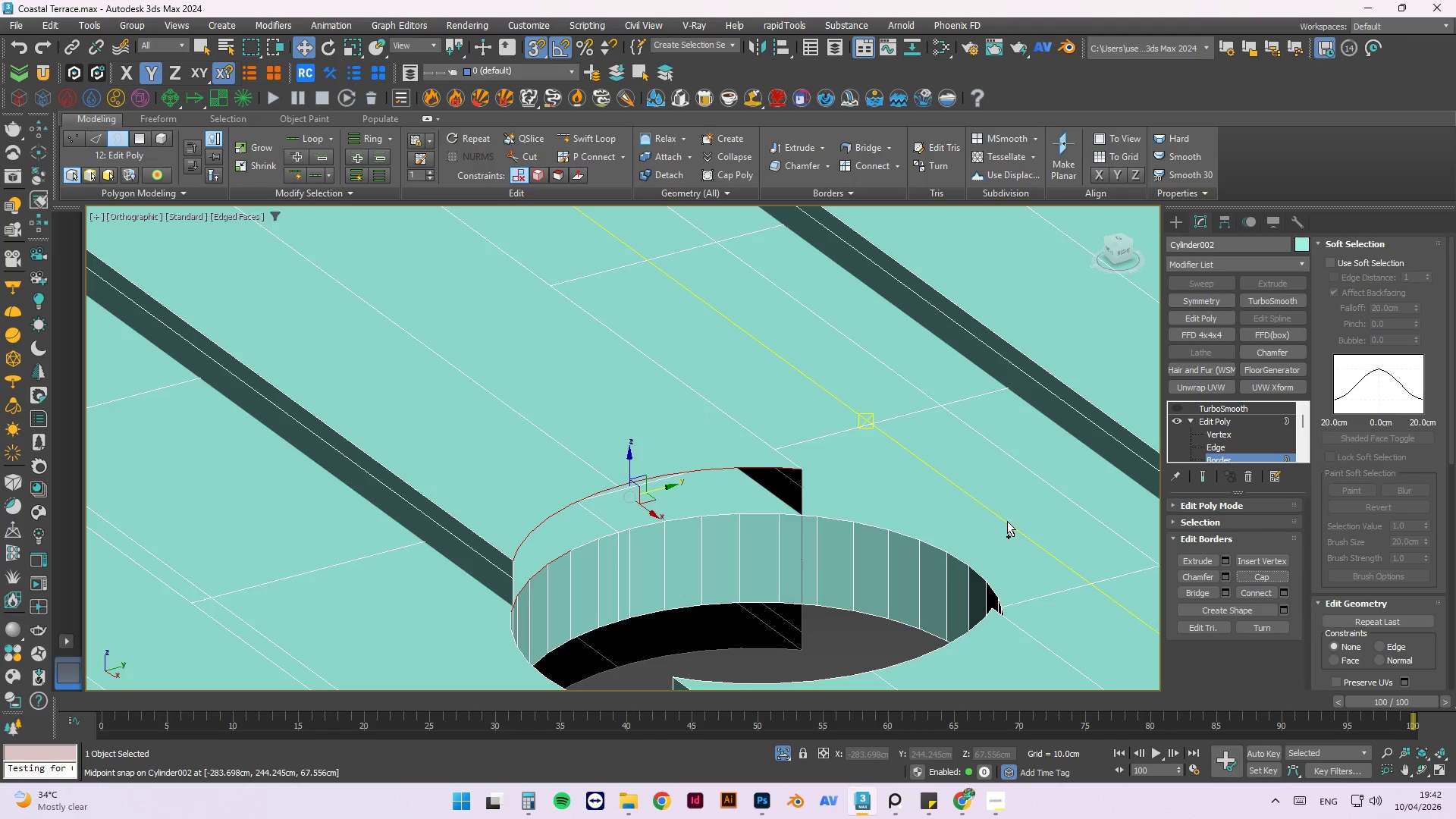 
key(Control+Z)
 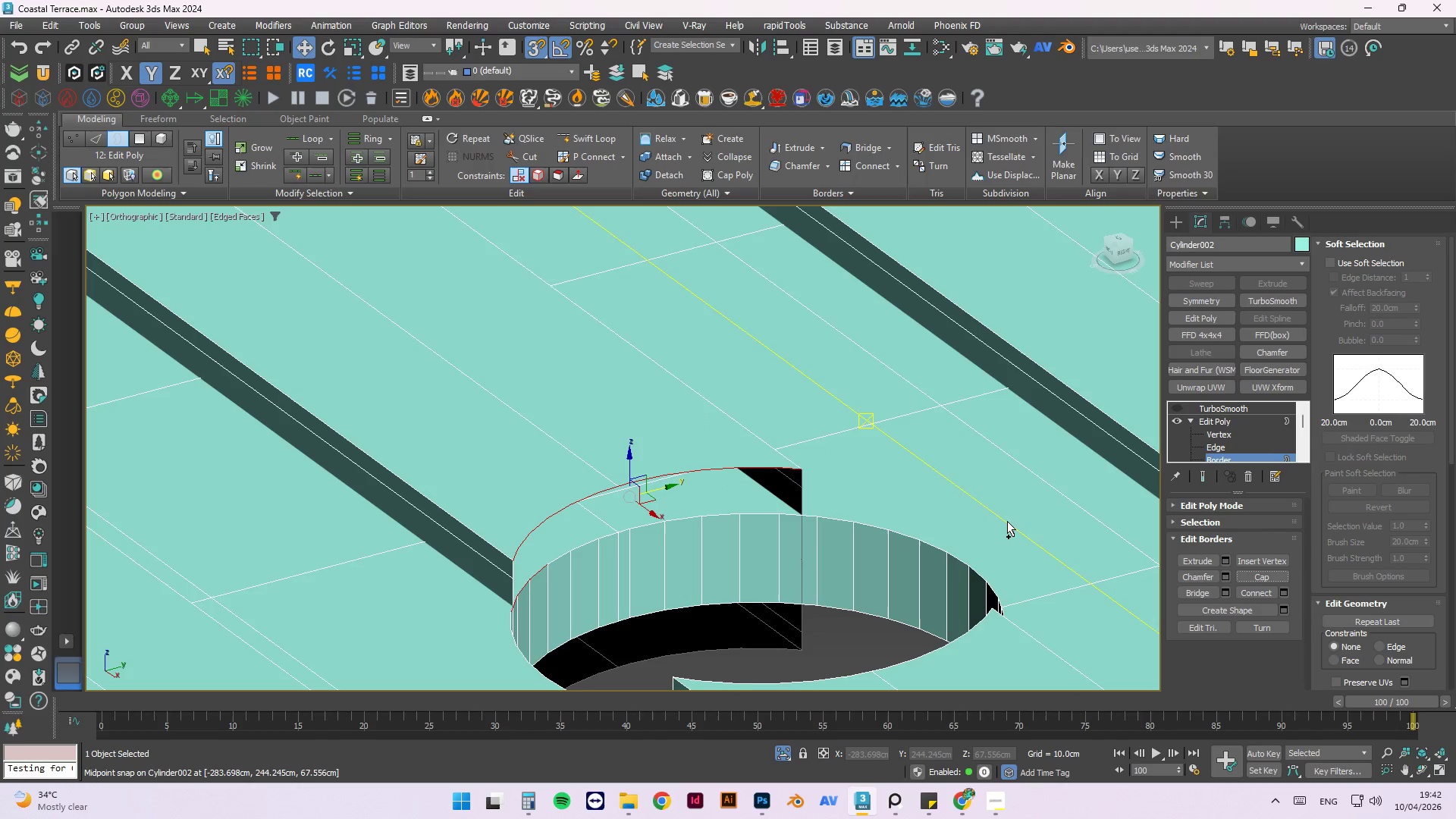 
key(Control+Z)
 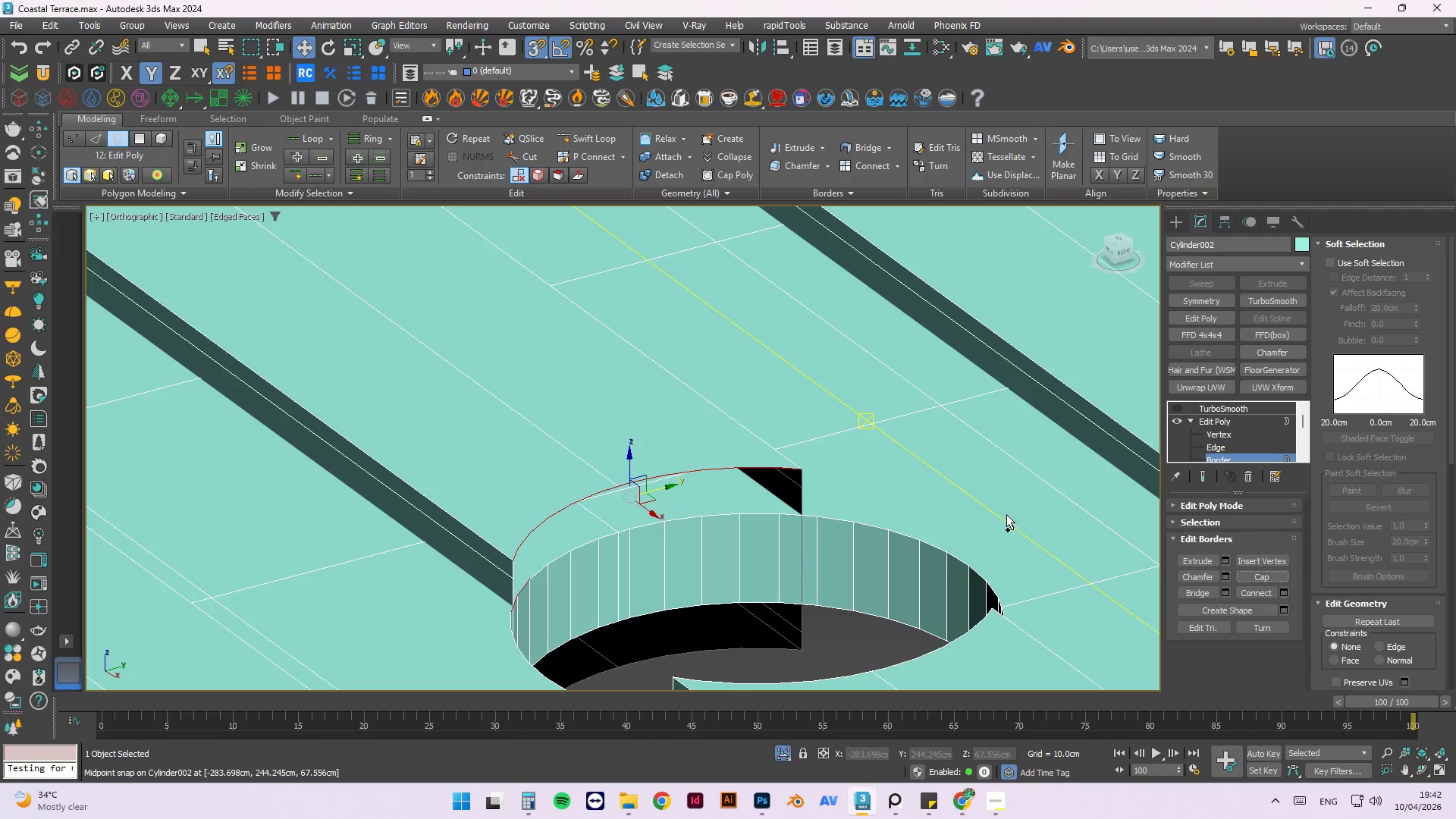 
key(Control+Z)
 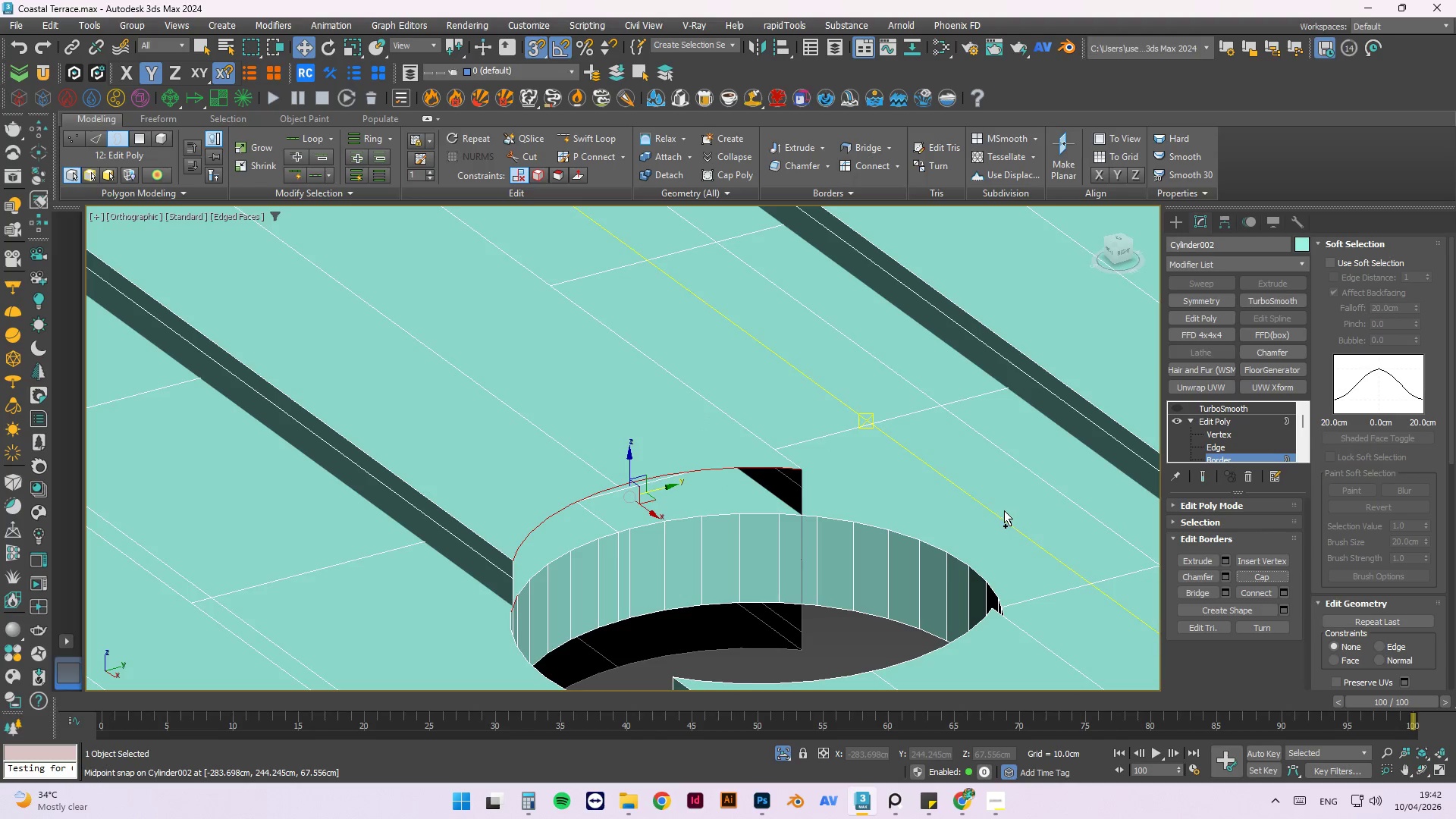 
key(Control+Z)
 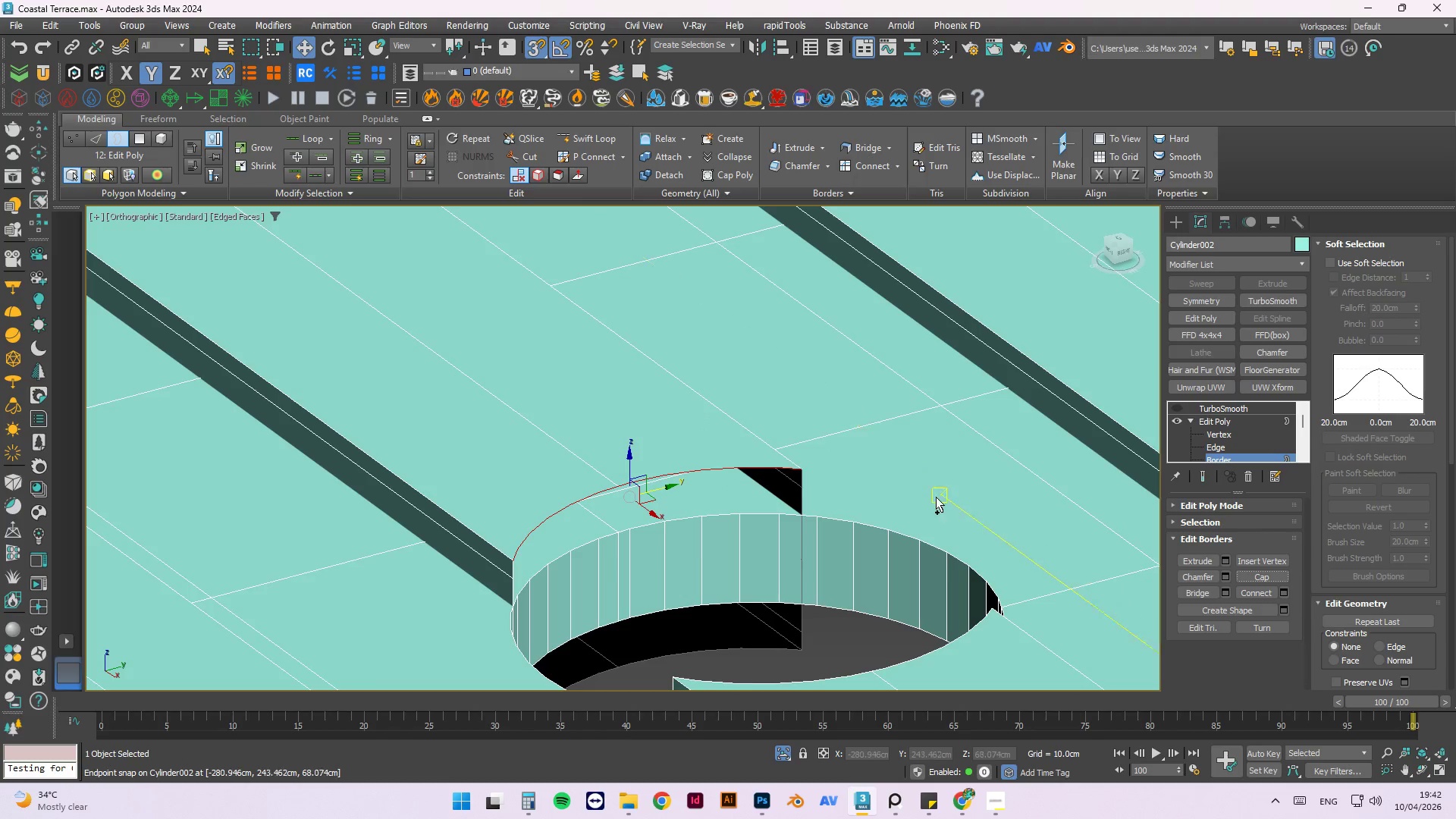 
key(Control+Z)
 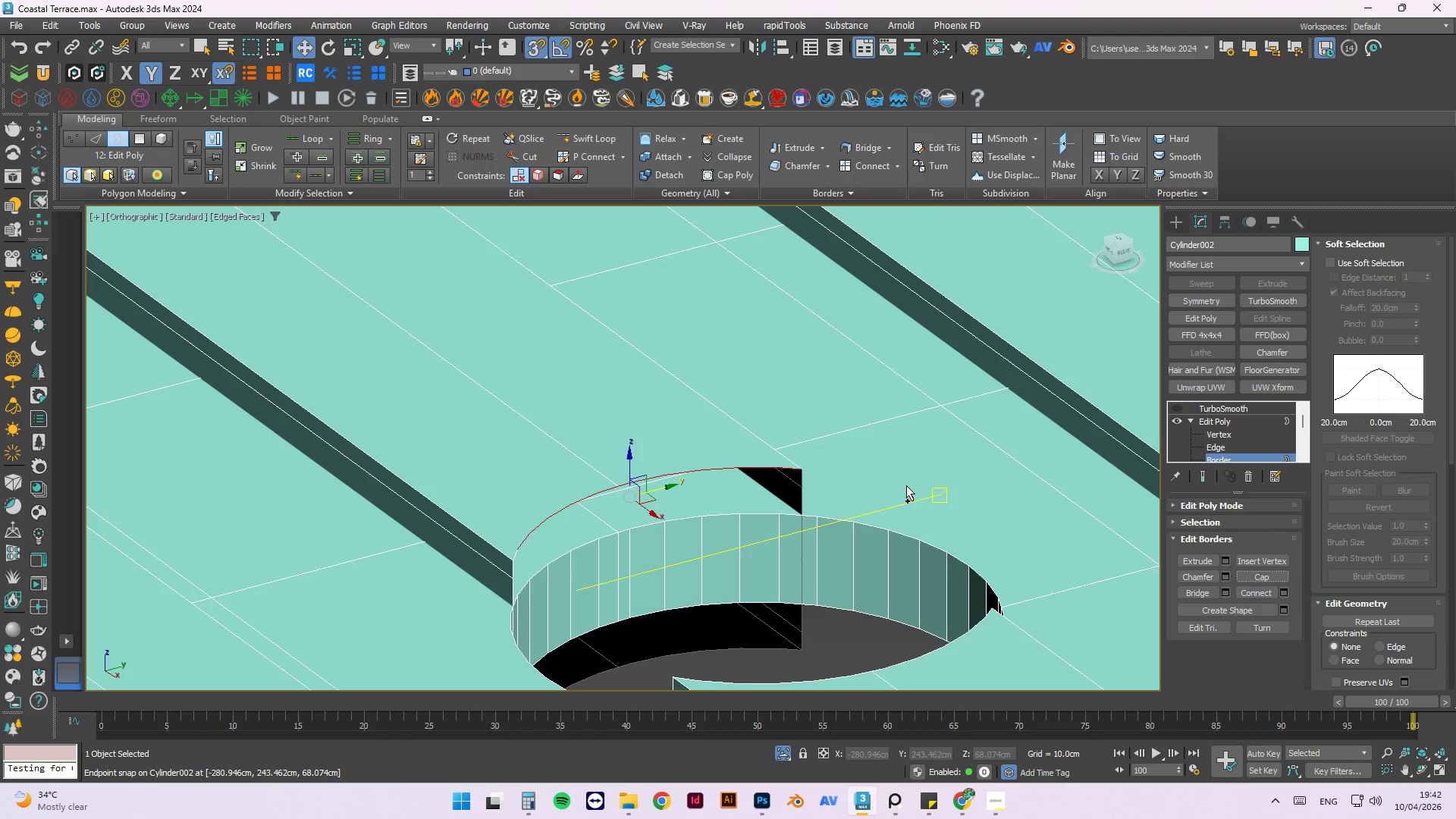 
key(Control+Z)
 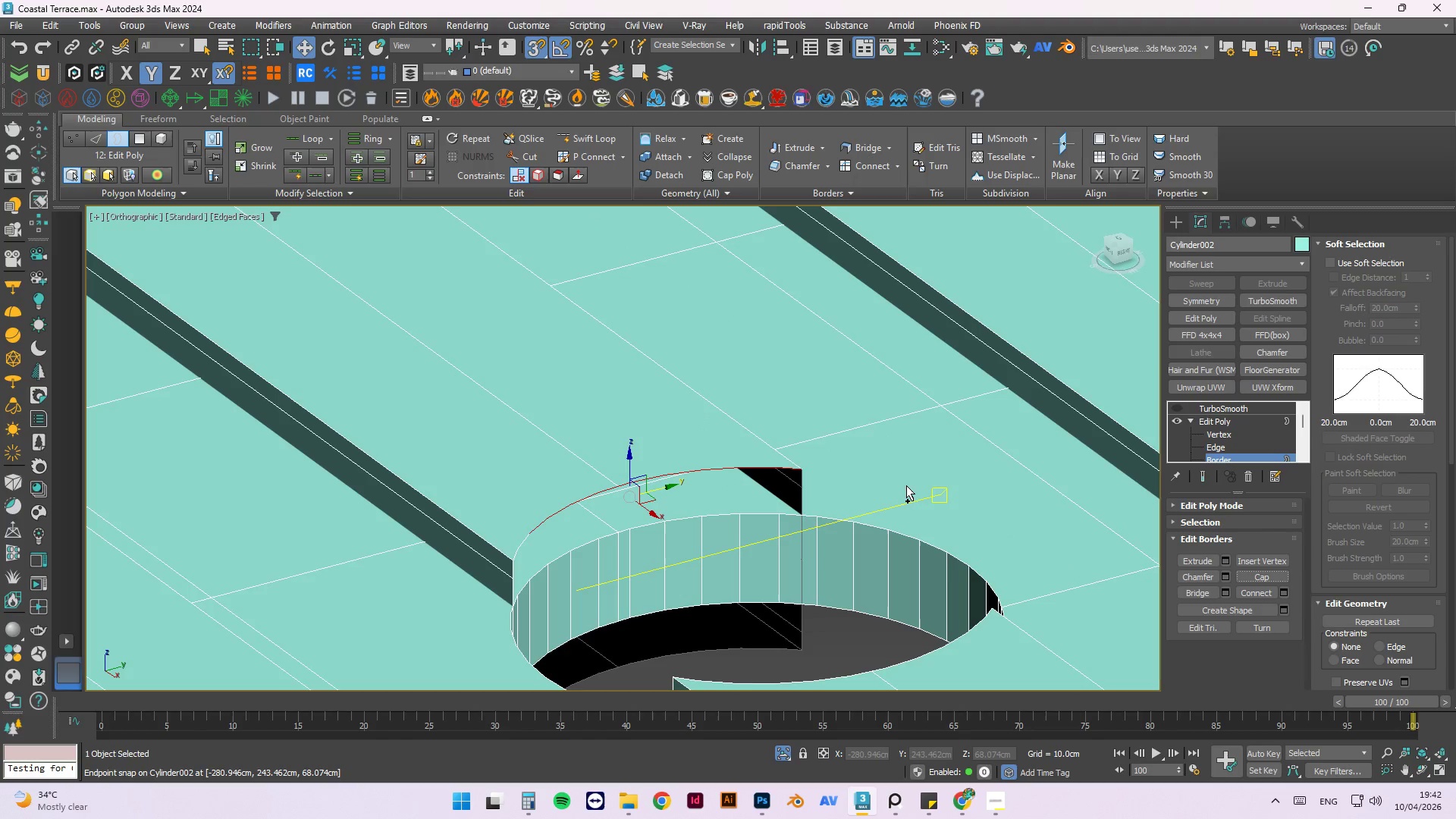 
key(Control+Z)
 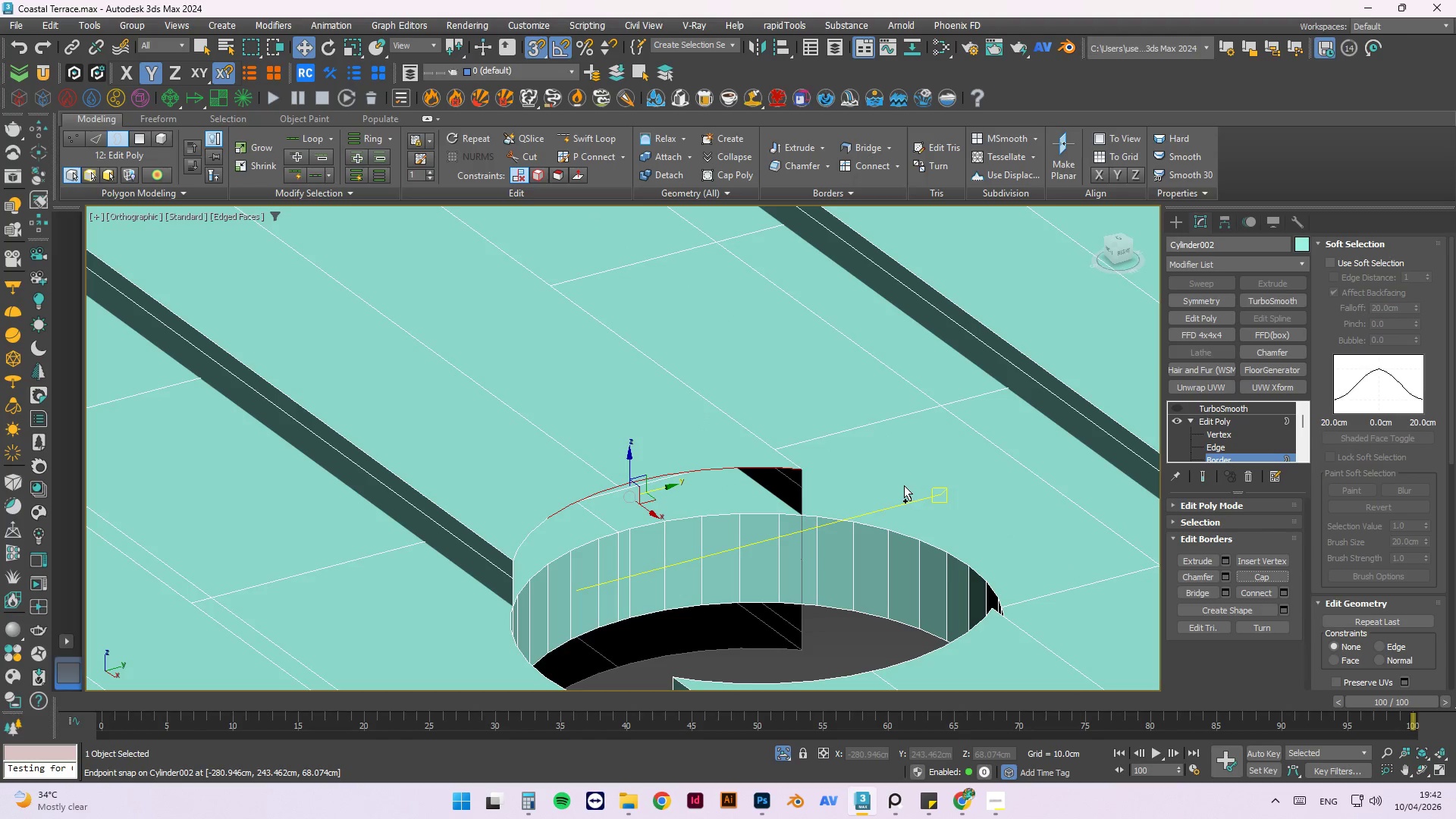 
key(Control+Z)
 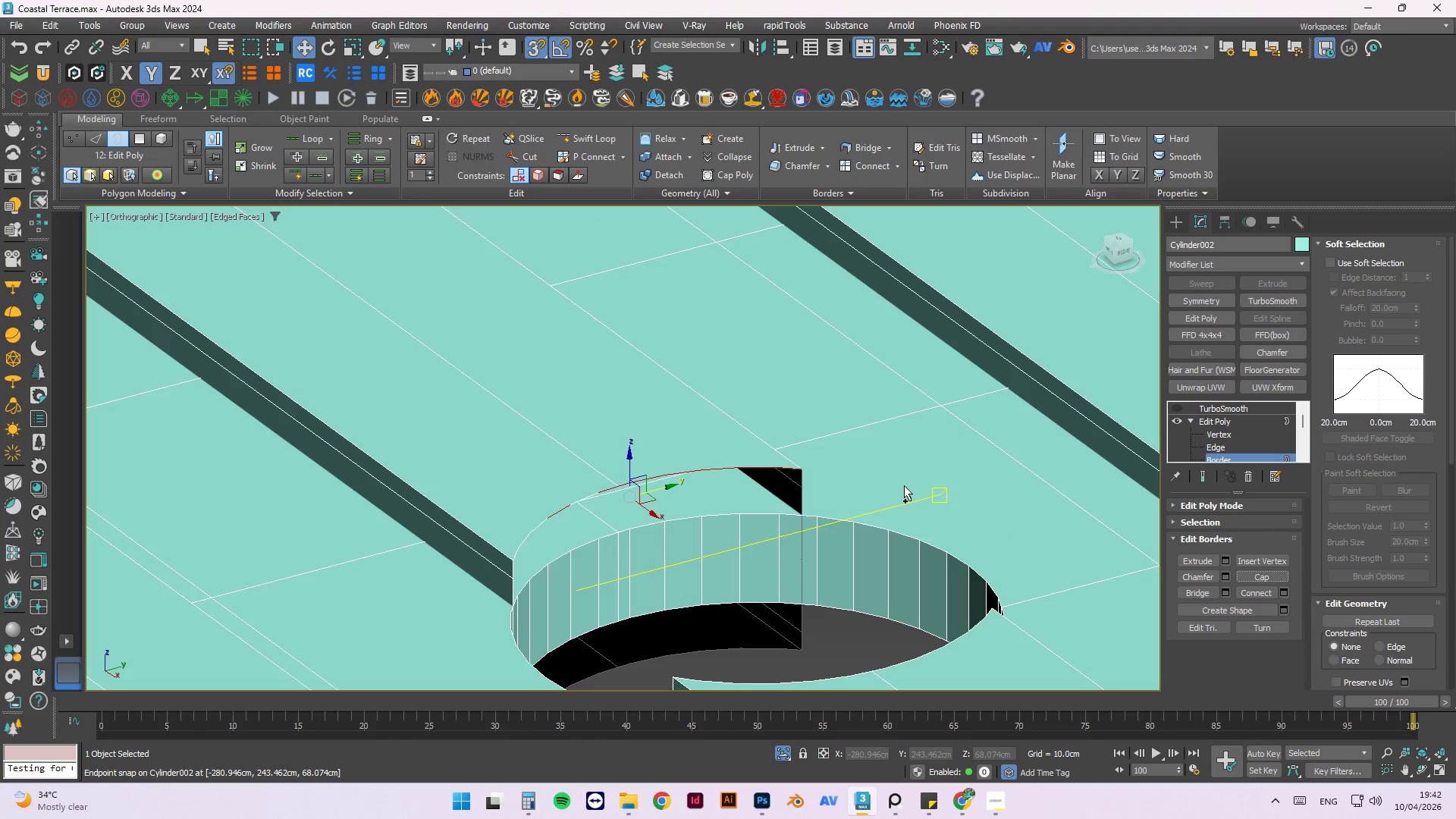 
key(Control+Z)
 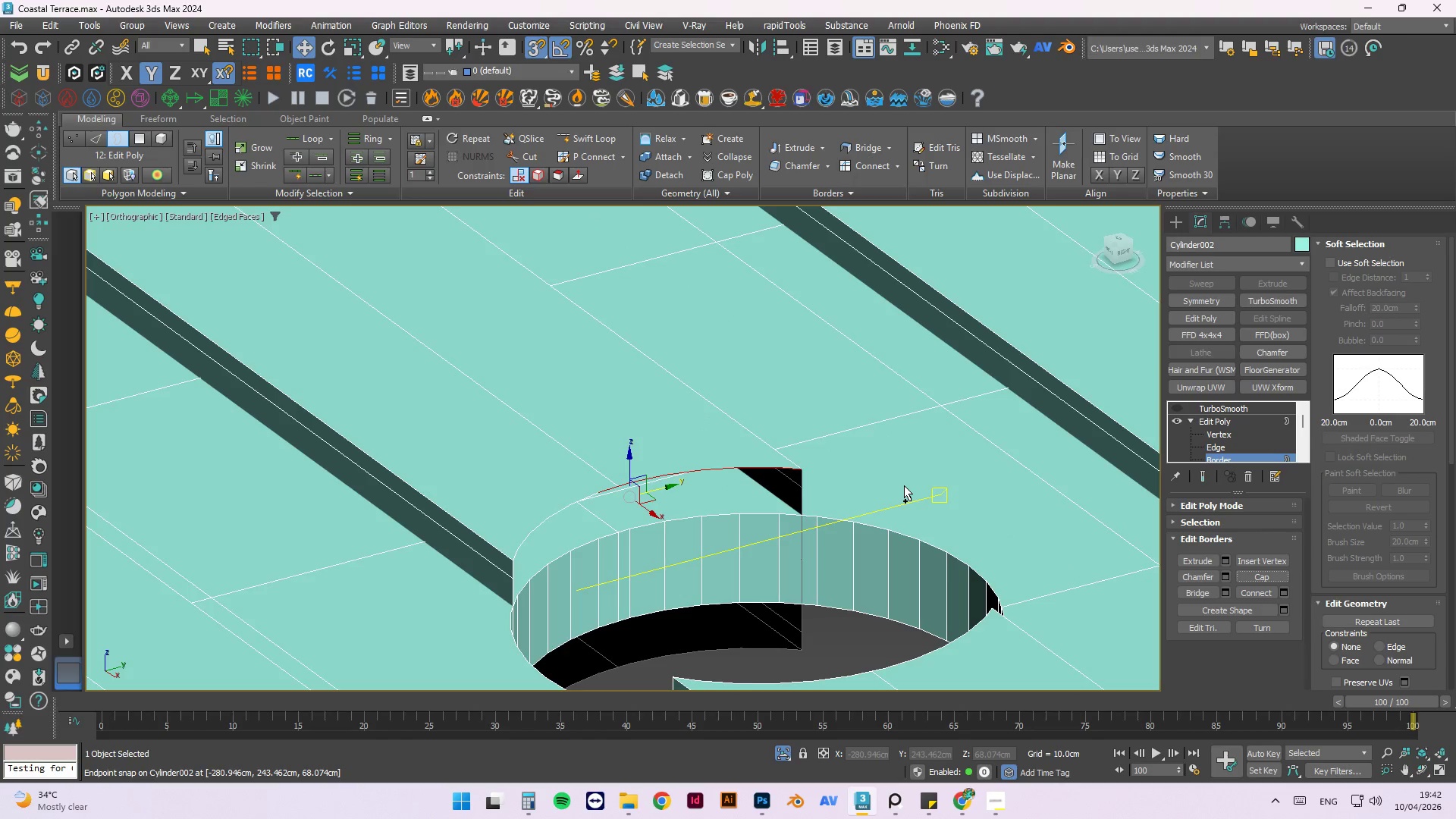 
key(Control+Z)
 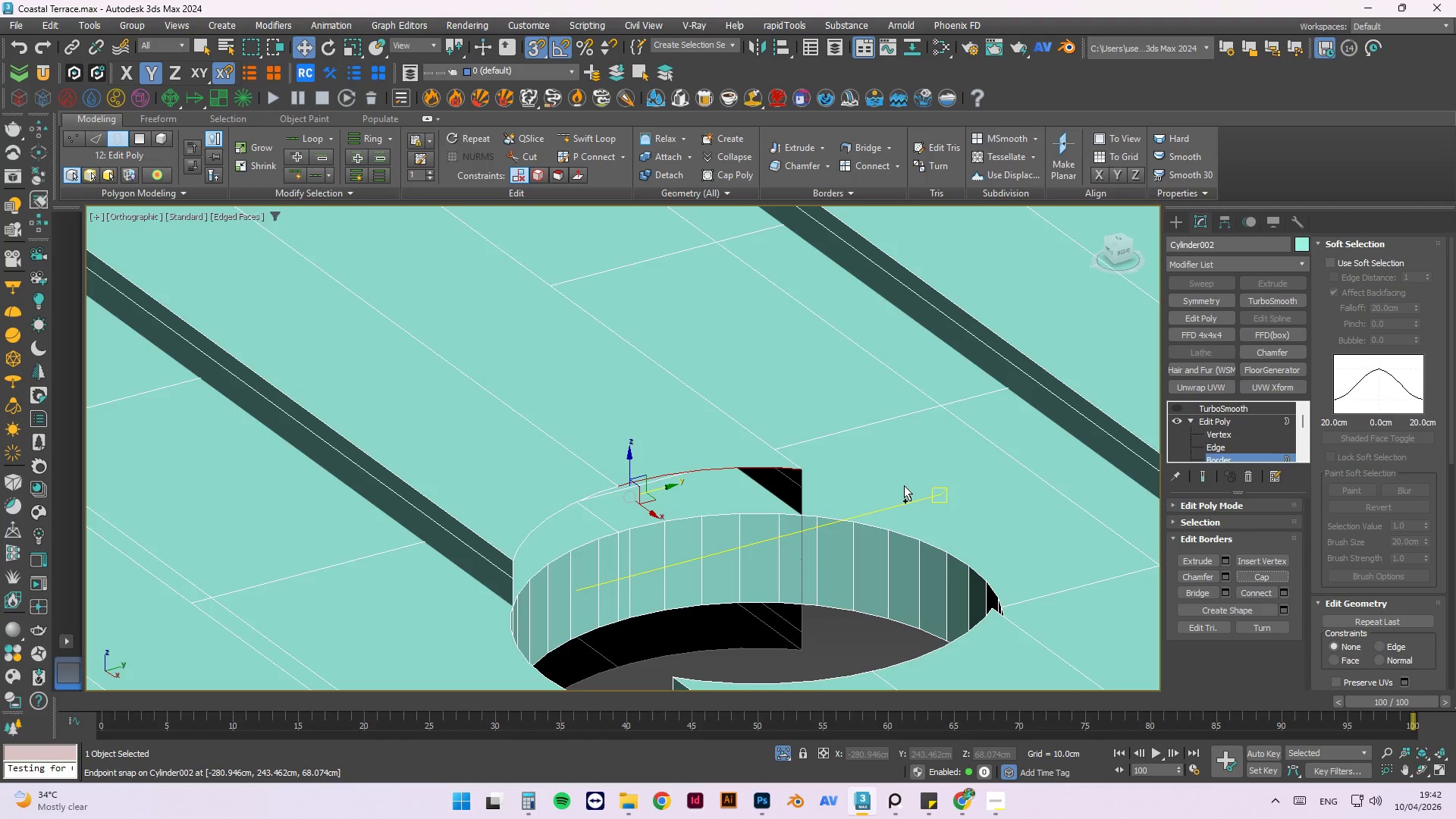 
key(Control+Z)
 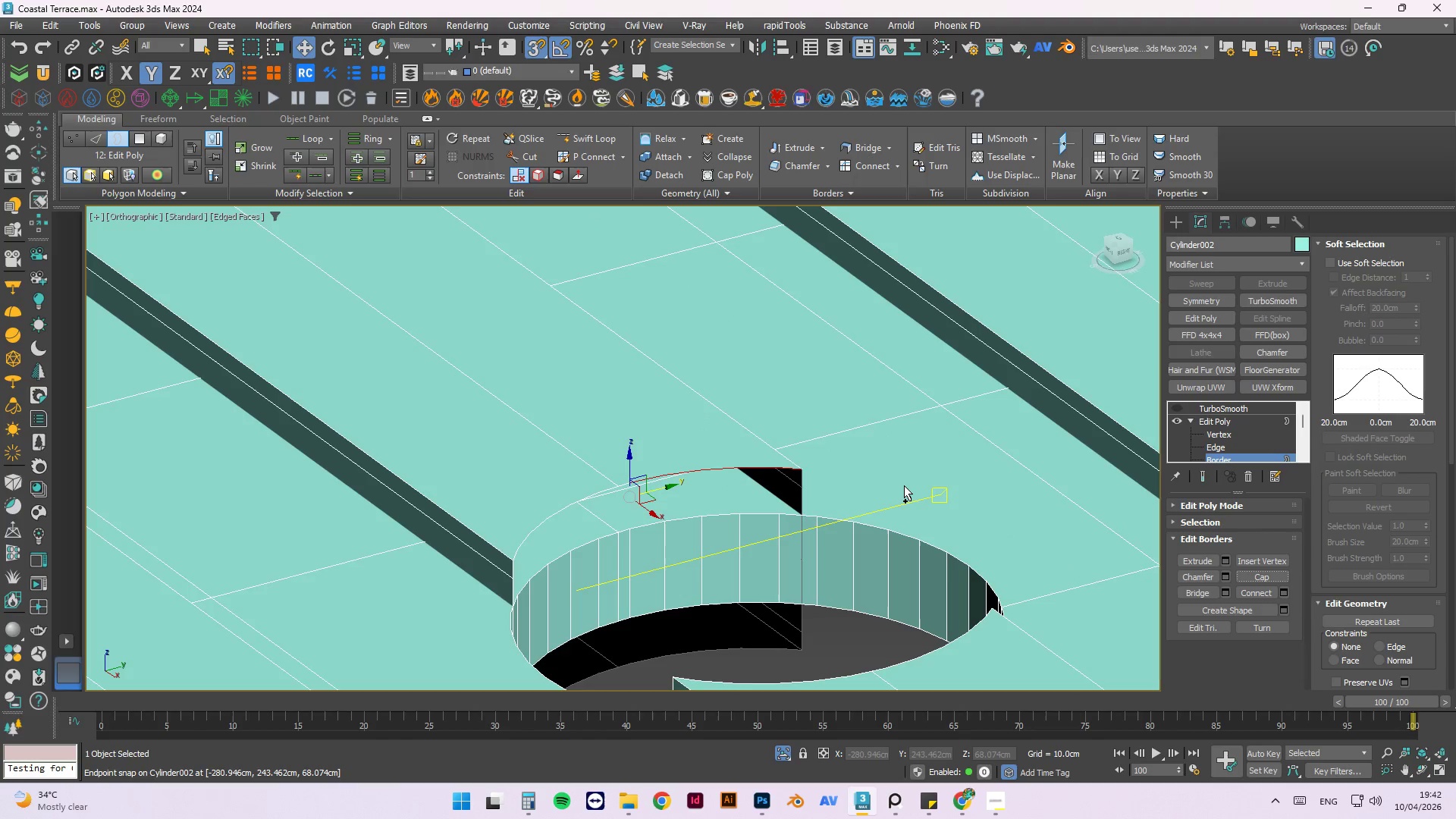 
key(Control+Z)
 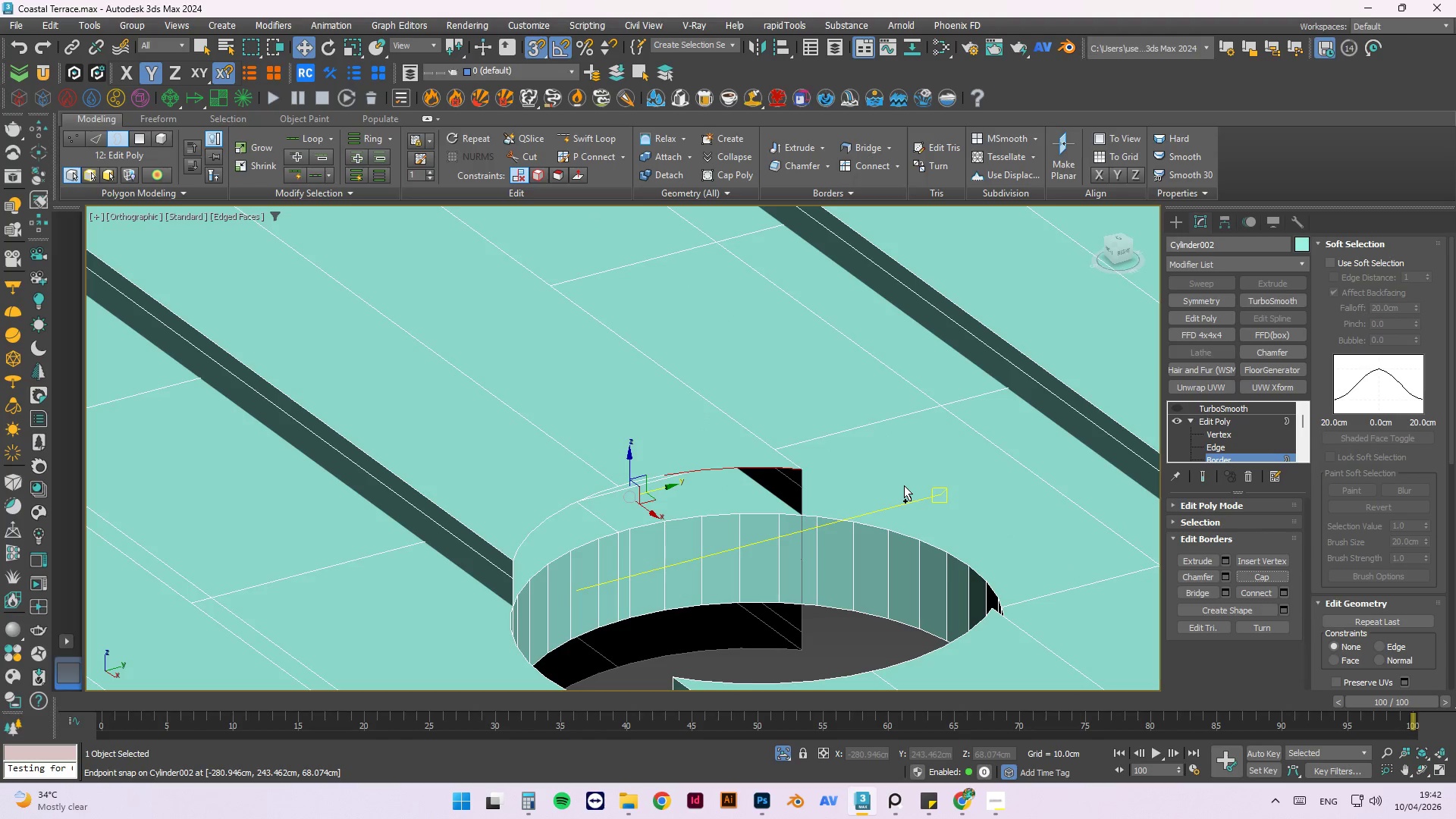 
key(Control+Z)
 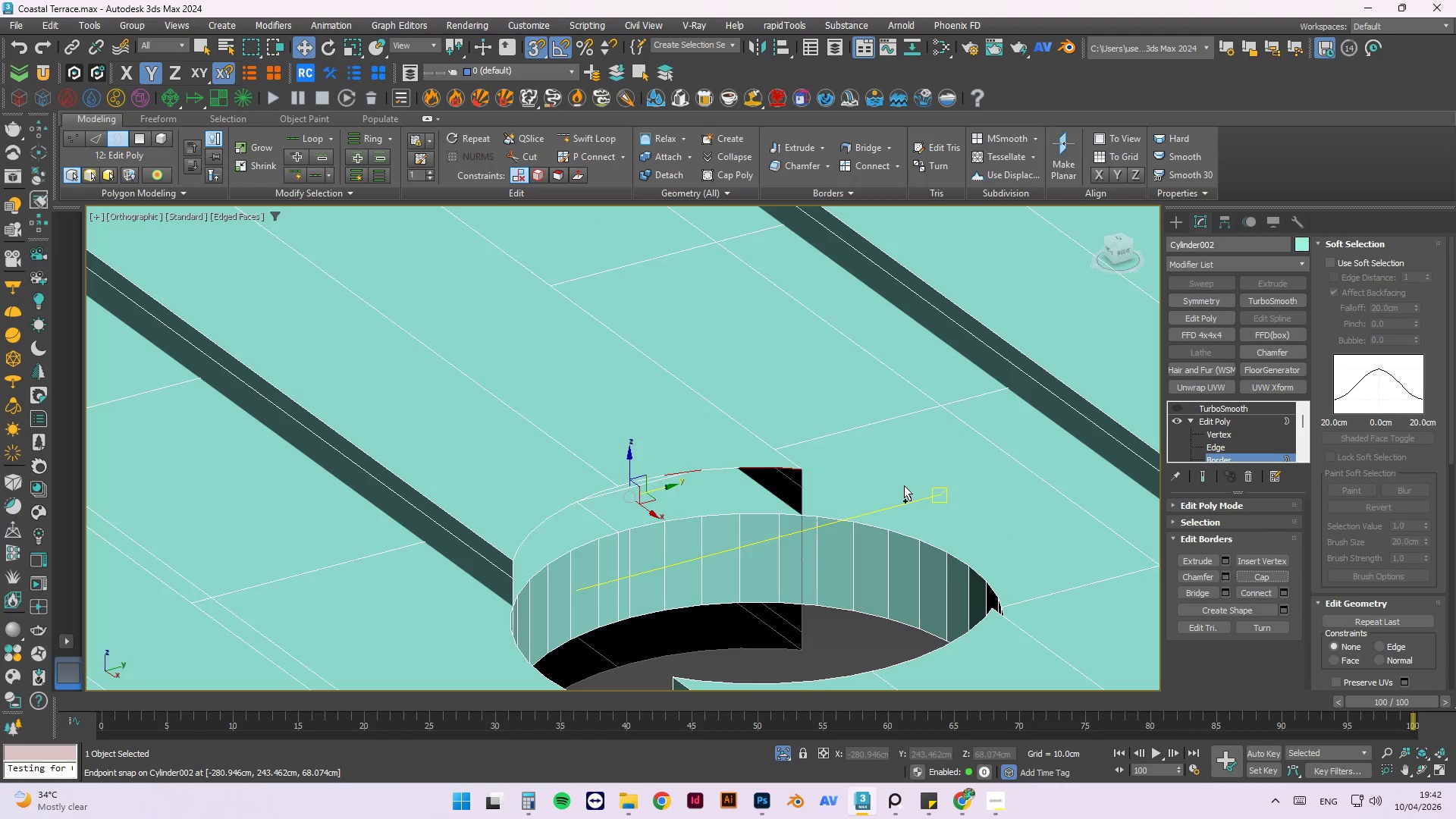 
key(Control+Z)
 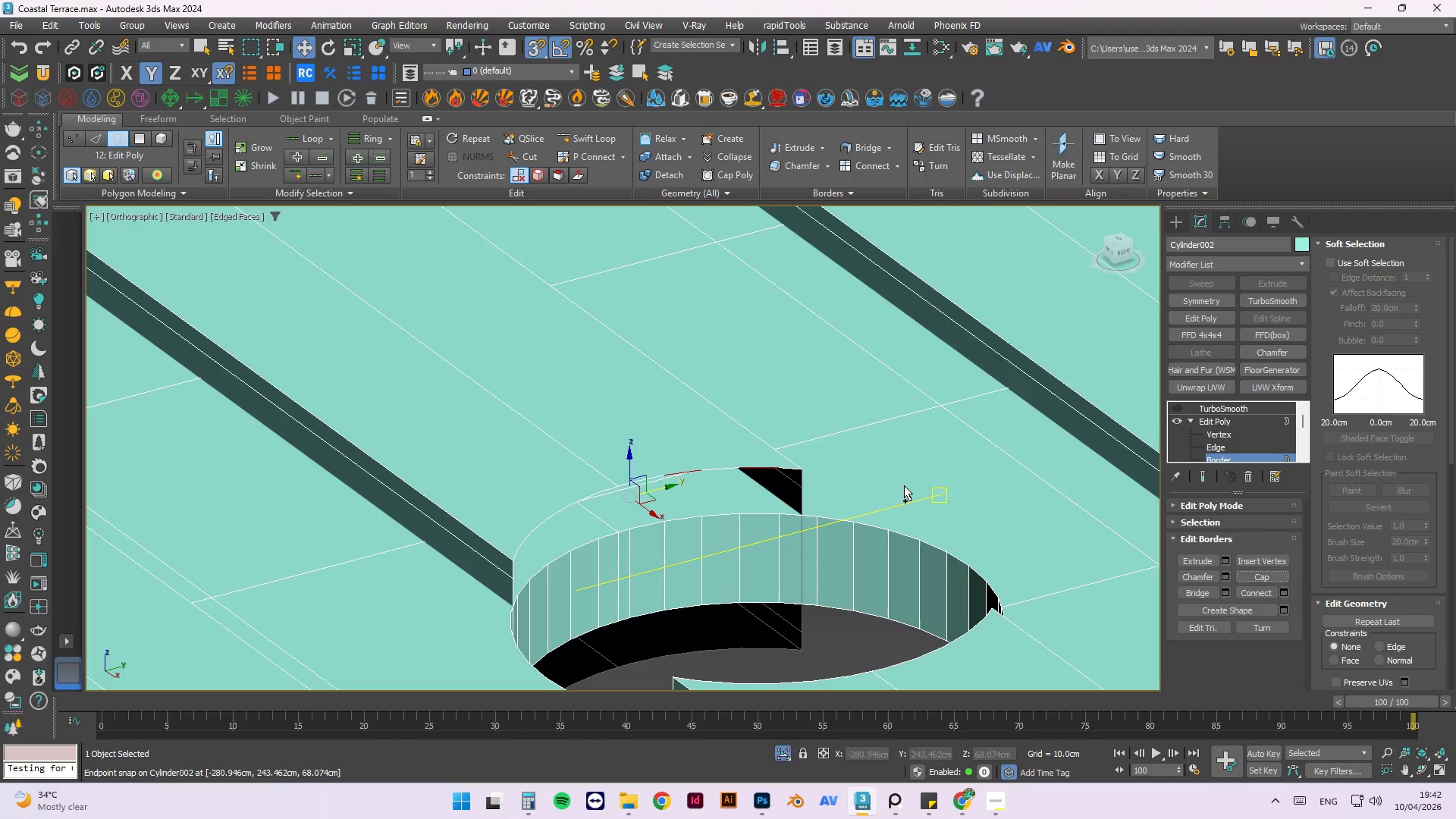 
key(Control+Z)
 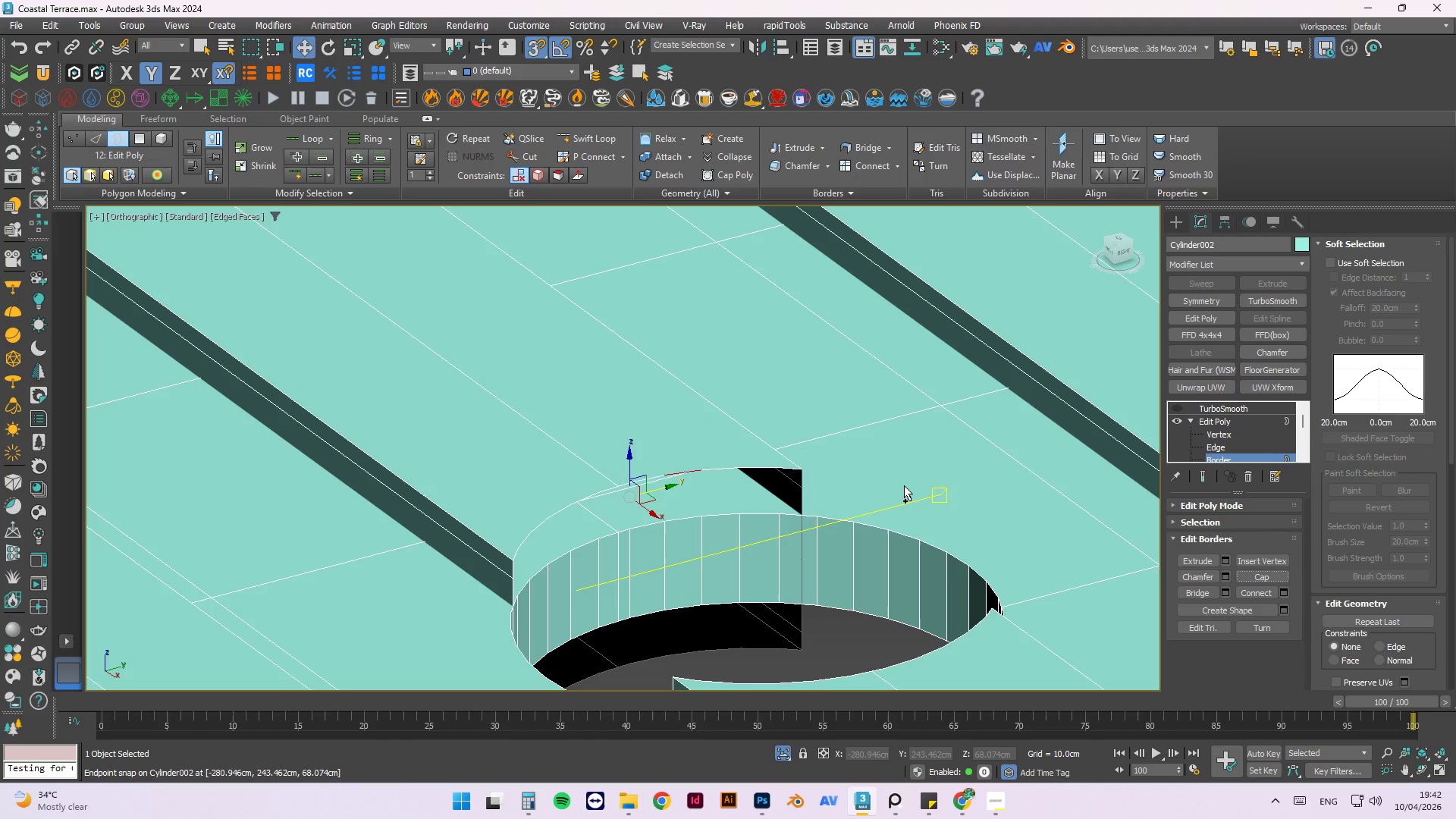 
key(Control+Z)
 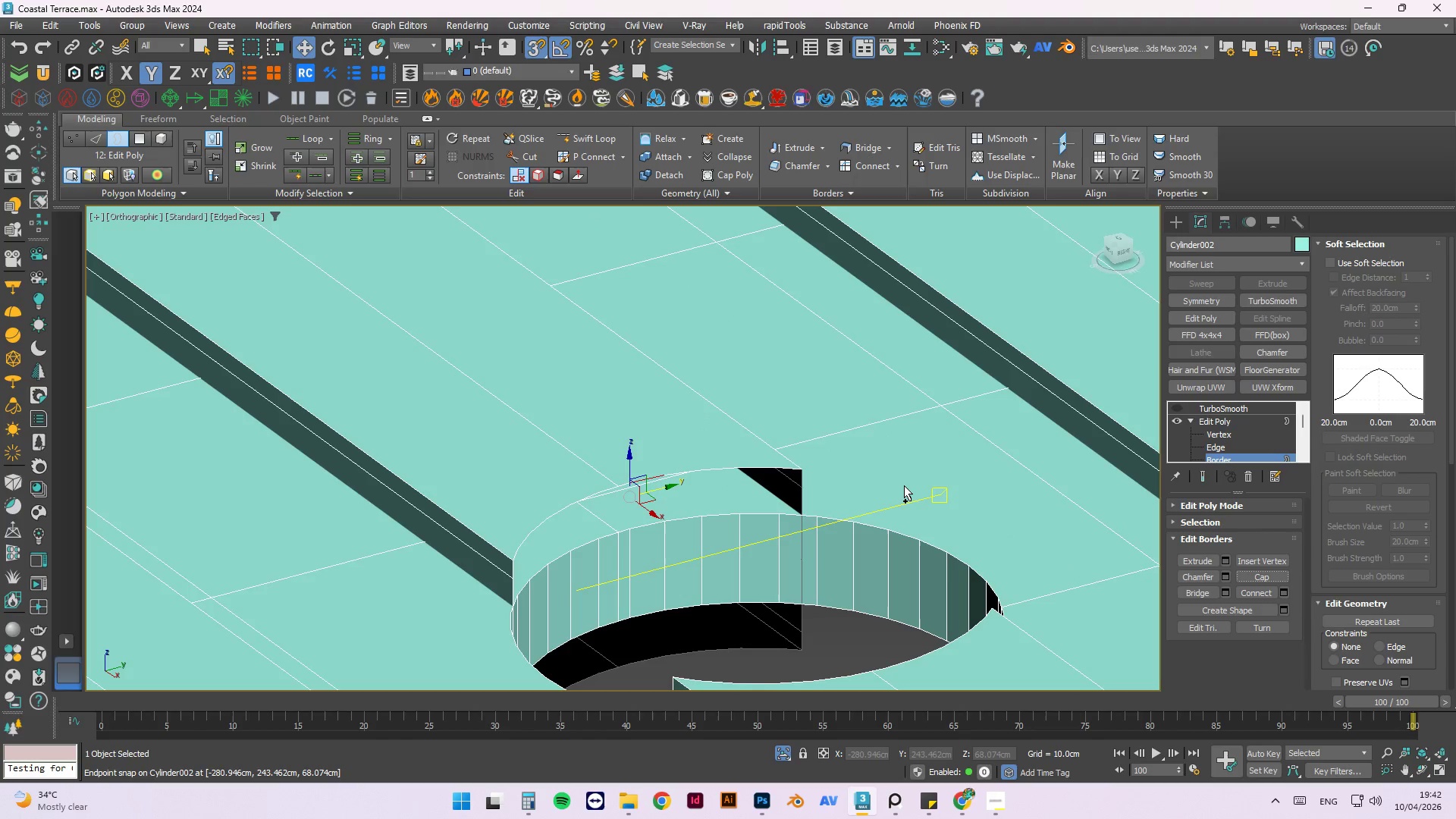 
key(Control+Z)
 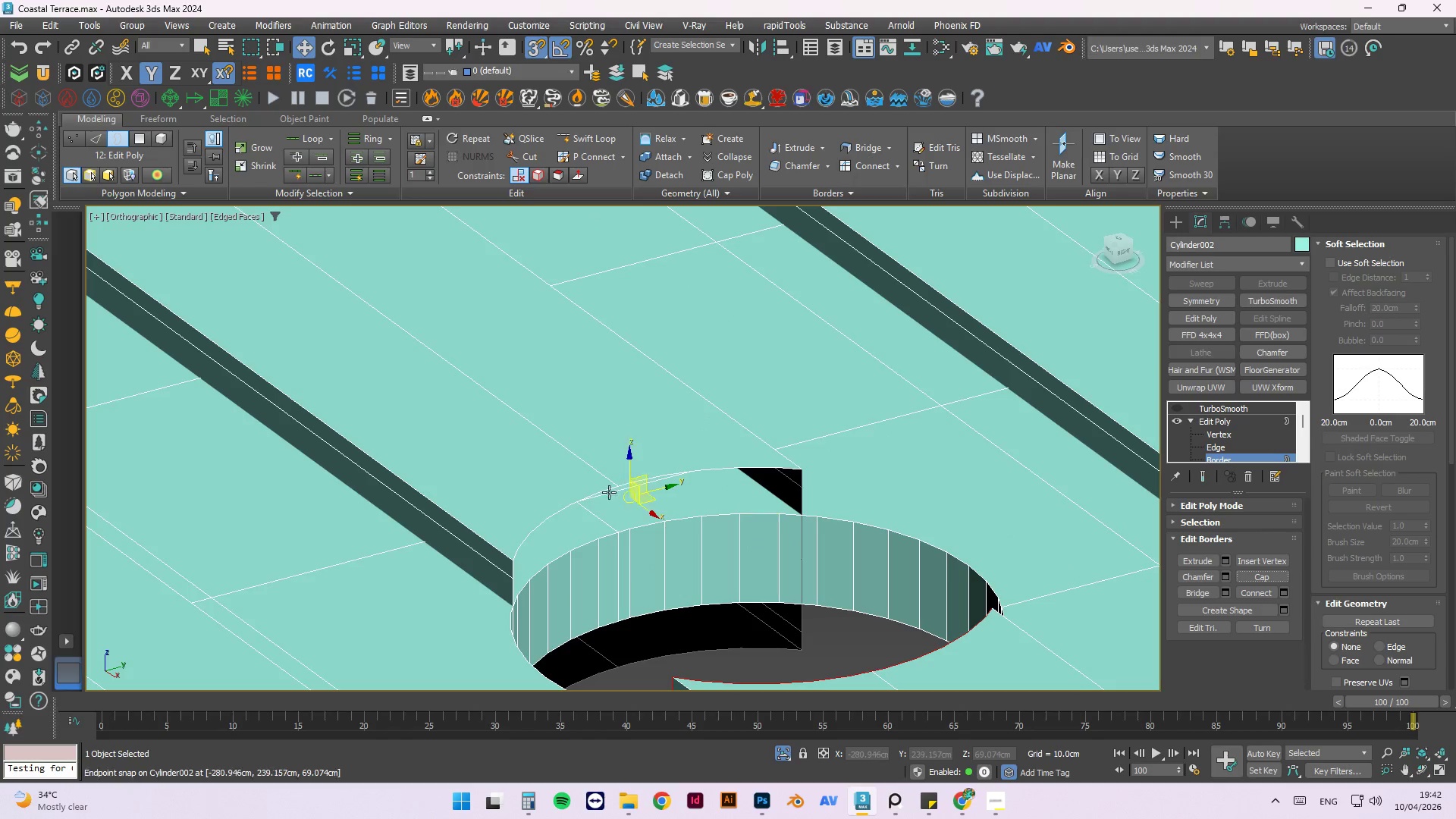 
hold_key(key=AltLeft, duration=1.5)
scroll: coordinate [681, 584], scroll_direction: down, amount: 1.0
 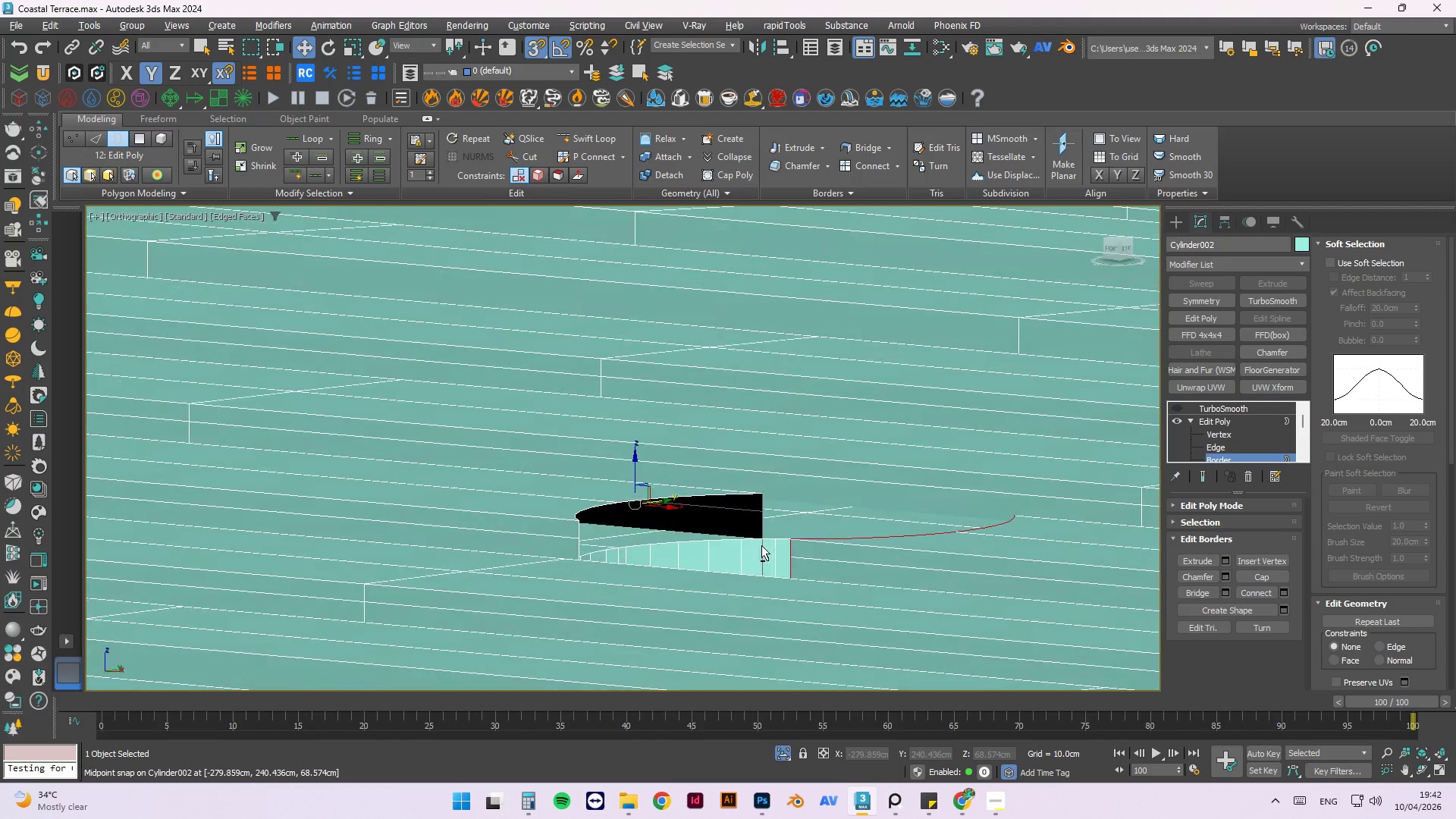 
hold_key(key=AltLeft, duration=1.3)
 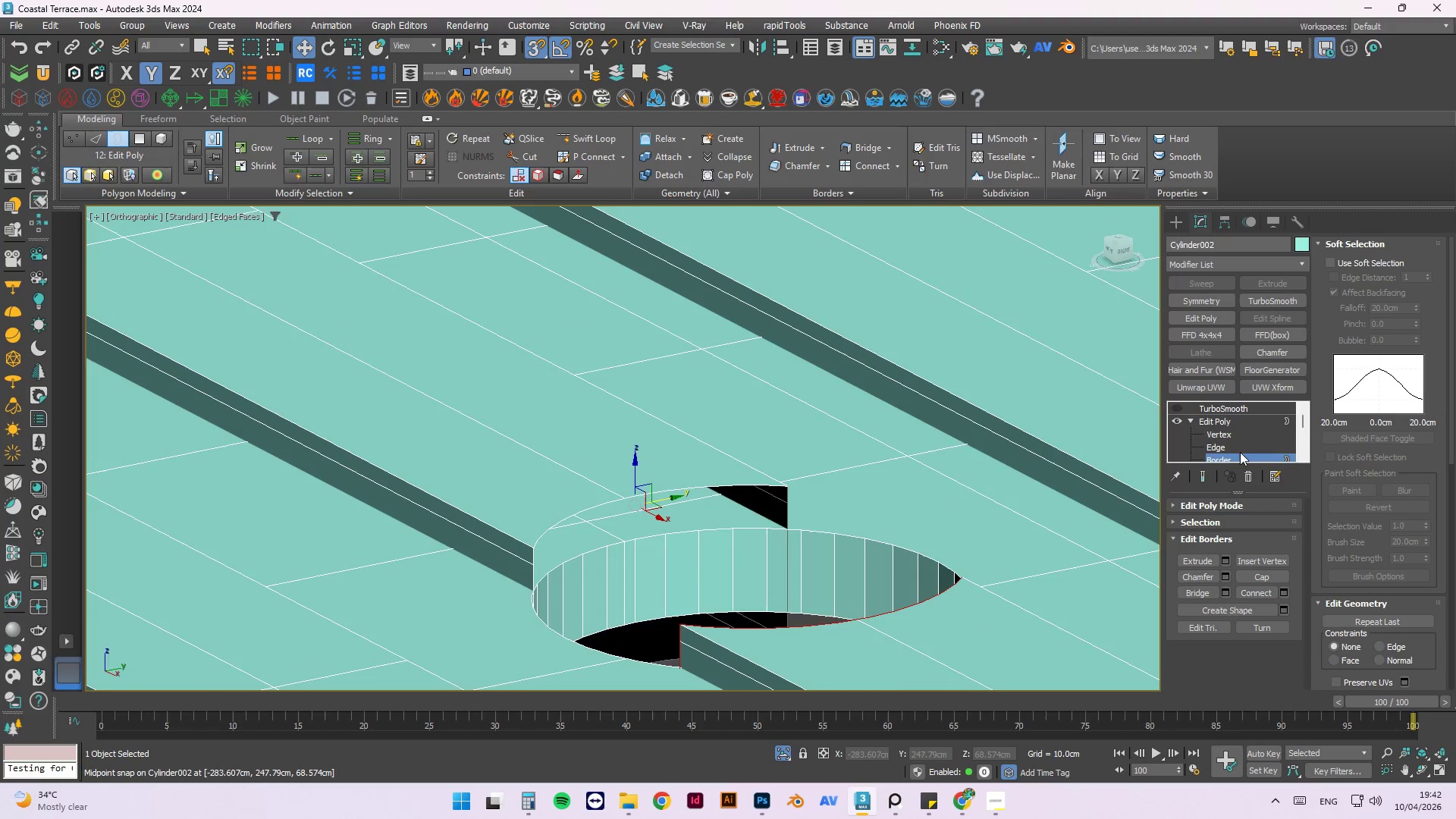 
left_click([1235, 442])
 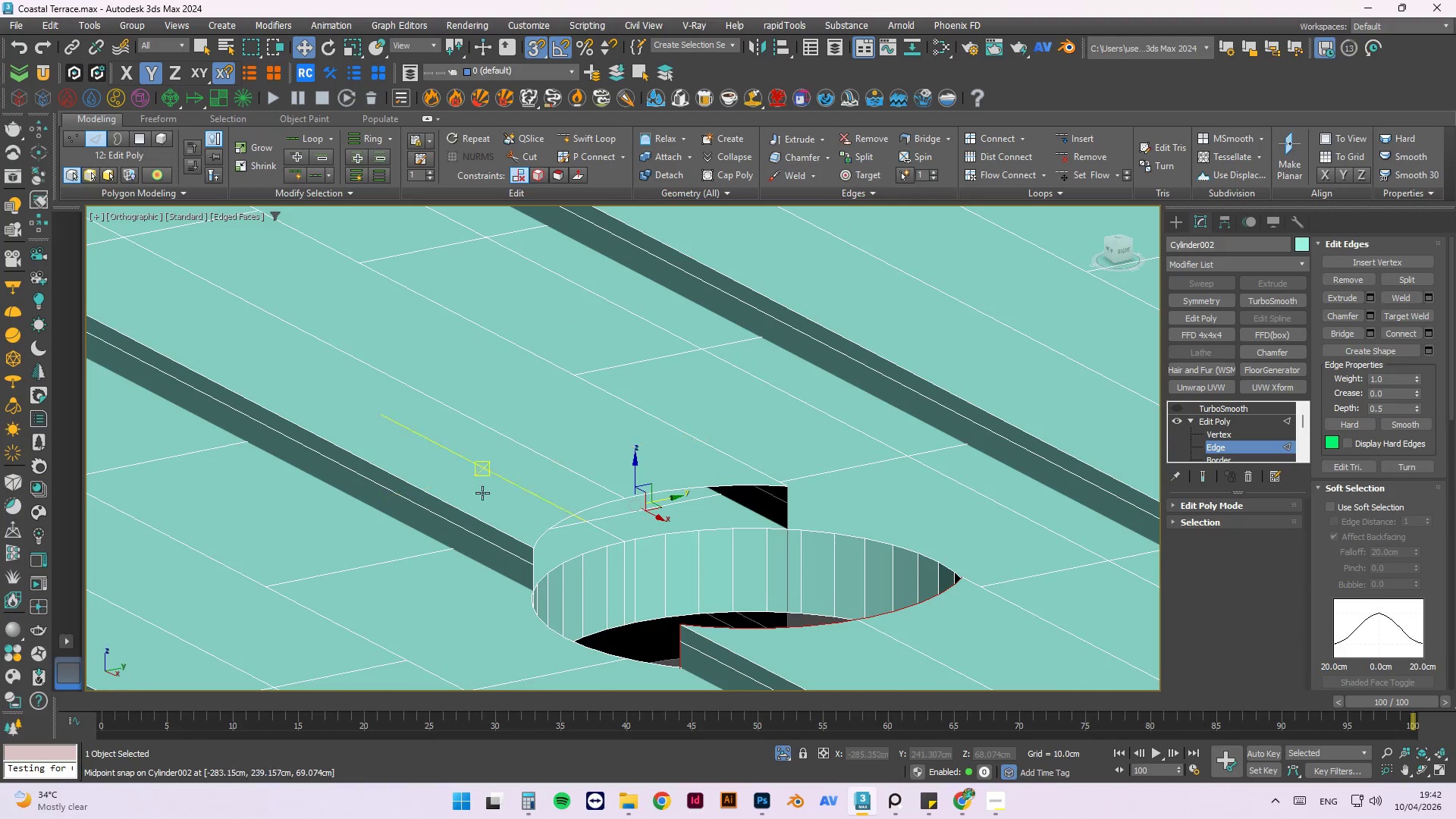 
scroll: coordinate [484, 585], scroll_direction: up, amount: 2.0
 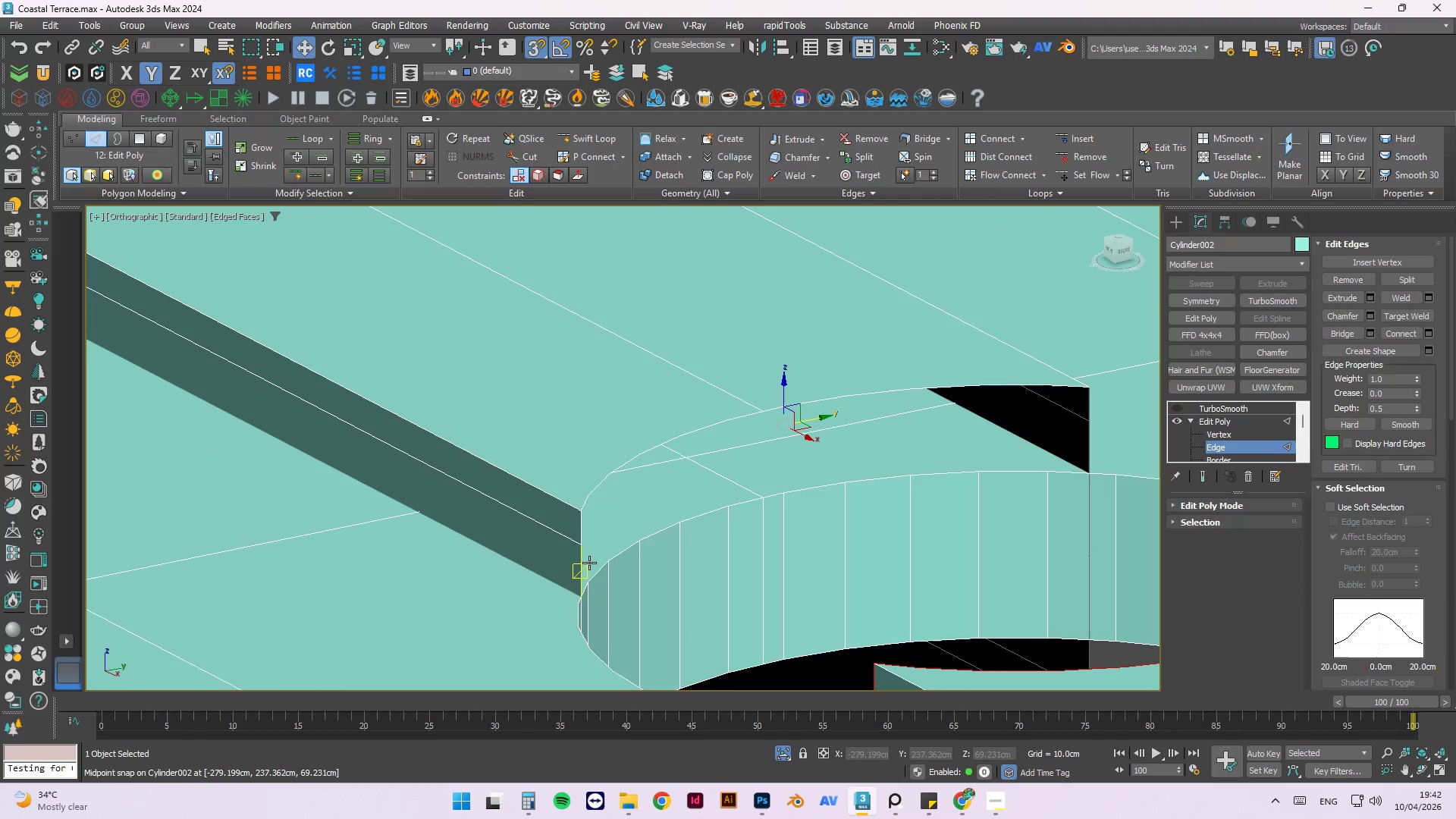 
left_click([582, 561])
 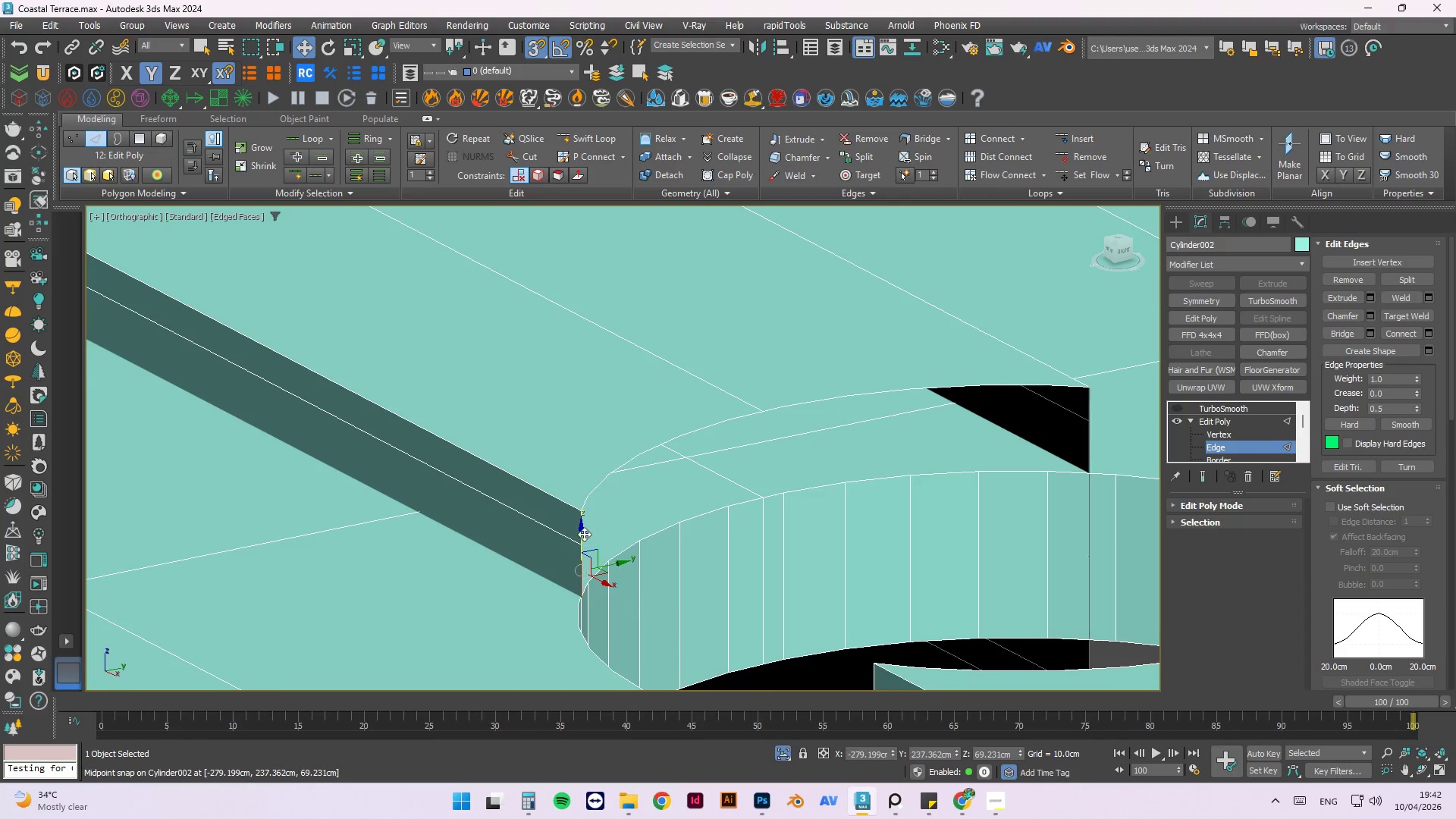 
key(Control+ControlLeft)
 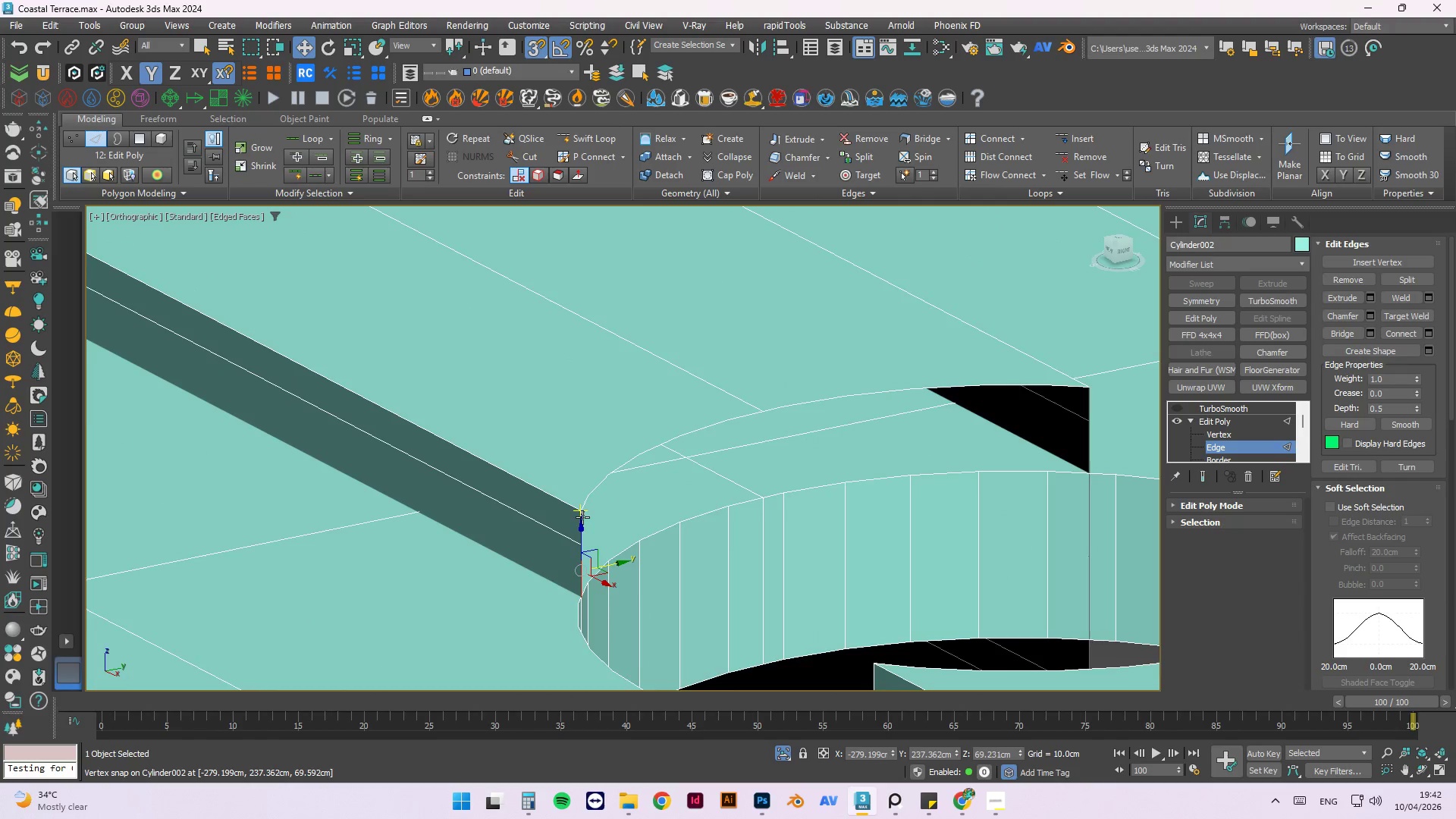 
hold_key(key=ControlLeft, duration=0.58)
left_click([577, 533])
 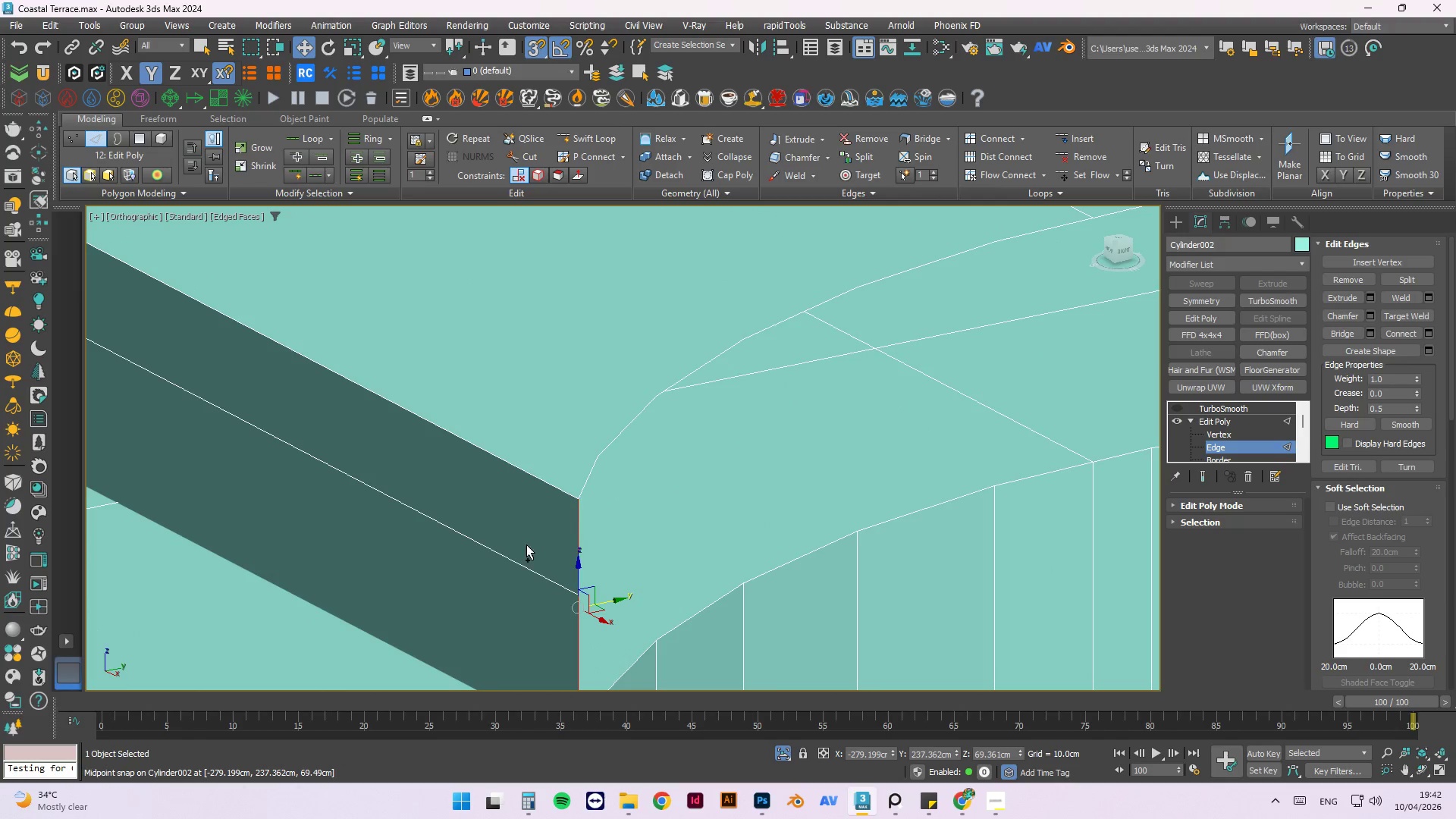 
scroll: coordinate [582, 517], scroll_direction: up, amount: 3.0
 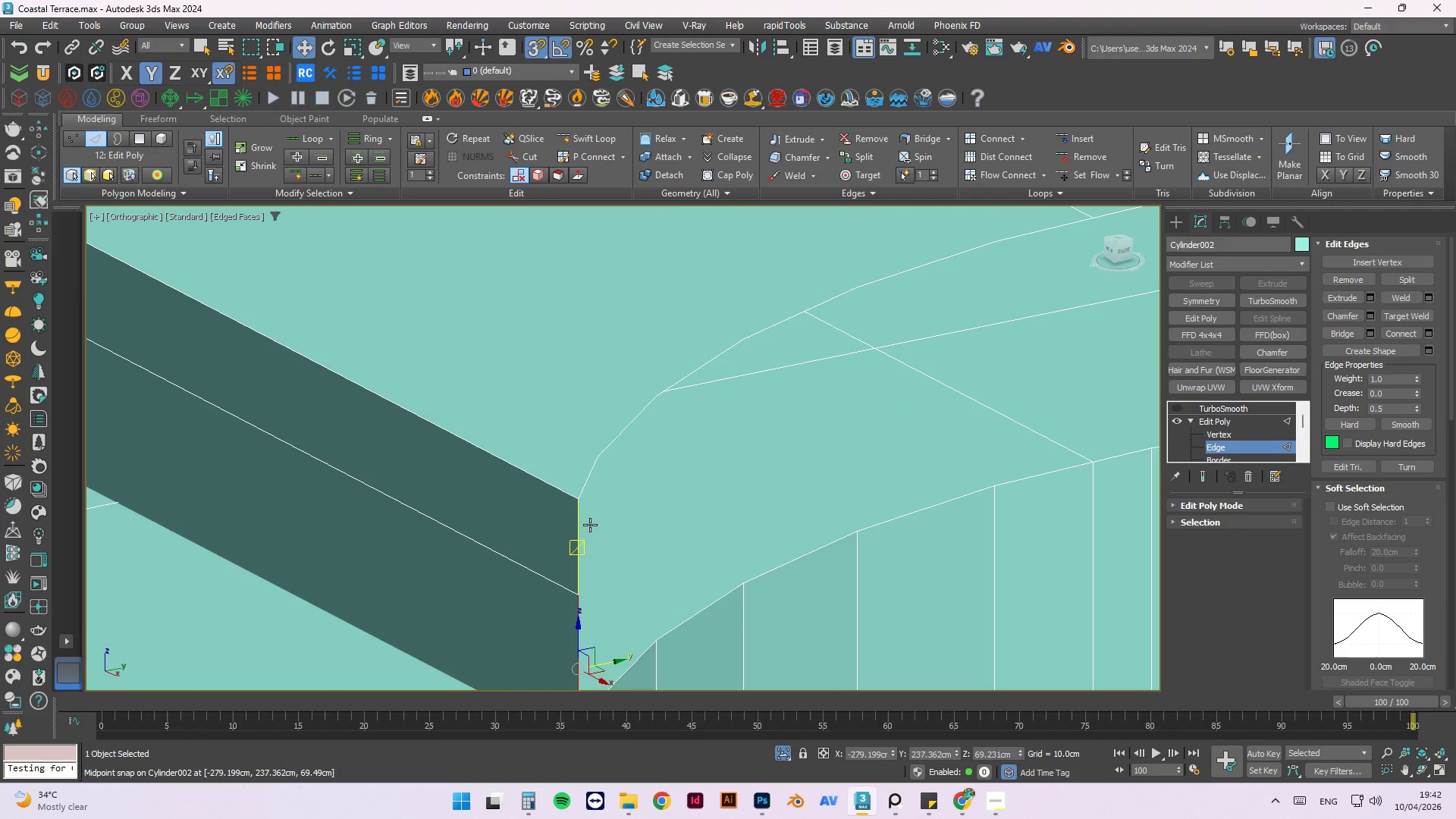 
hold_key(key=ControlLeft, duration=2.61)
scroll: coordinate [630, 466], scroll_direction: down, amount: 5.0
 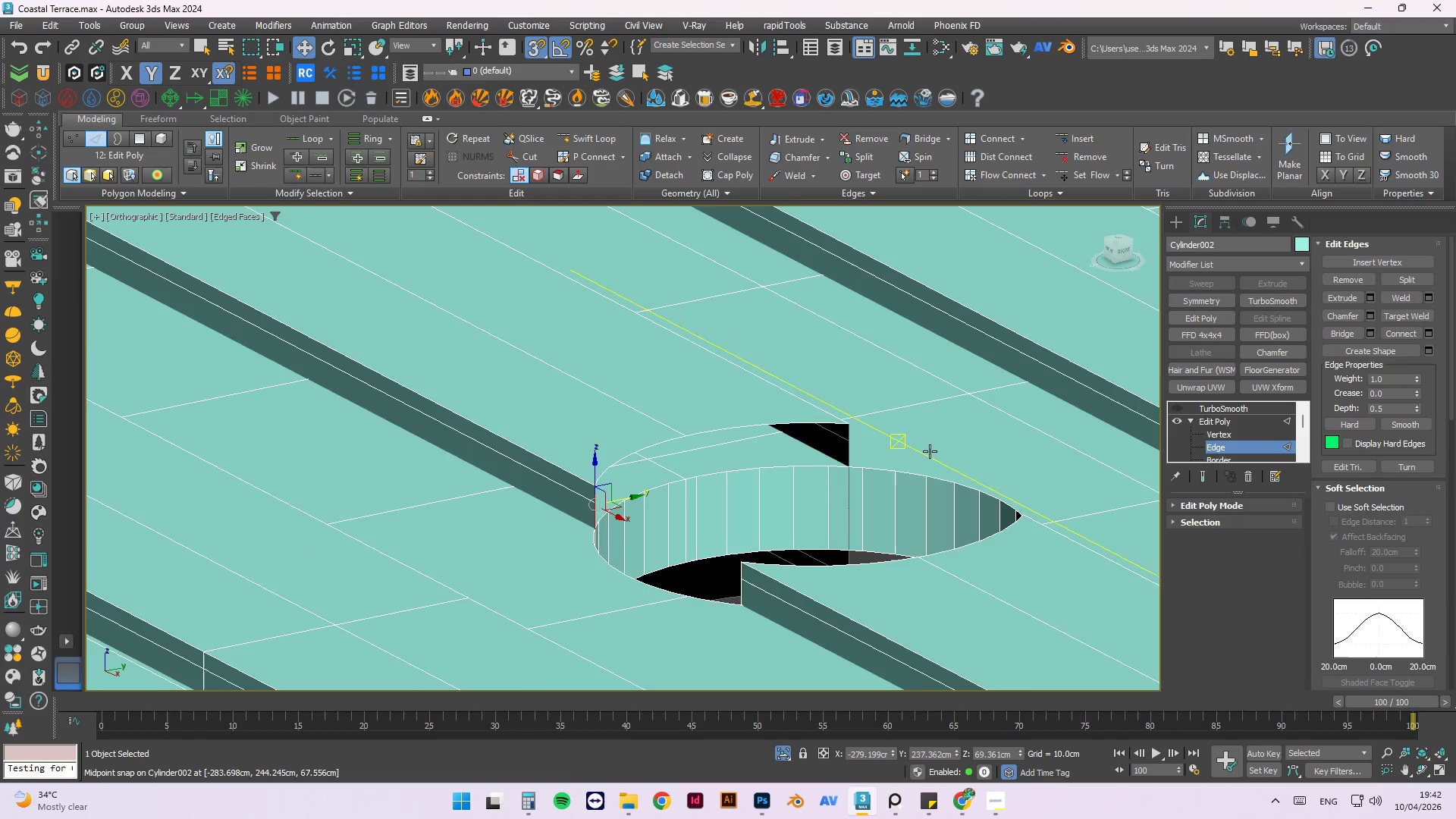 
left_click([854, 464])
 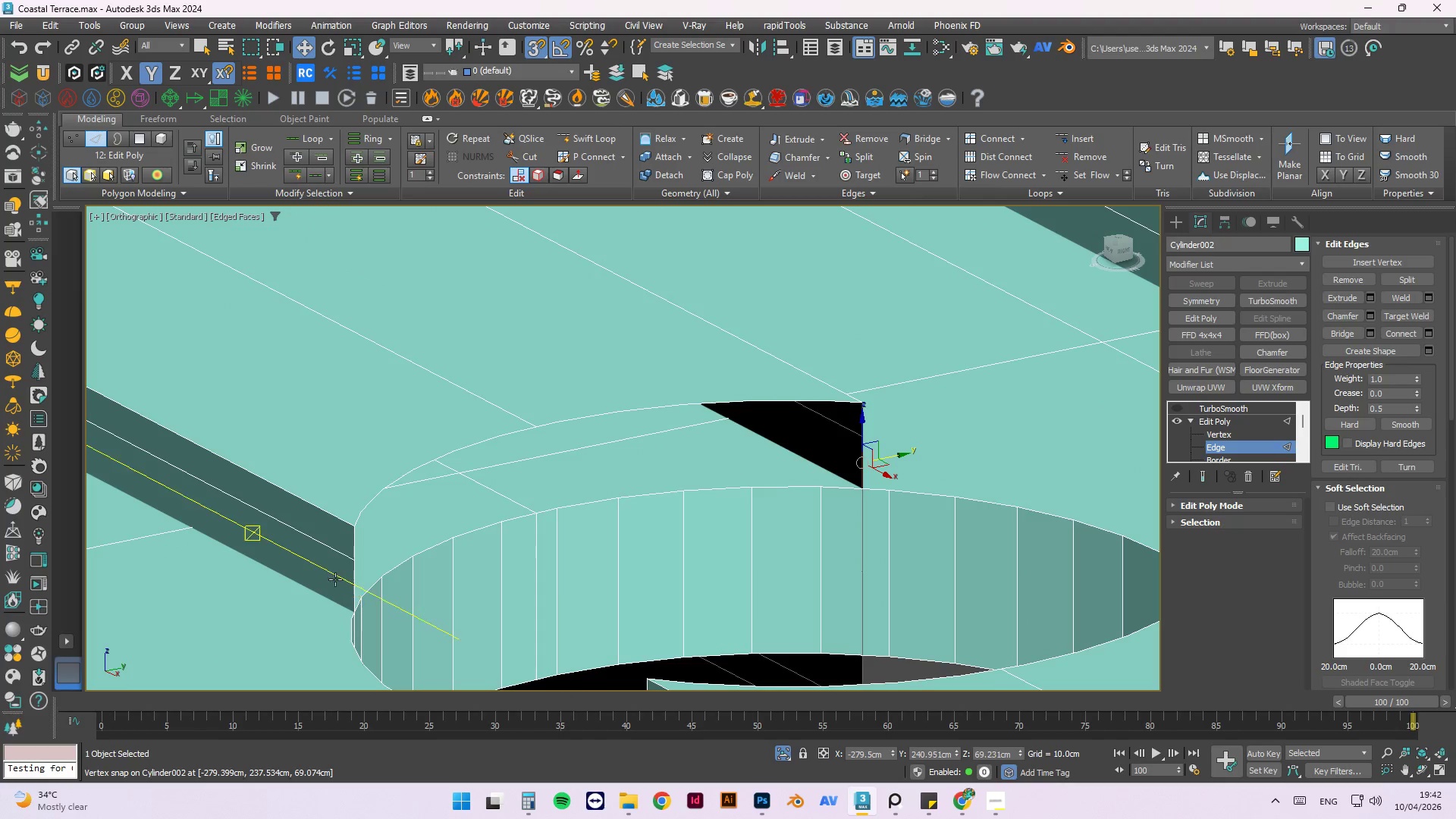 
scroll: coordinate [834, 445], scroll_direction: up, amount: 2.0
 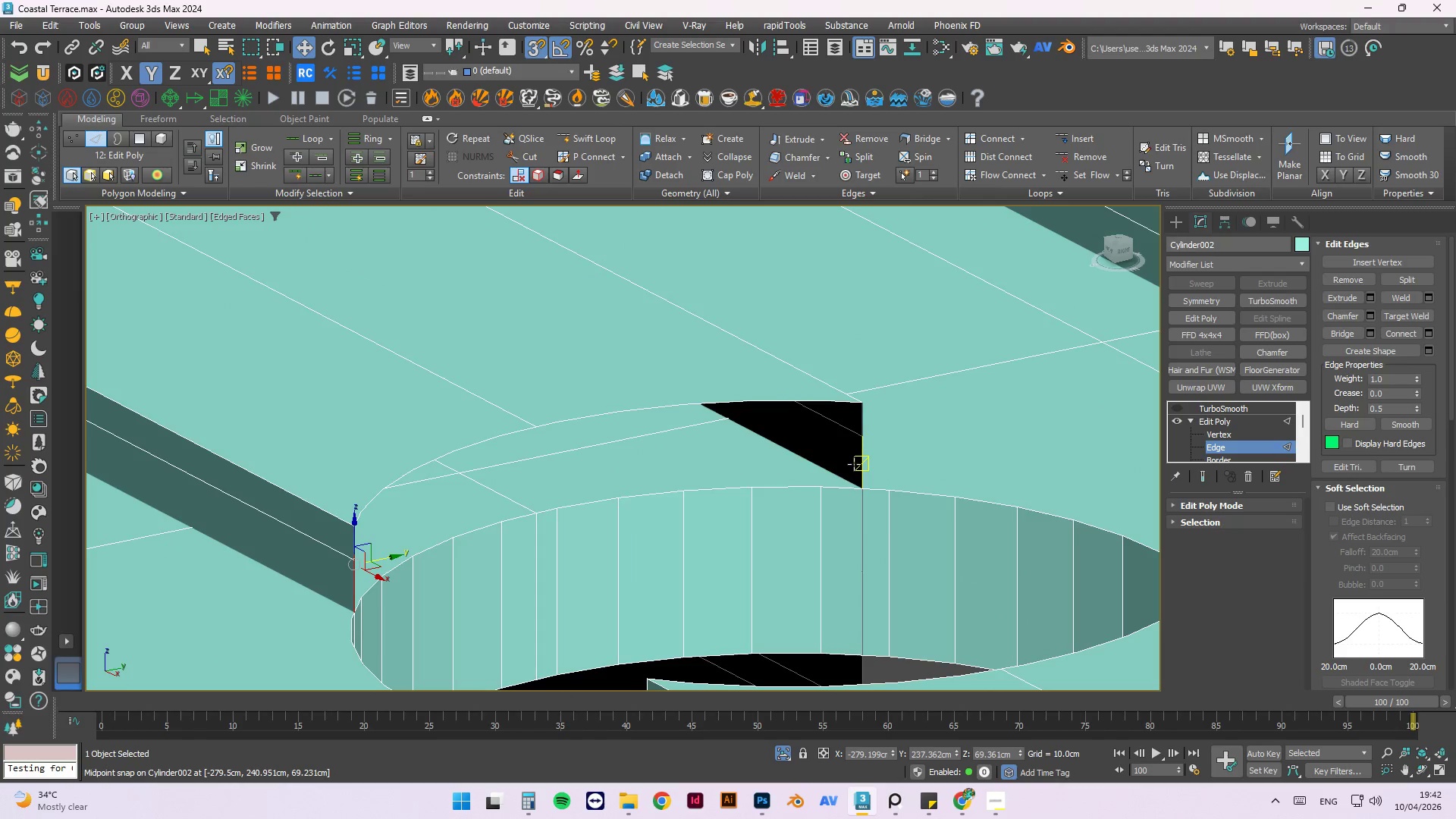 
hold_key(key=ControlLeft, duration=1.08)
left_click([351, 585])
 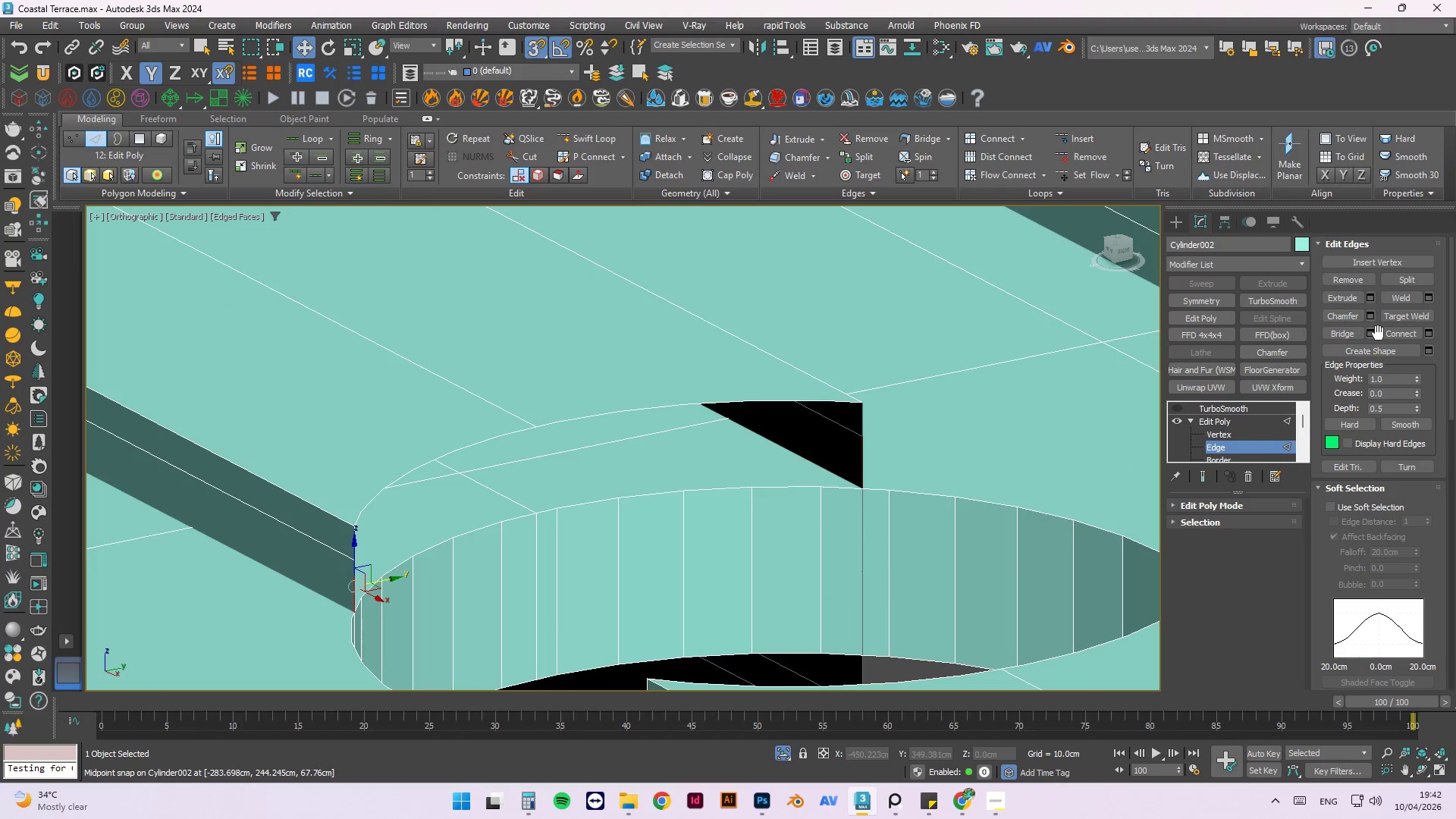 
left_click([1356, 335])
 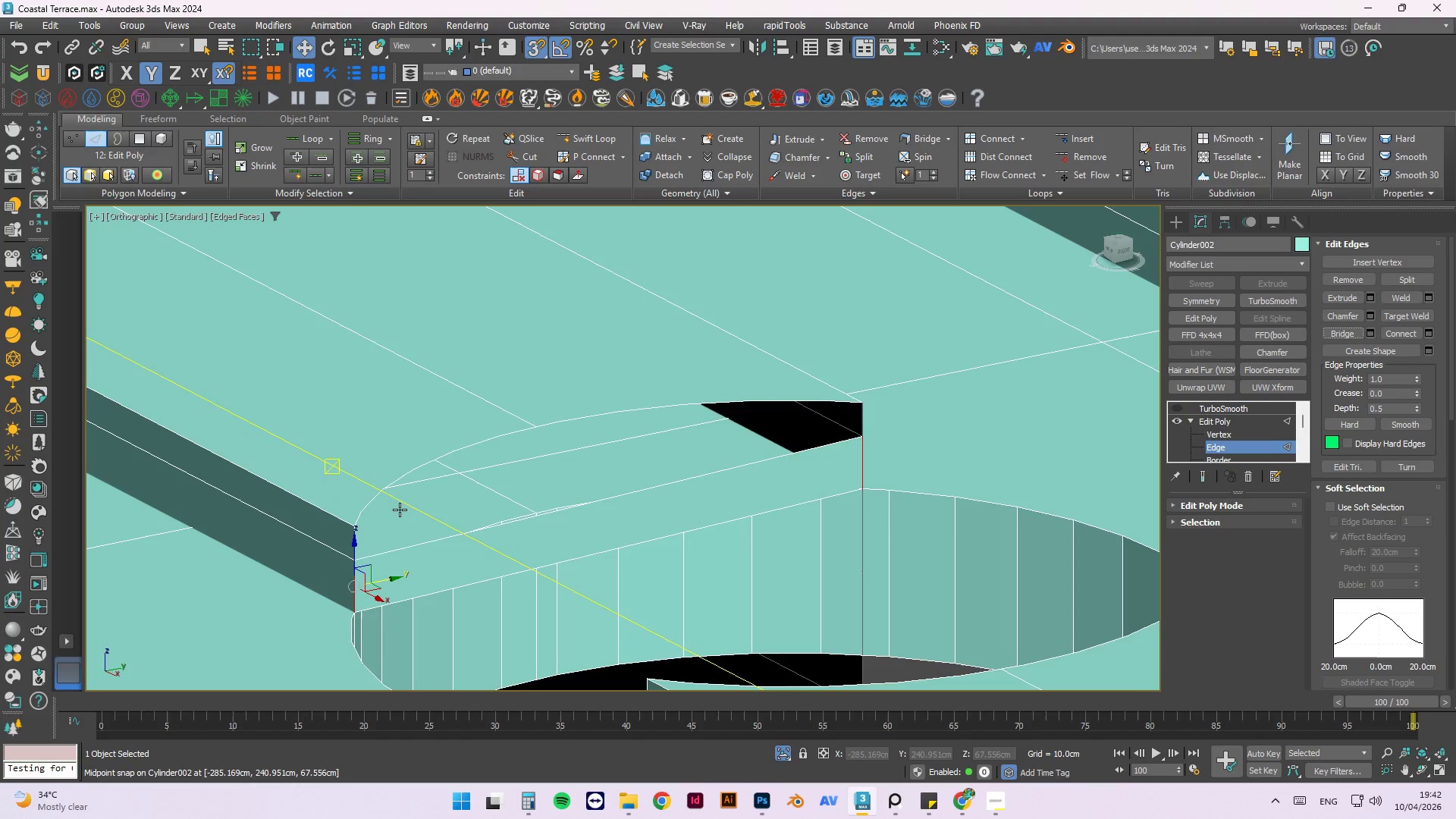 
scroll: coordinate [347, 544], scroll_direction: up, amount: 2.0
 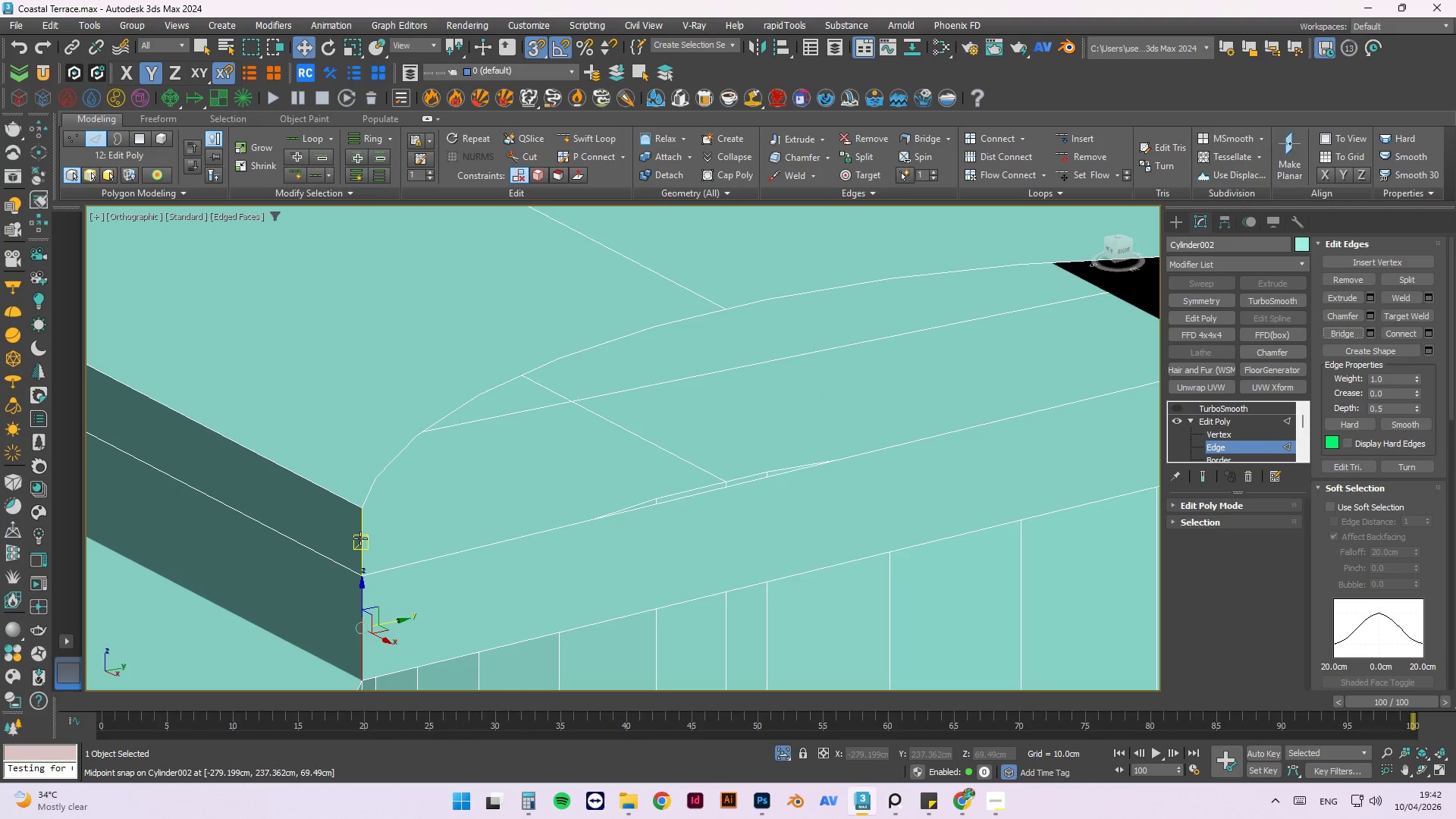 
left_click([360, 538])
 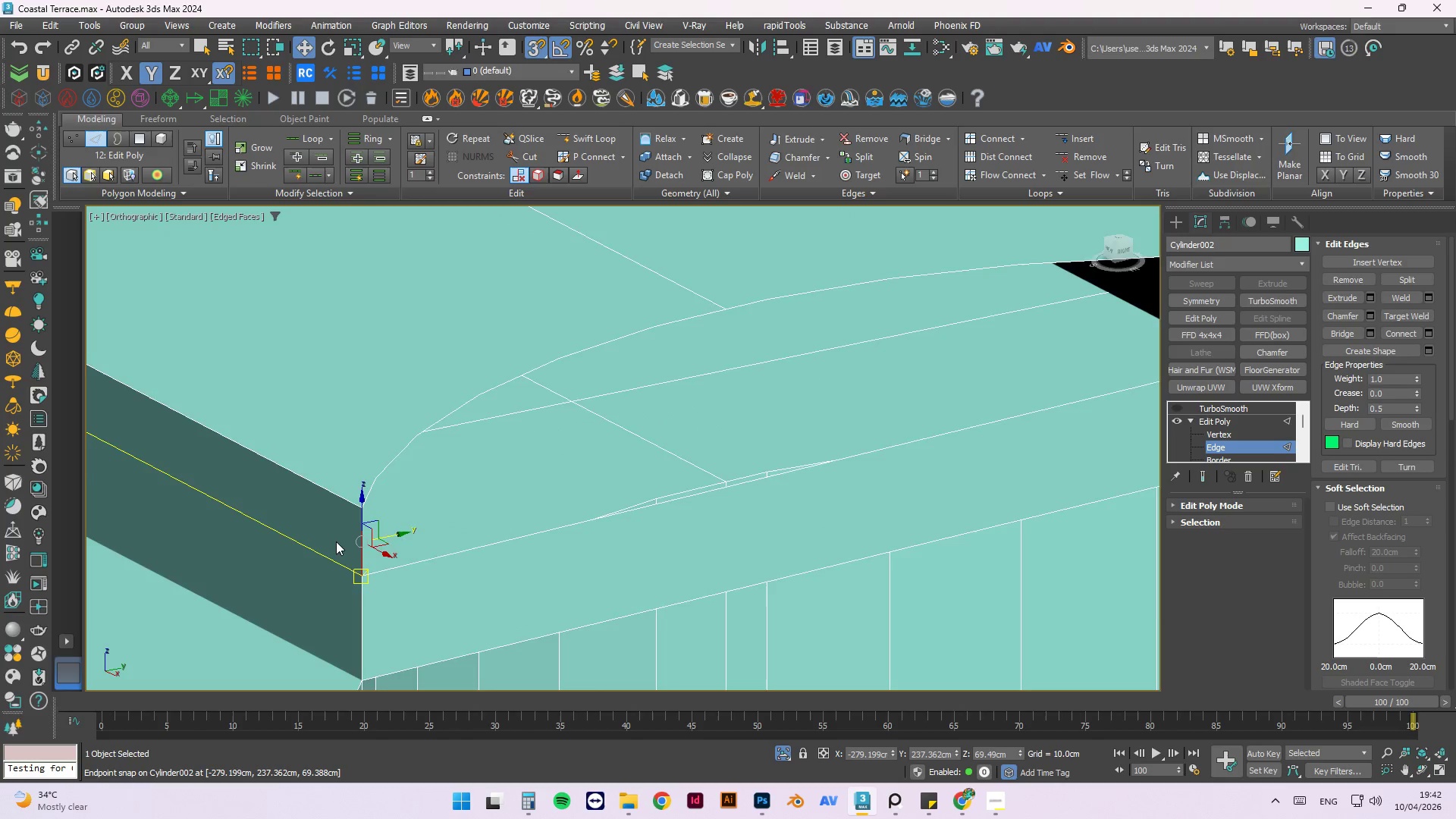 
scroll: coordinate [335, 541], scroll_direction: down, amount: 2.0
 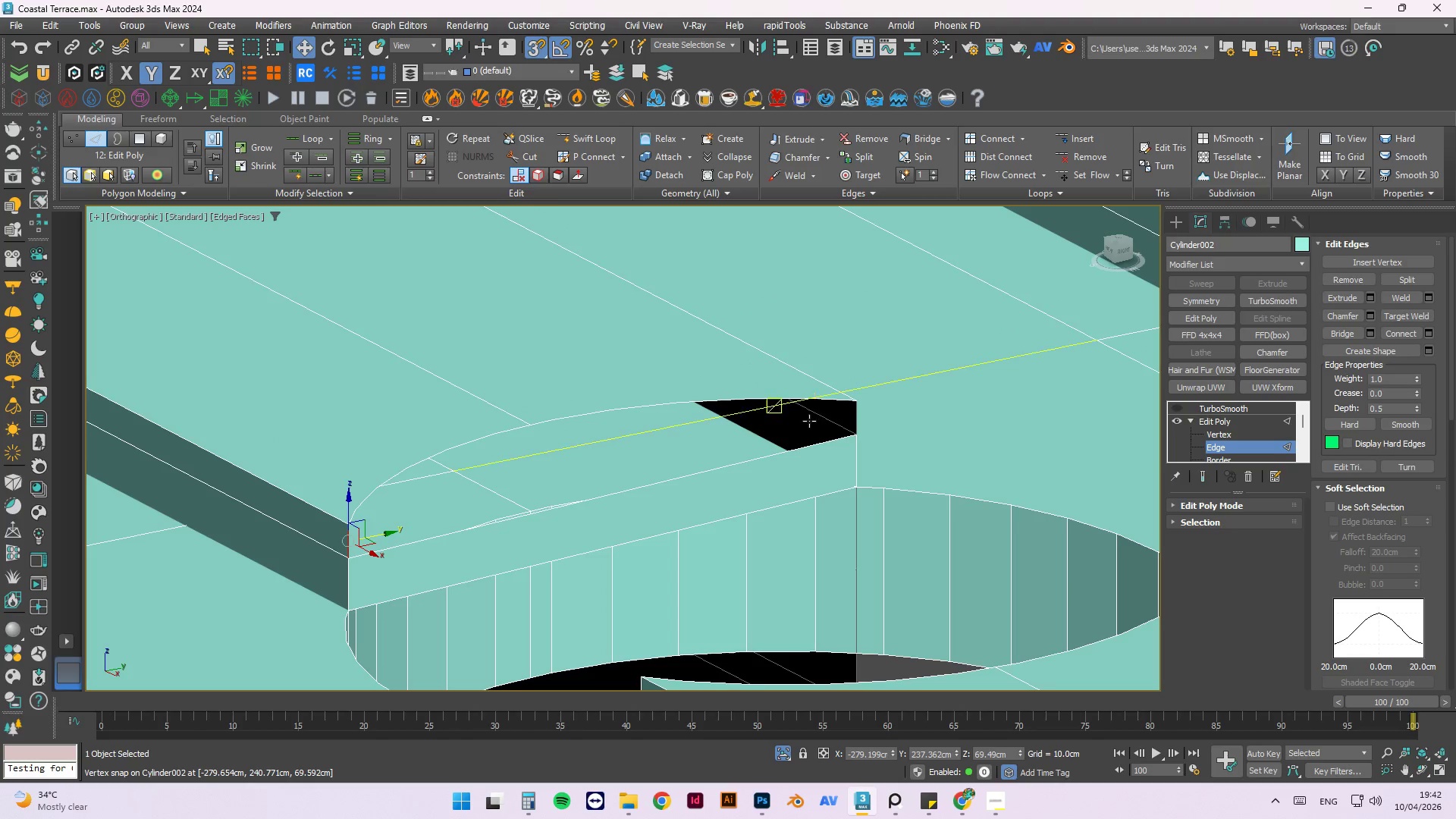 
hold_key(key=ControlLeft, duration=0.86)
left_click([858, 420])
 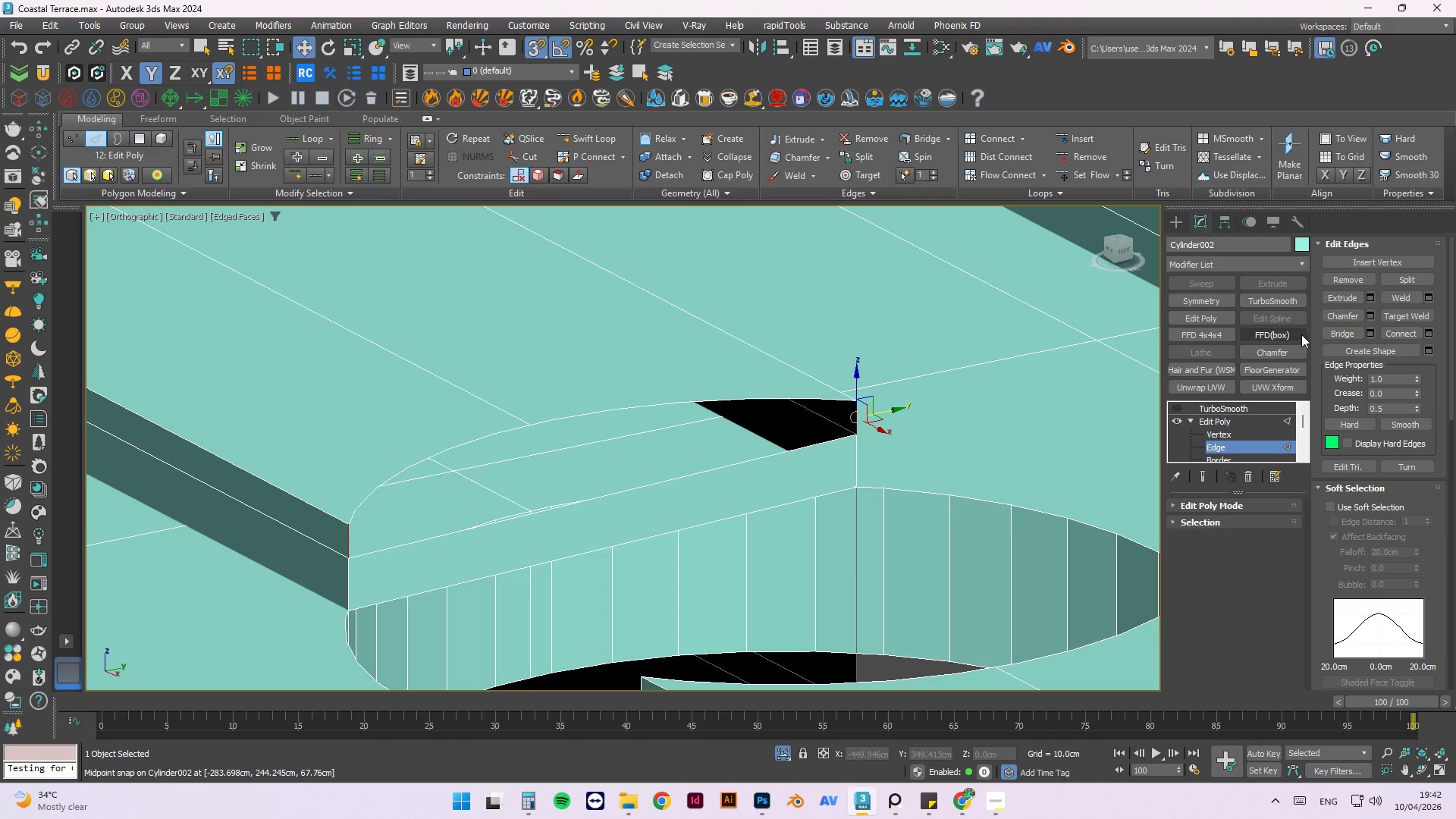 
left_click([1335, 331])
 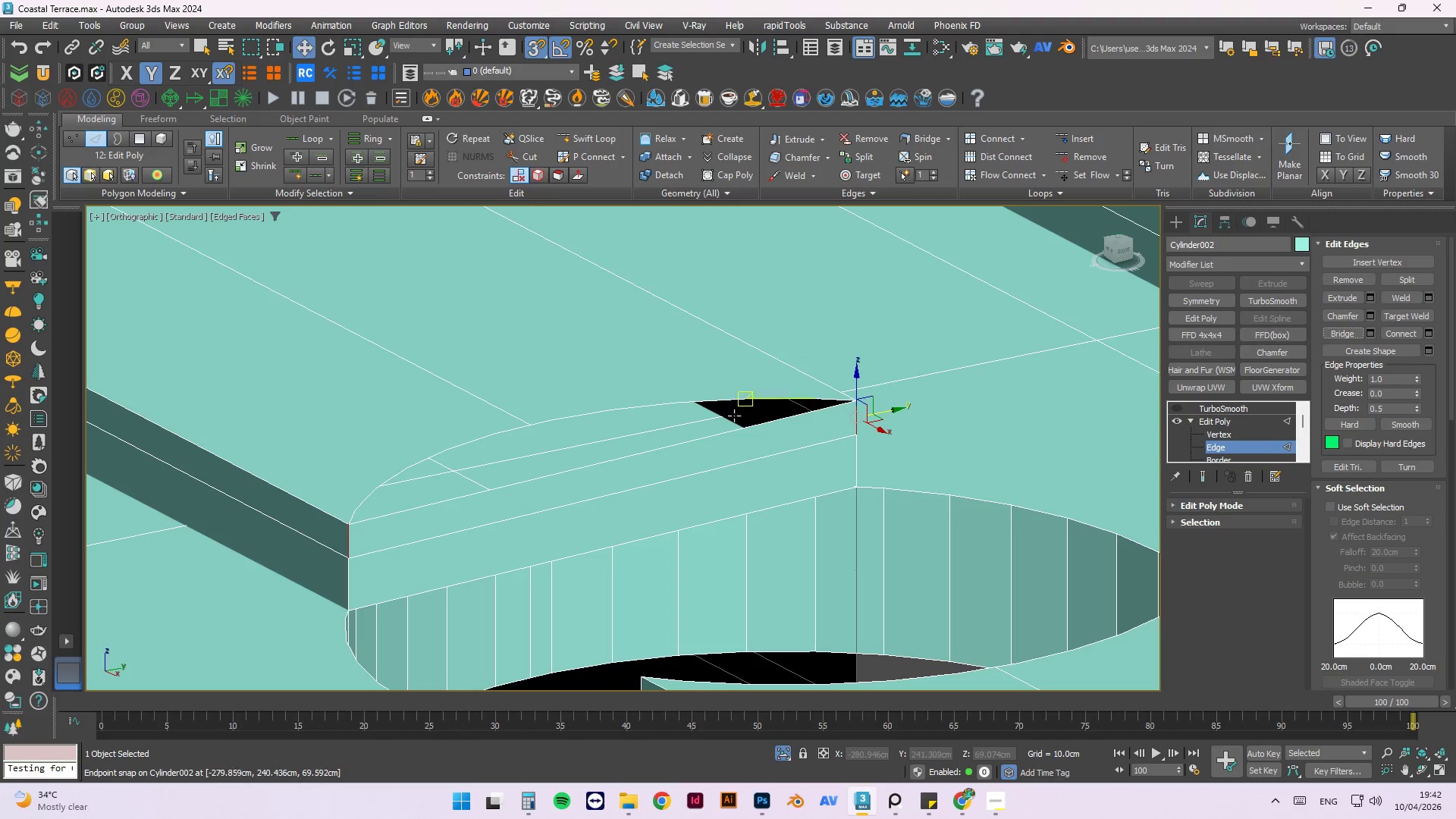 
hold_key(key=AltLeft, duration=1.5)
 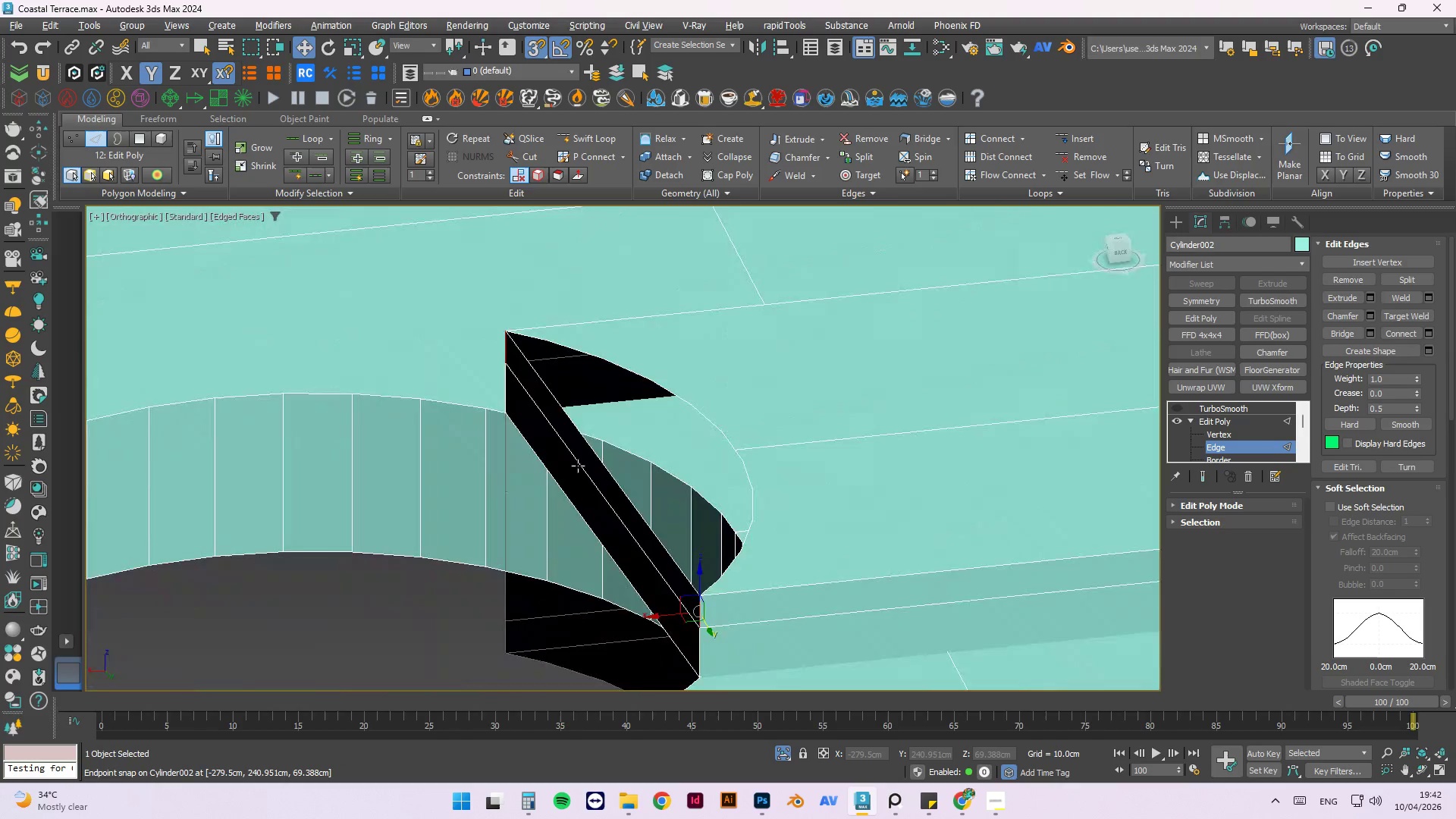 
hold_key(key=AltLeft, duration=1.52)
 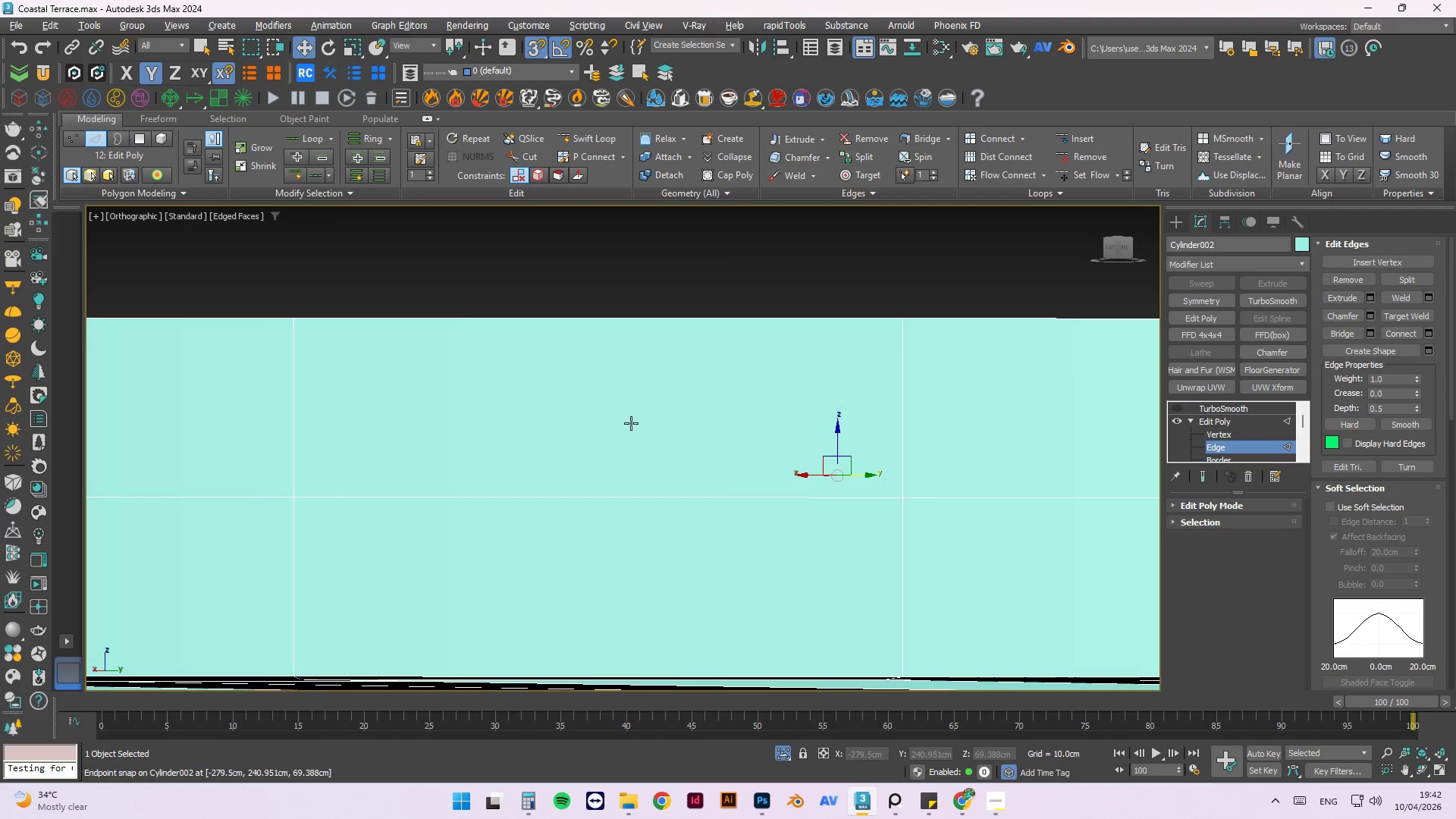 
hold_key(key=AltLeft, duration=1.38)
 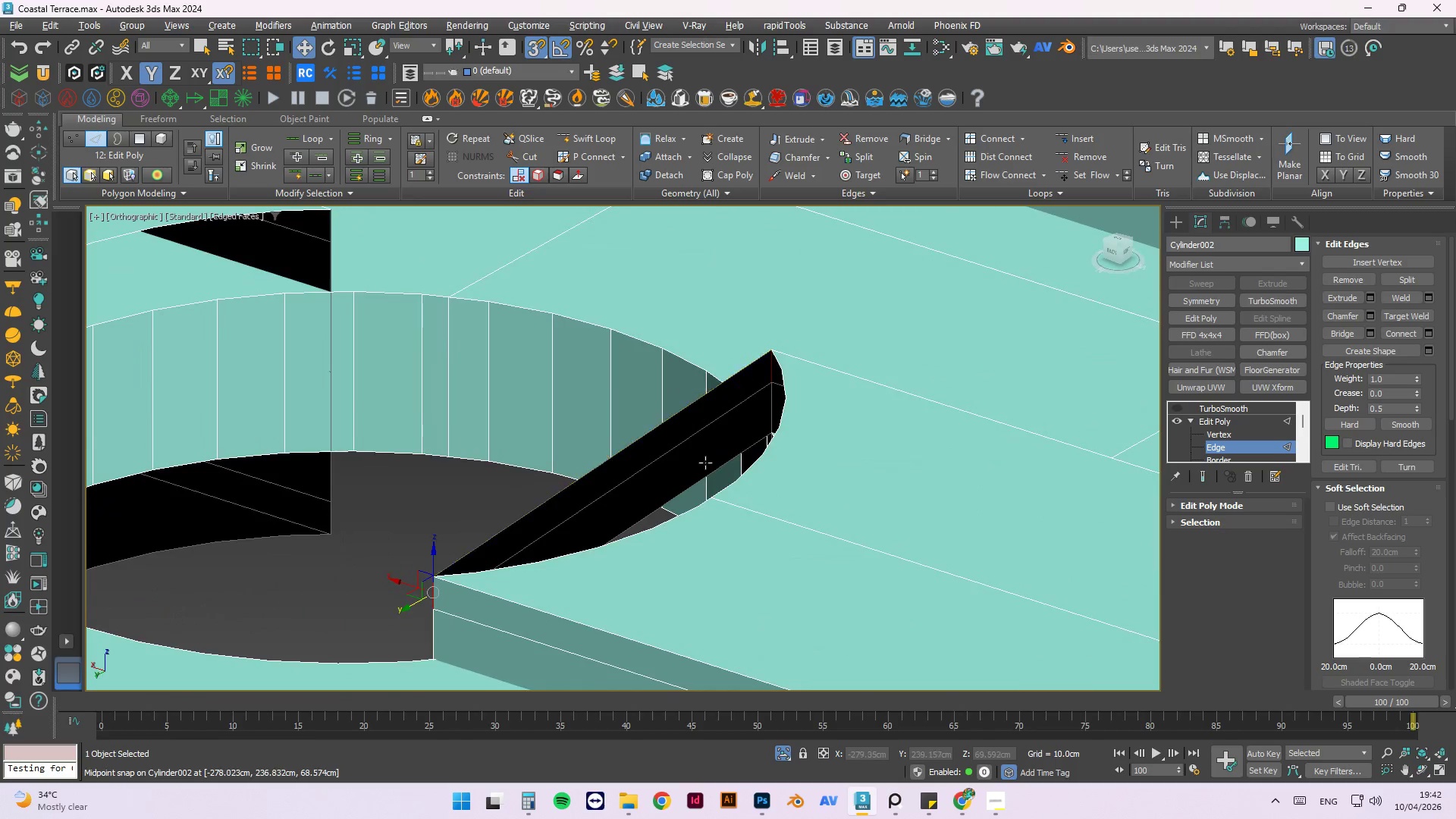 
scroll: coordinate [364, 322], scroll_direction: none, amount: 0.0
 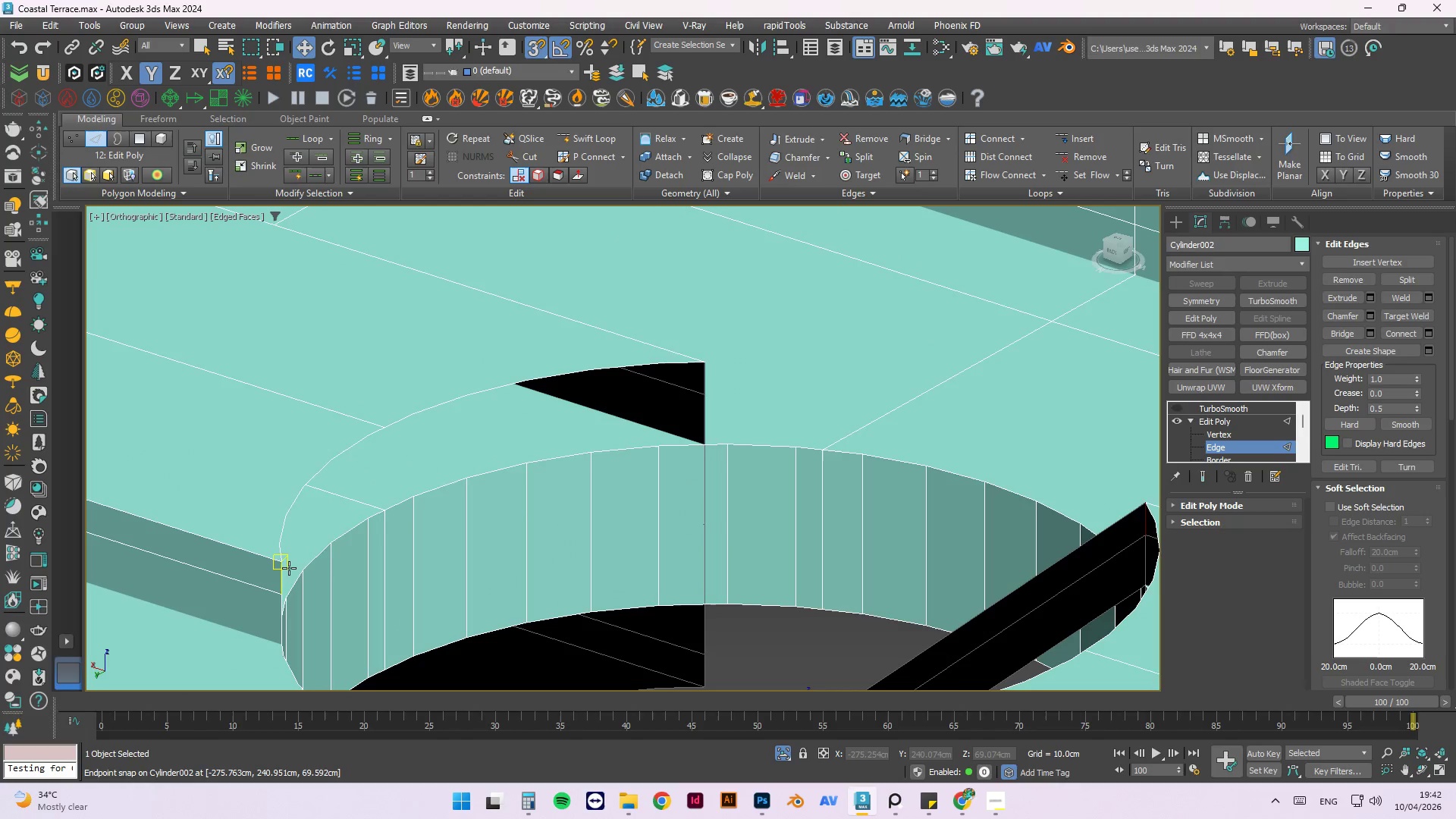 
left_click([275, 574])
 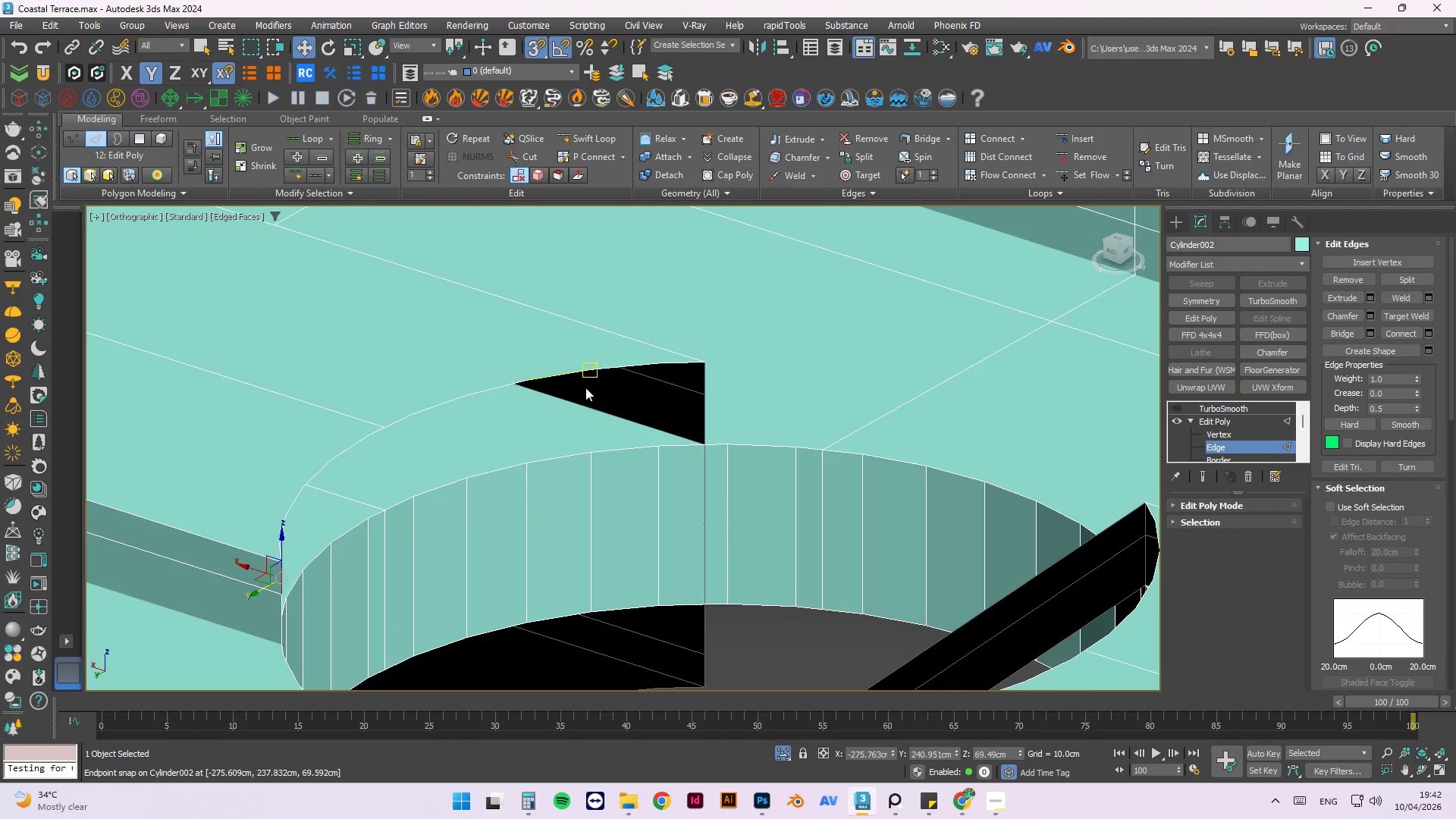 
hold_key(key=ControlLeft, duration=1.19)
 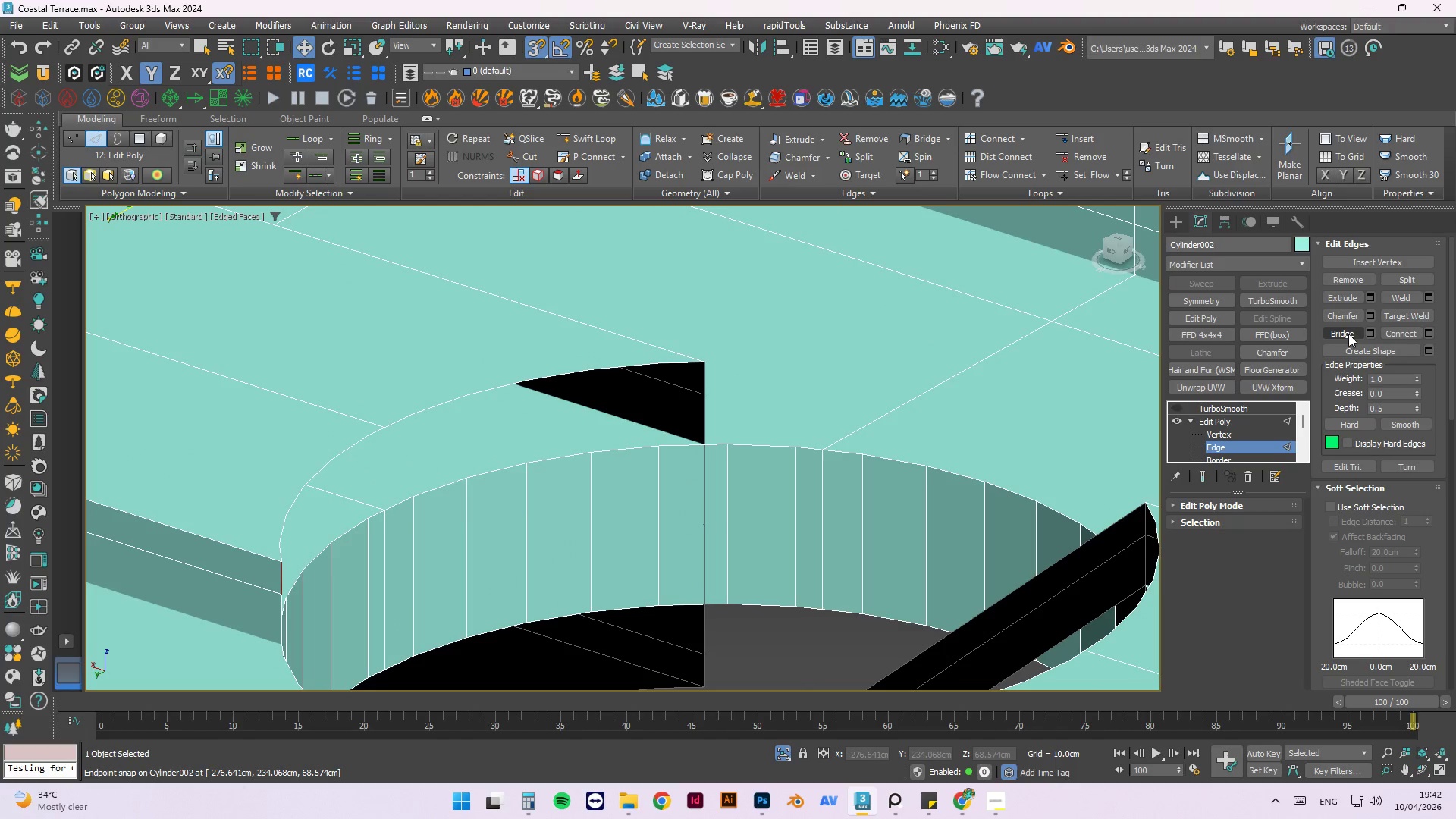 
left_click([1348, 334])
 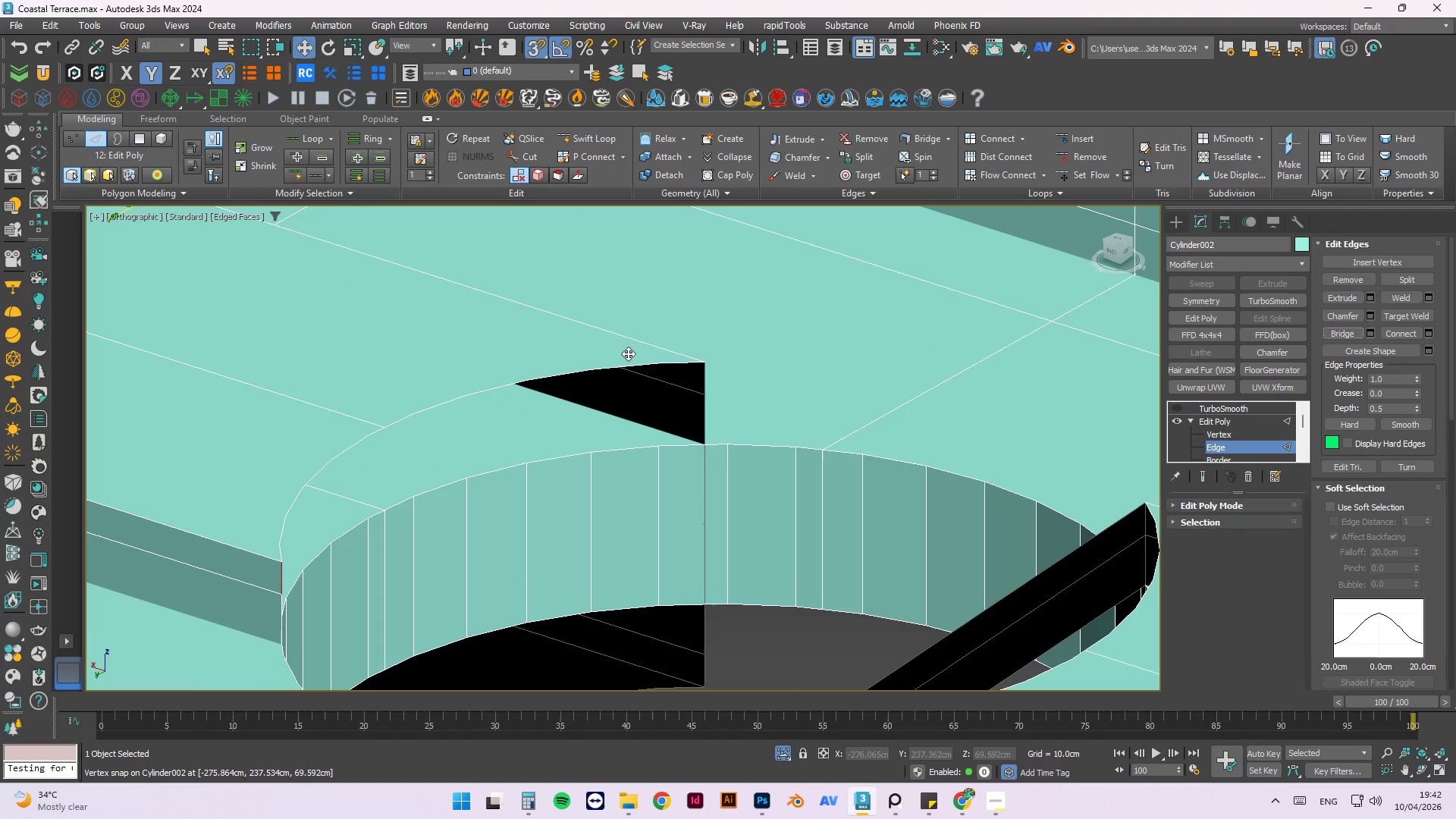 
hold_key(key=AltLeft, duration=0.52)
 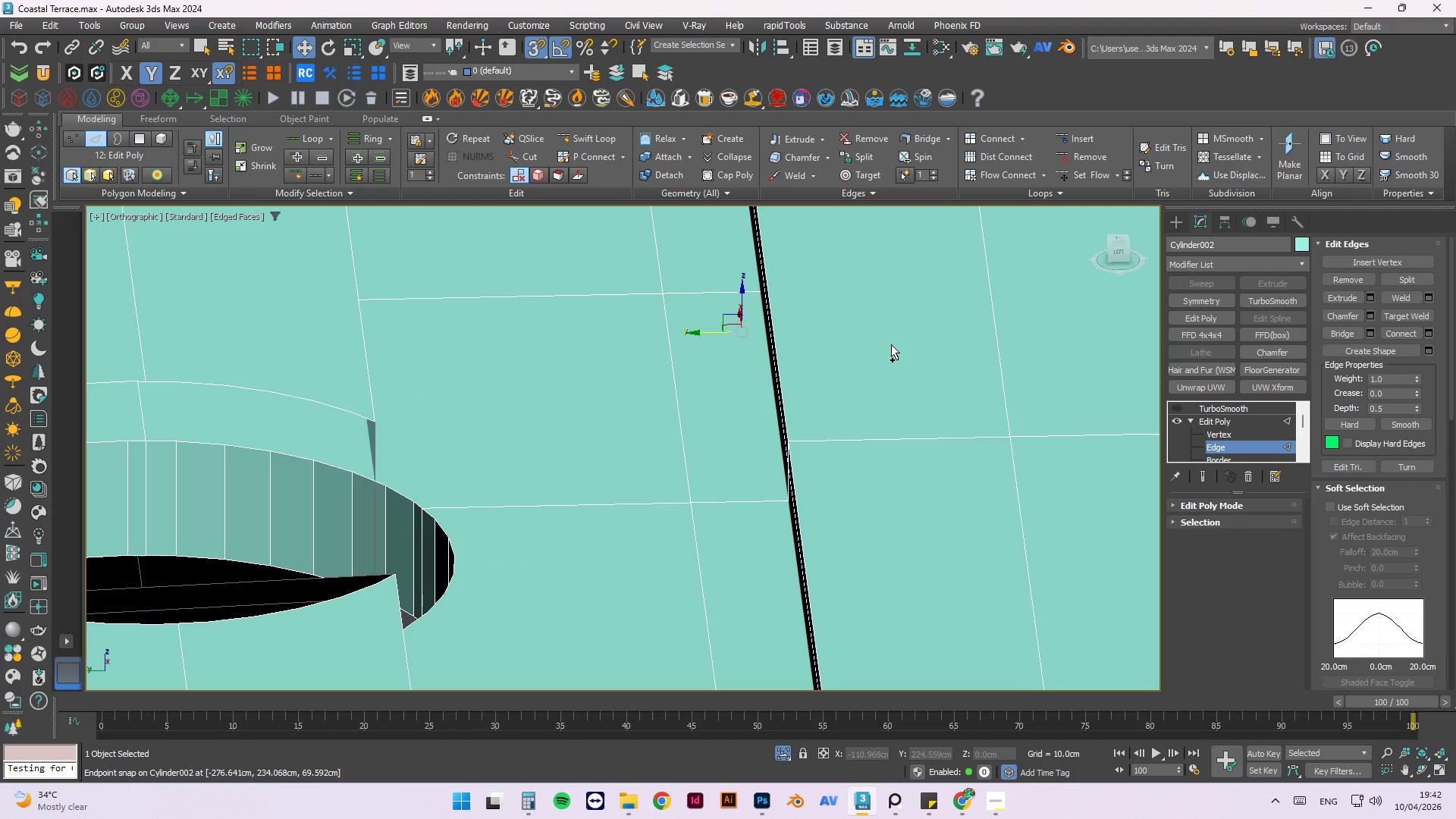 
scroll: coordinate [611, 362], scroll_direction: down, amount: 1.0
 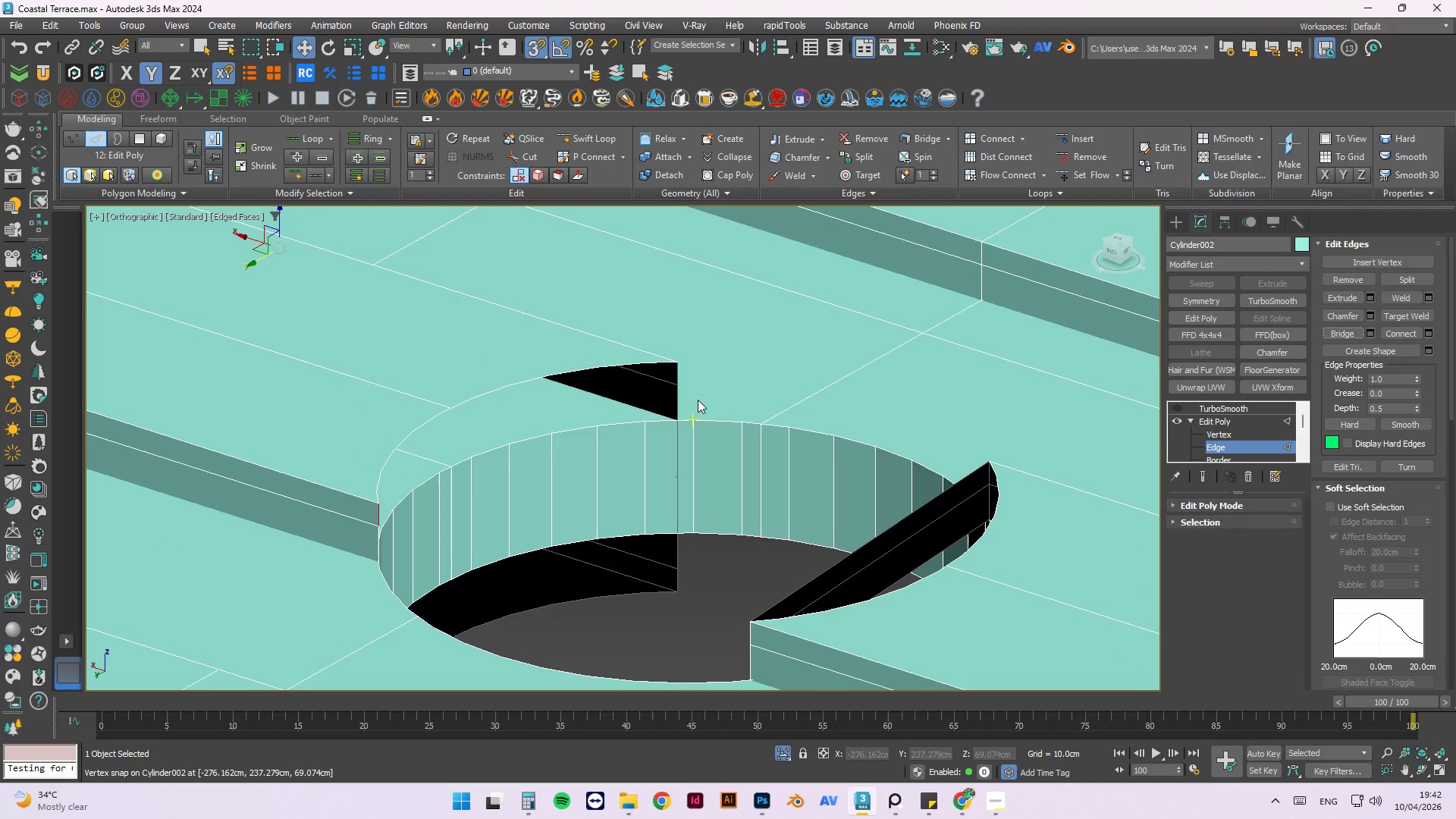 
hold_key(key=AltLeft, duration=1.5)
 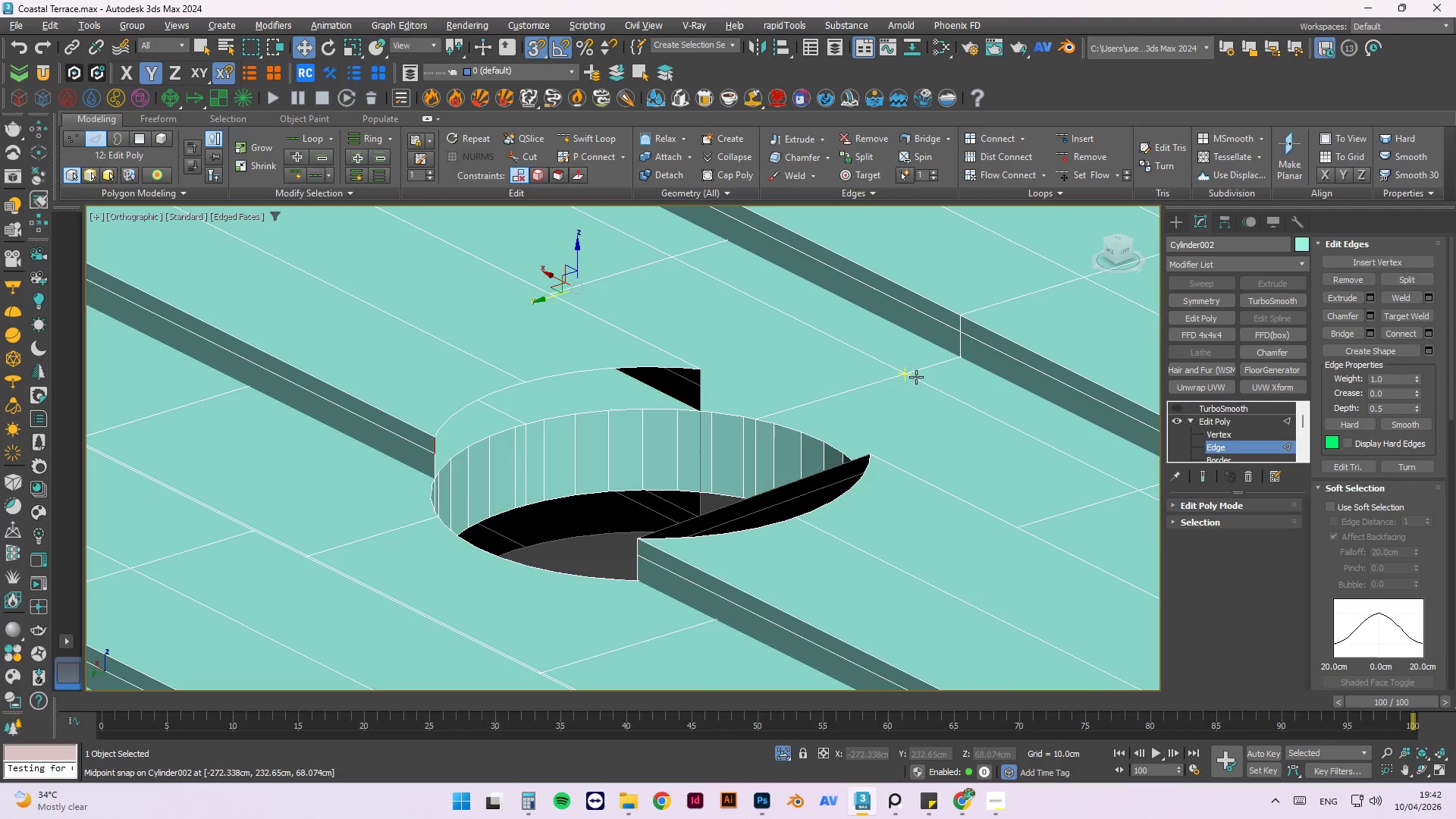 
key(Control+Z)
 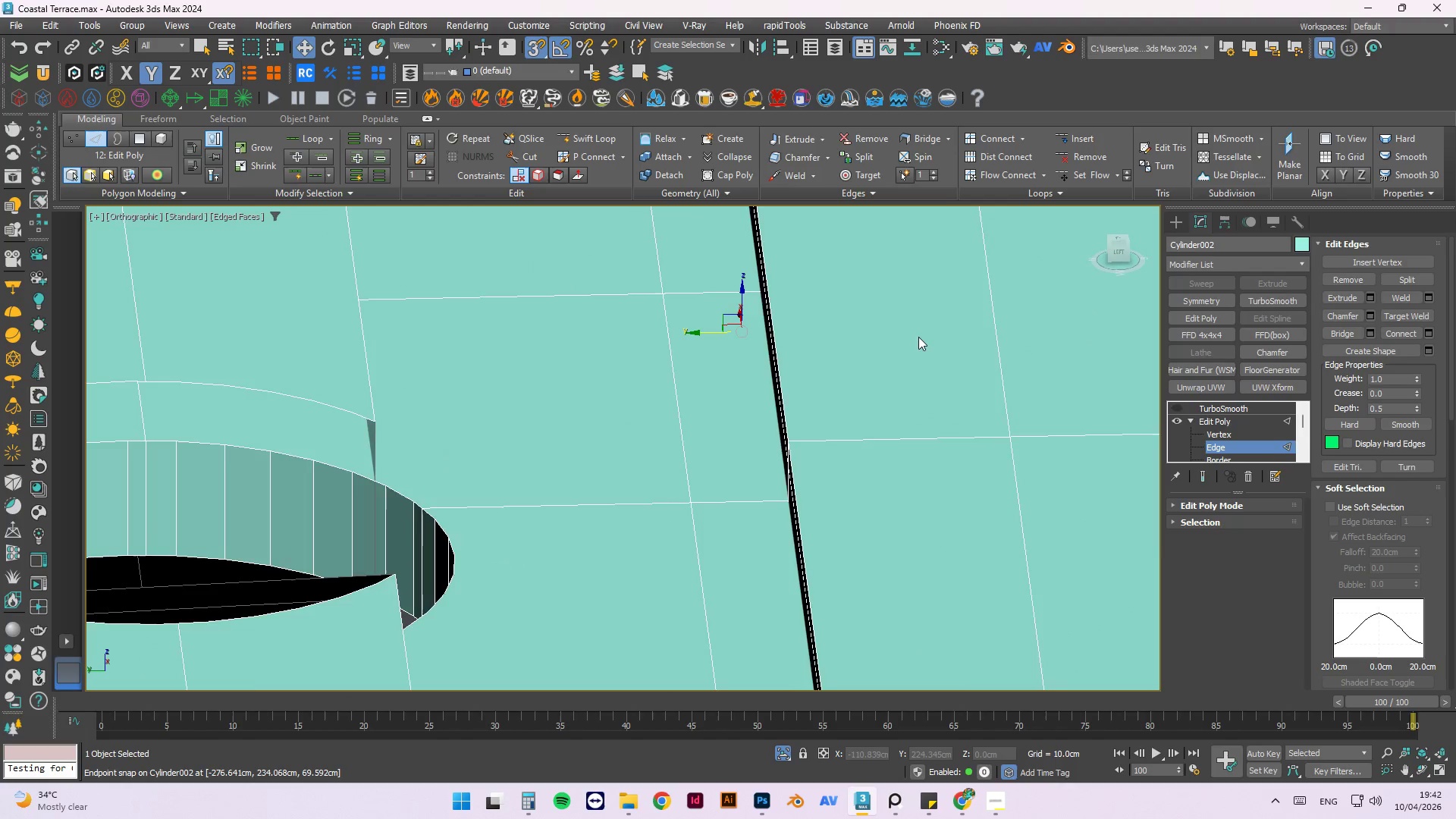 
hold_key(key=AltLeft, duration=0.59)
 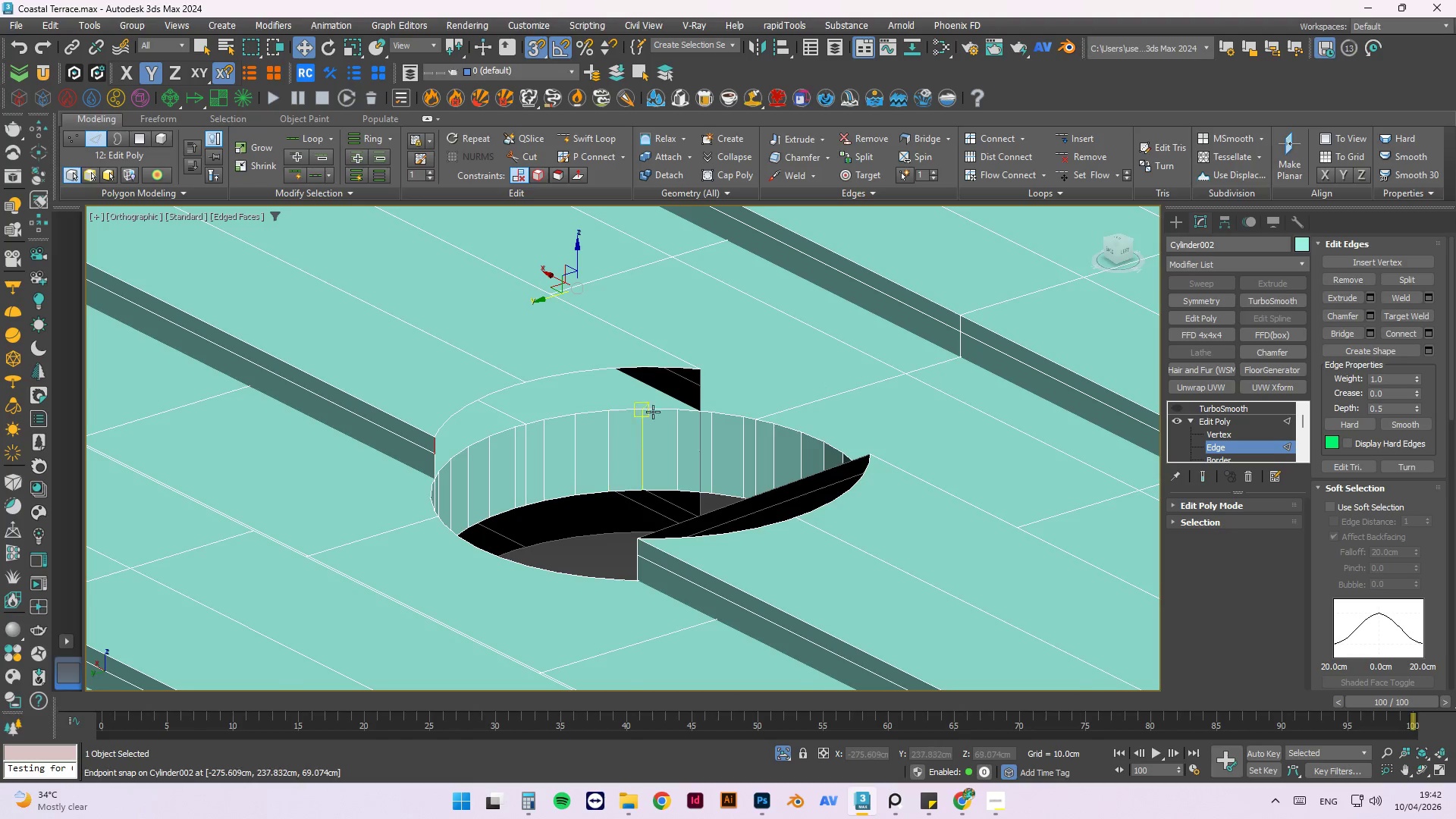 
scroll: coordinate [921, 336], scroll_direction: down, amount: 1.0
 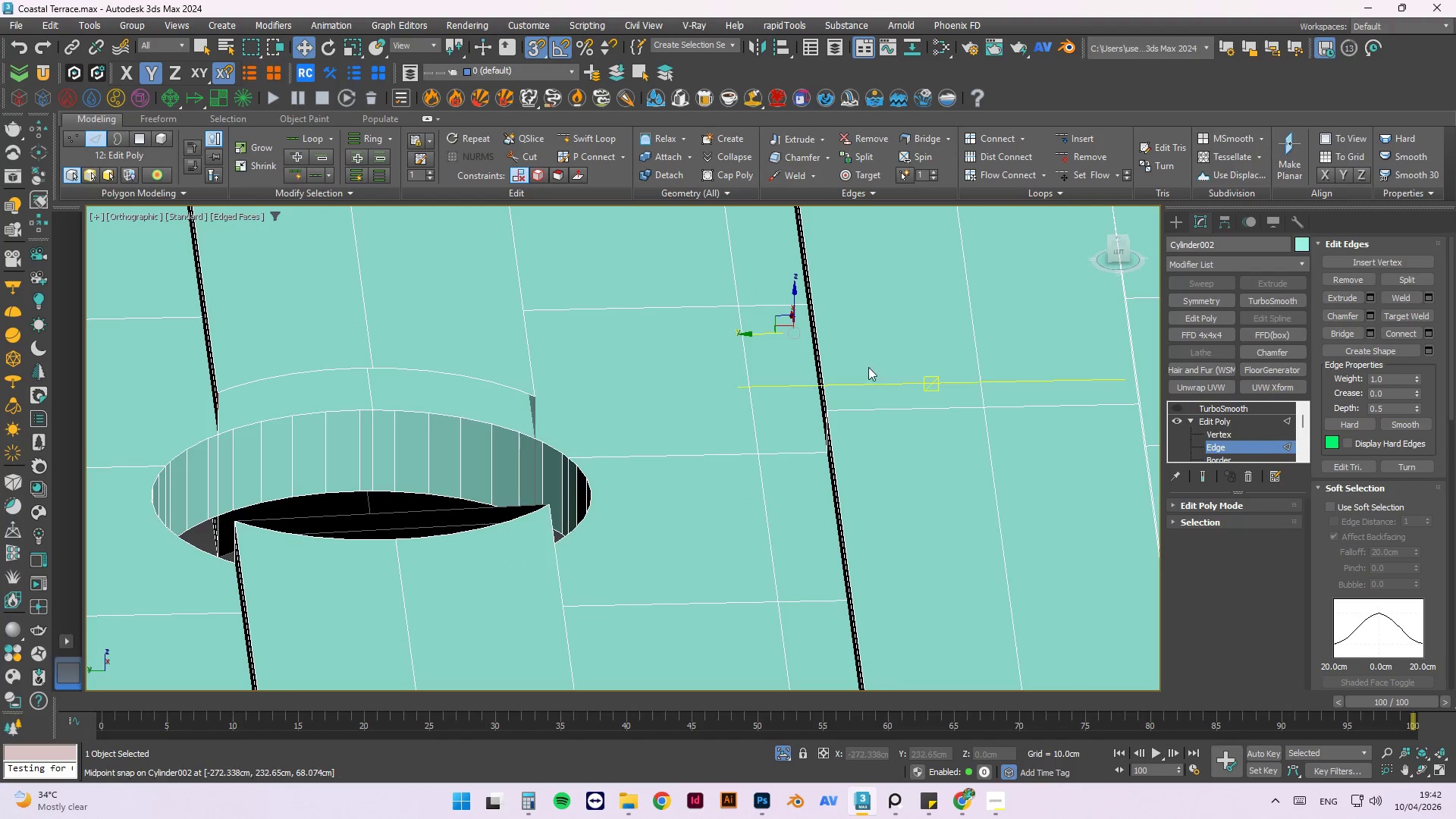 
scroll: coordinate [690, 403], scroll_direction: up, amount: 1.0
 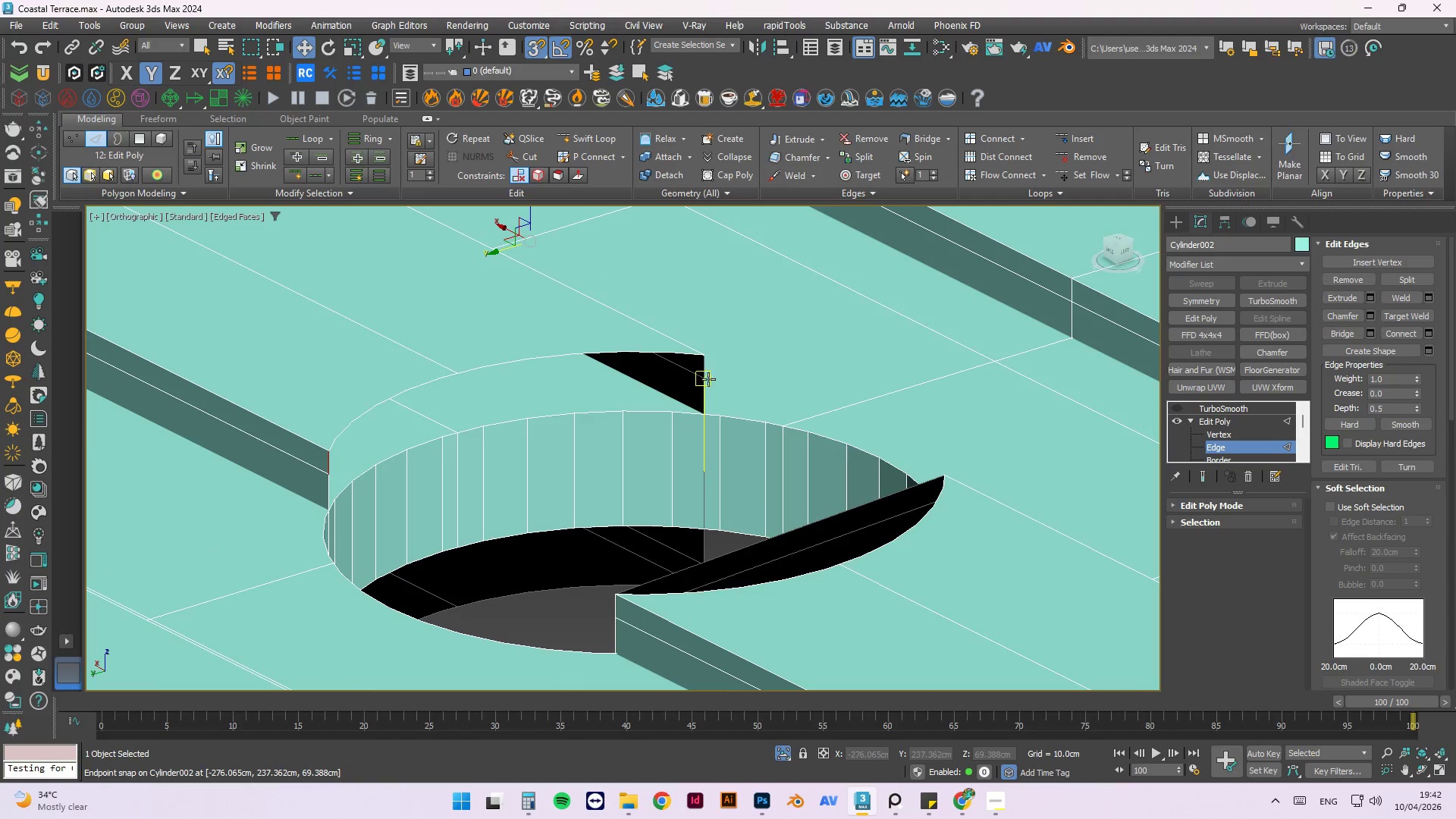 
left_click([708, 377])